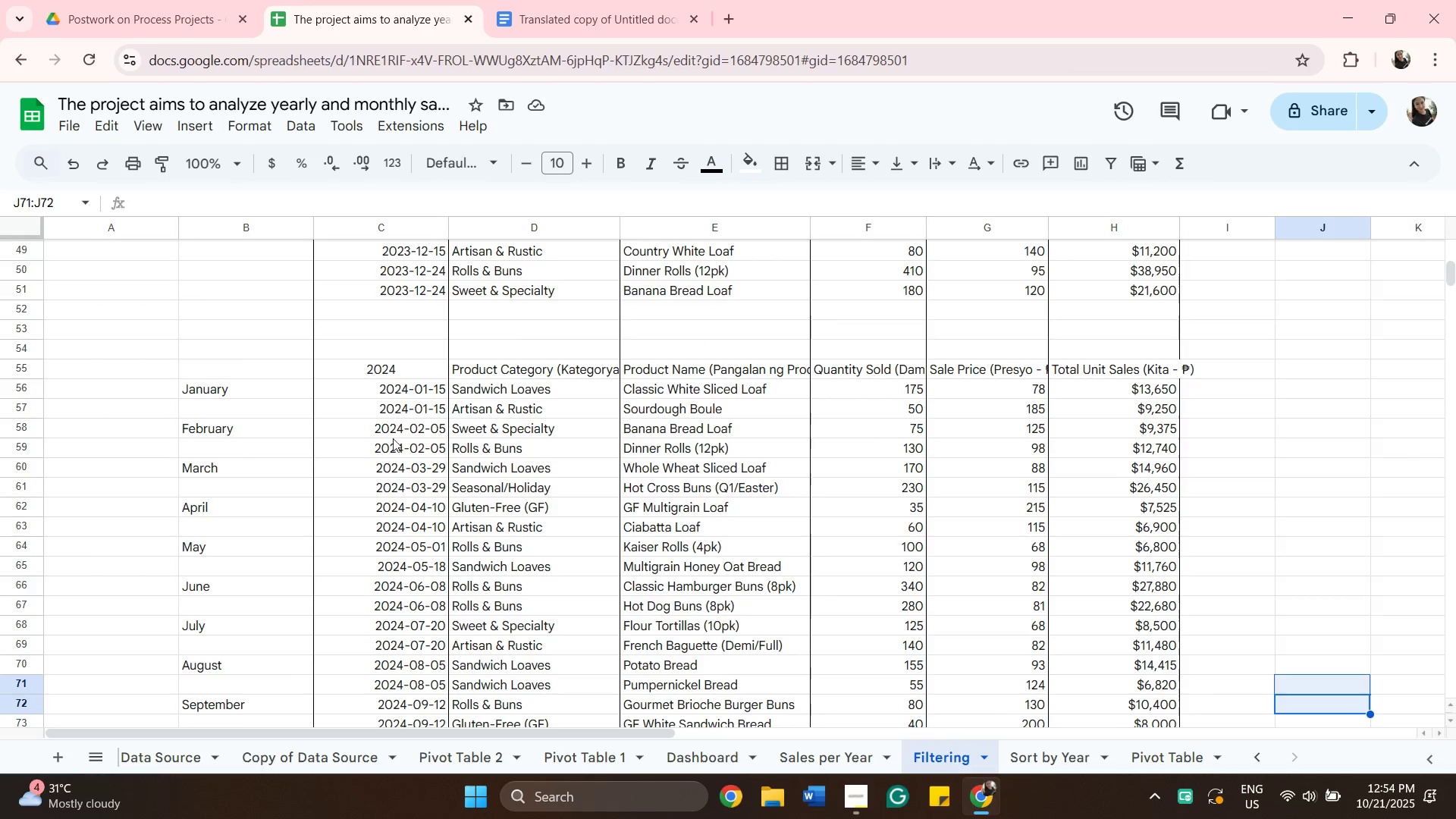 
scroll: coordinate [419, 417], scroll_direction: down, amount: 5.0
 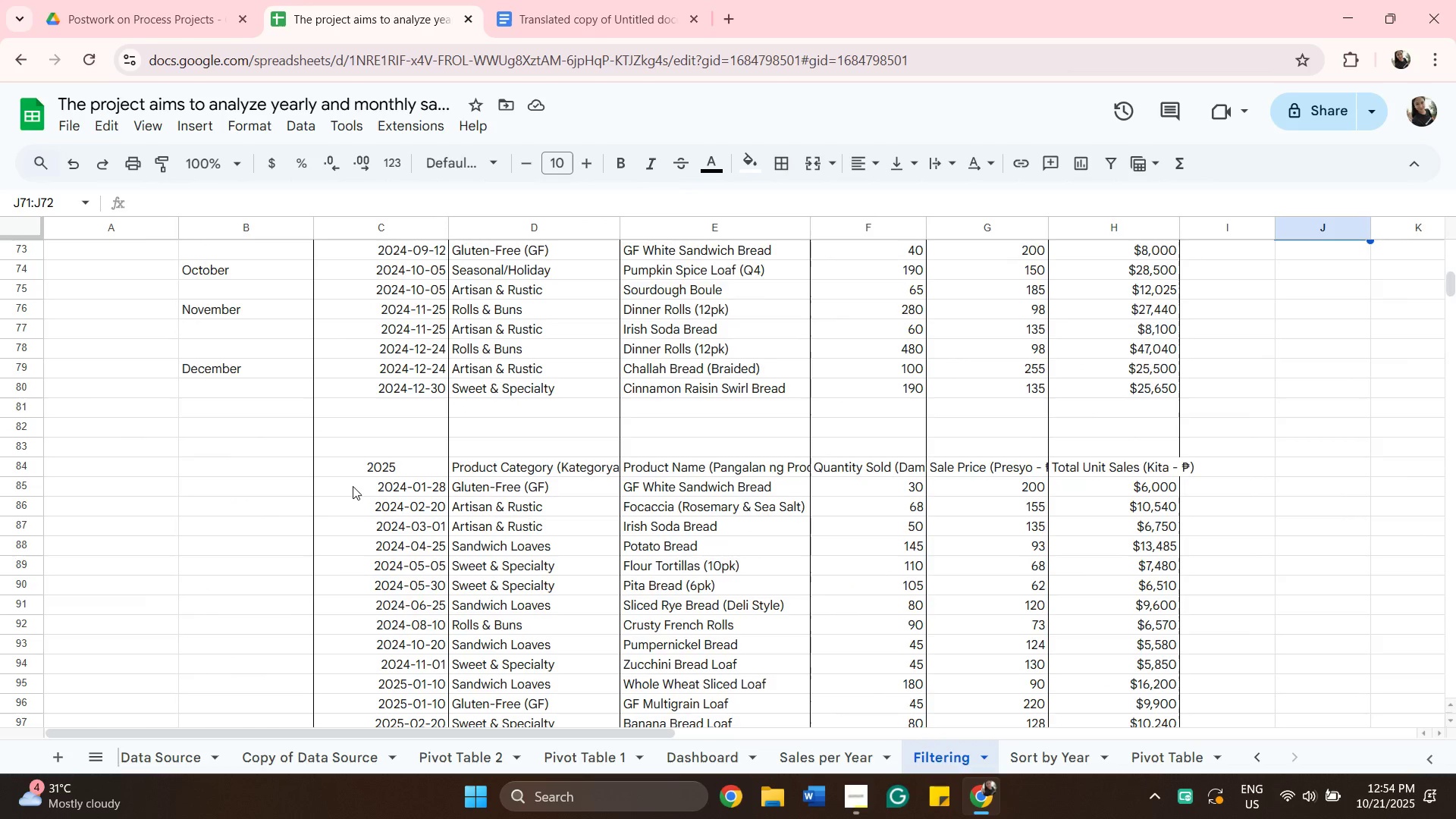 
left_click([357, 480])
 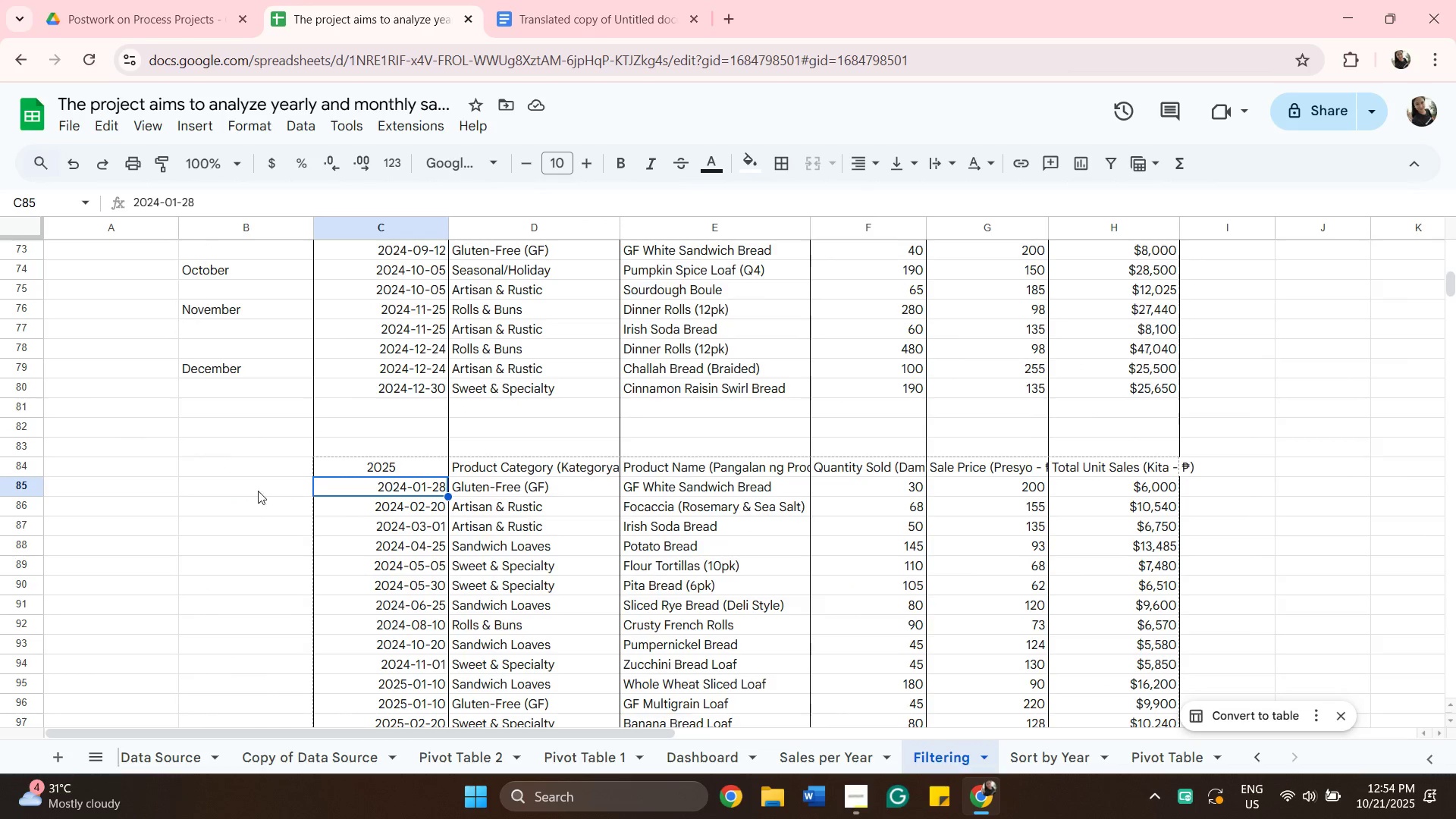 
left_click([249, 487])
 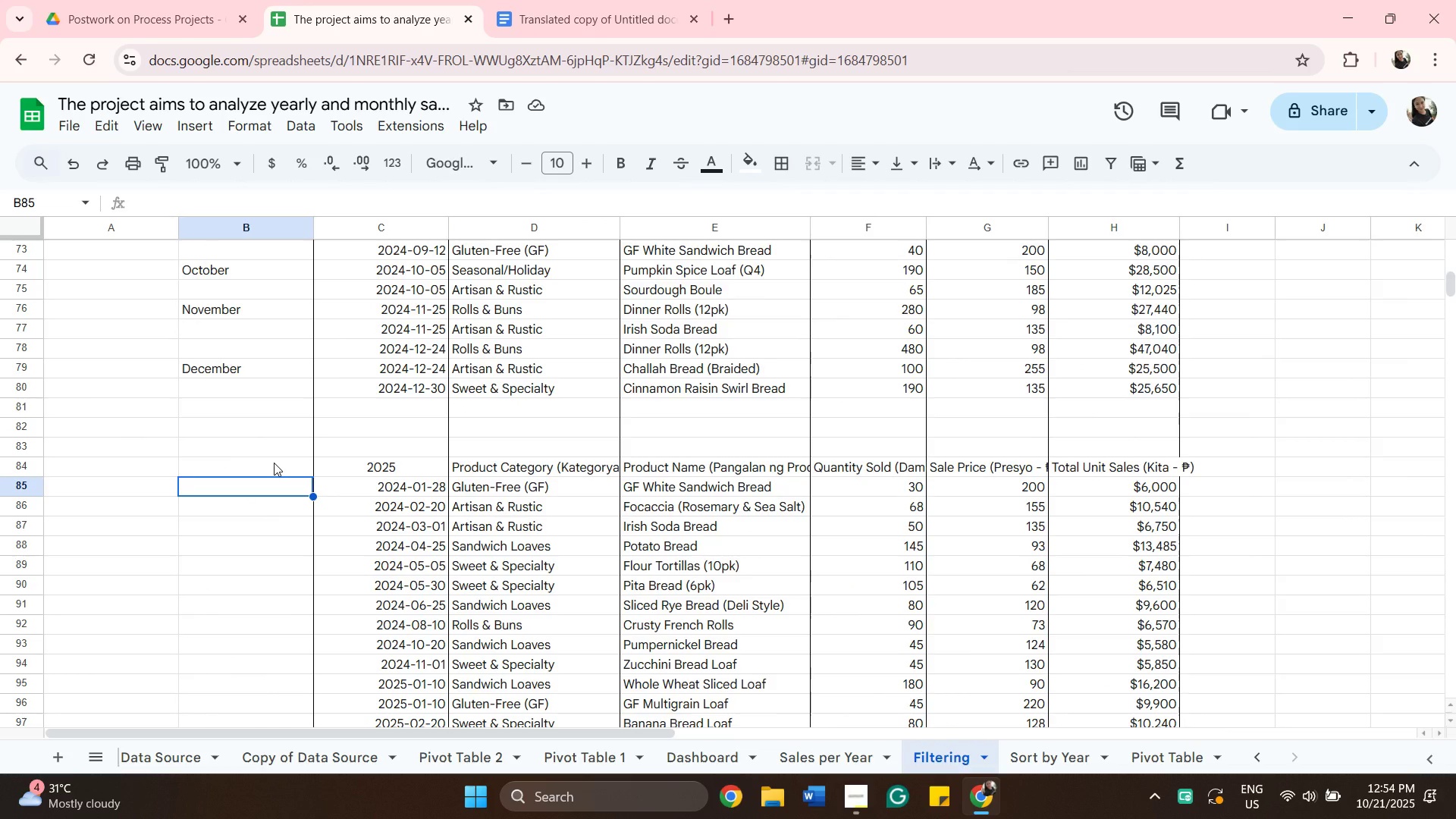 
type(january)
 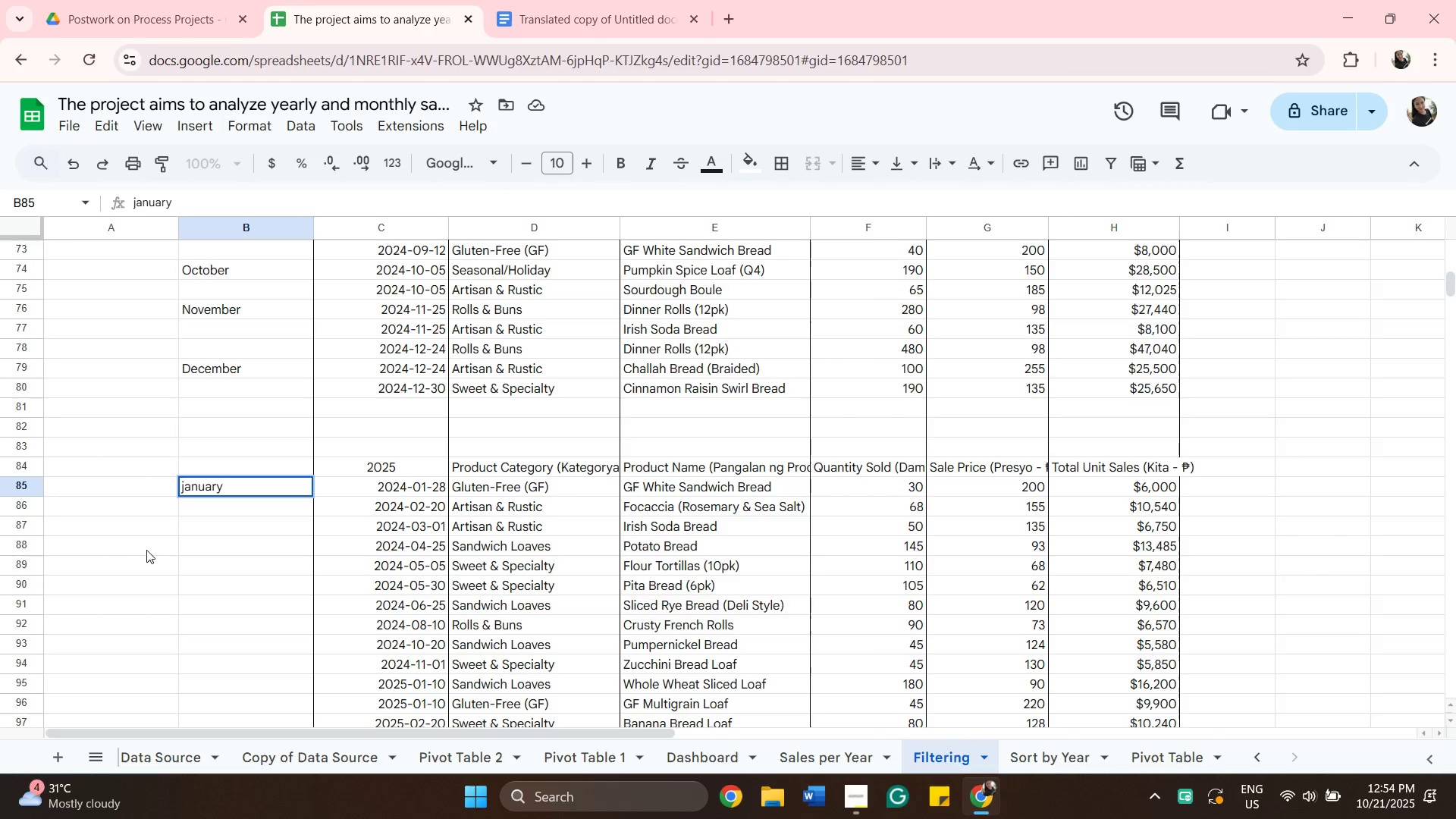 
left_click_drag(start_coordinate=[195, 485], to_coordinate=[189, 484])
 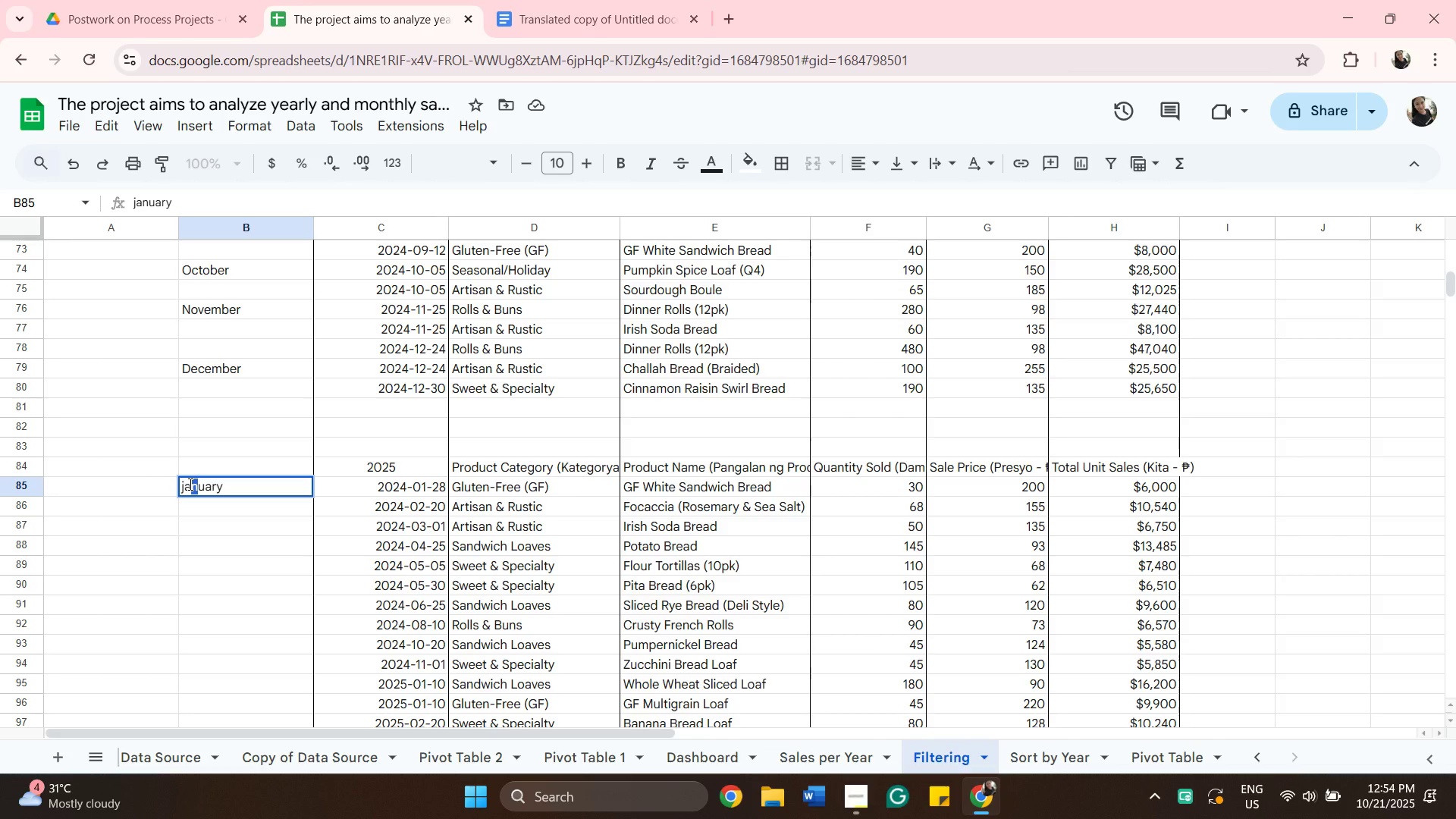 
key(ArrowLeft)
 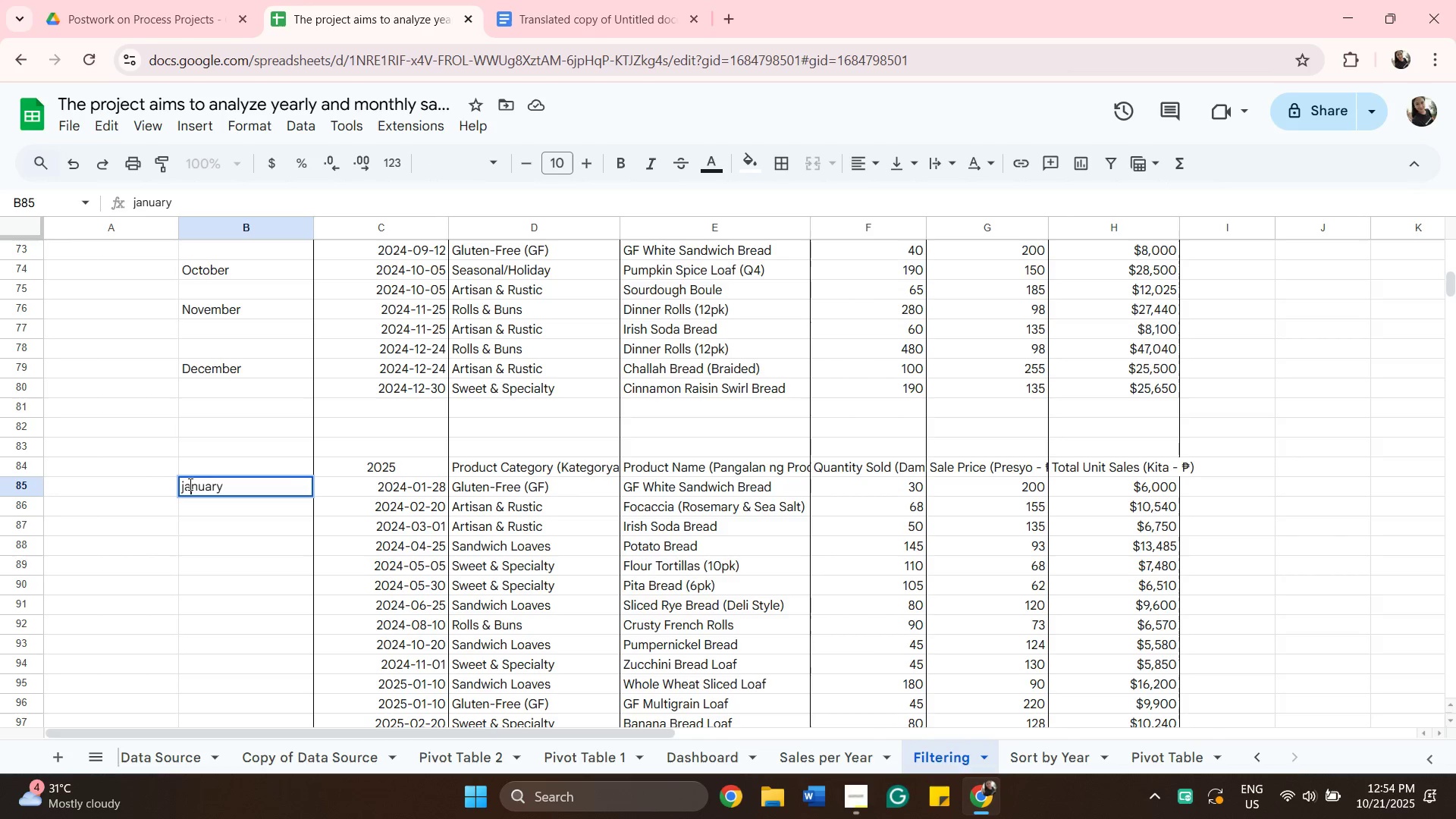 
key(ArrowLeft)
 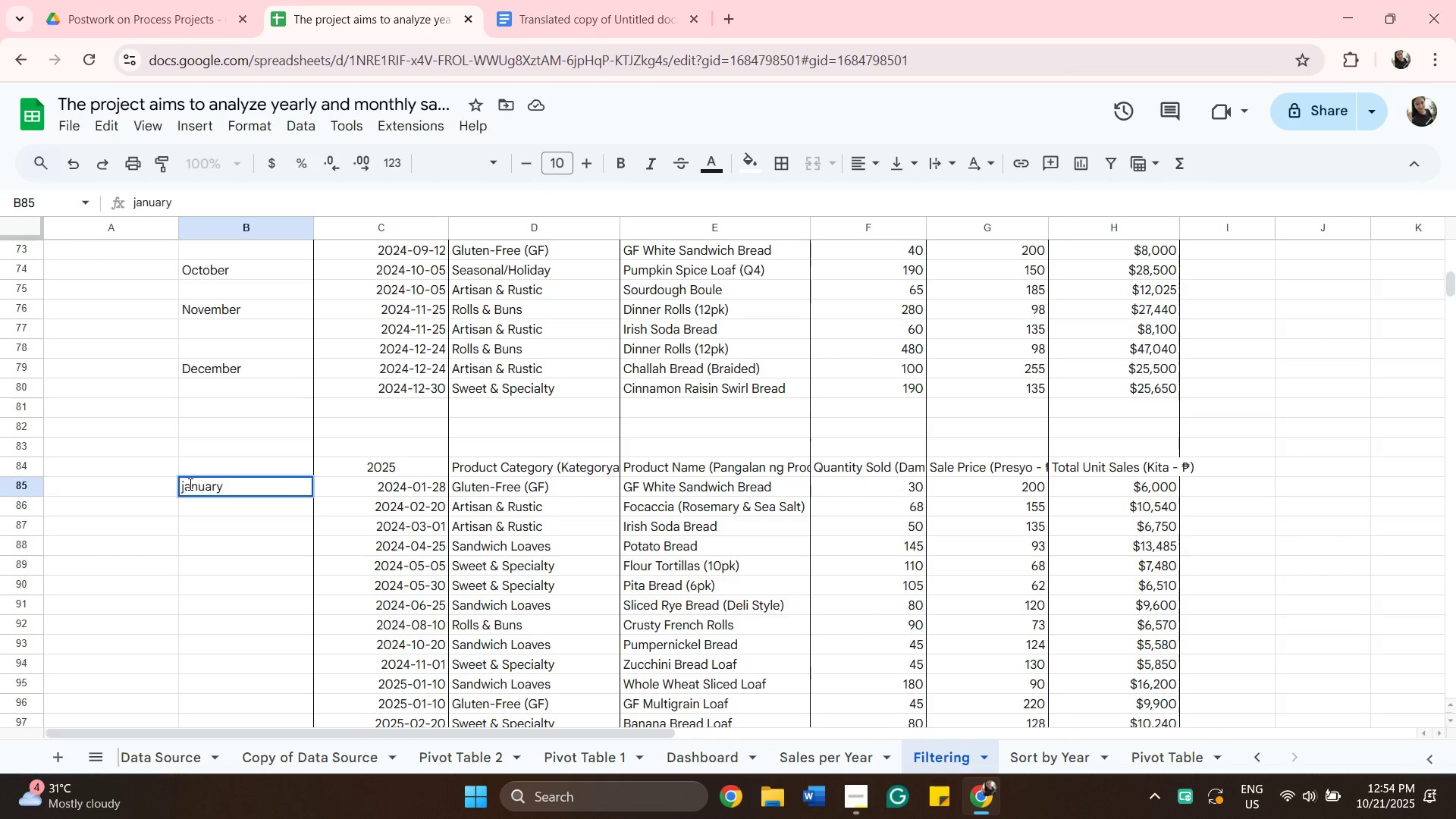 
key(Backspace)
 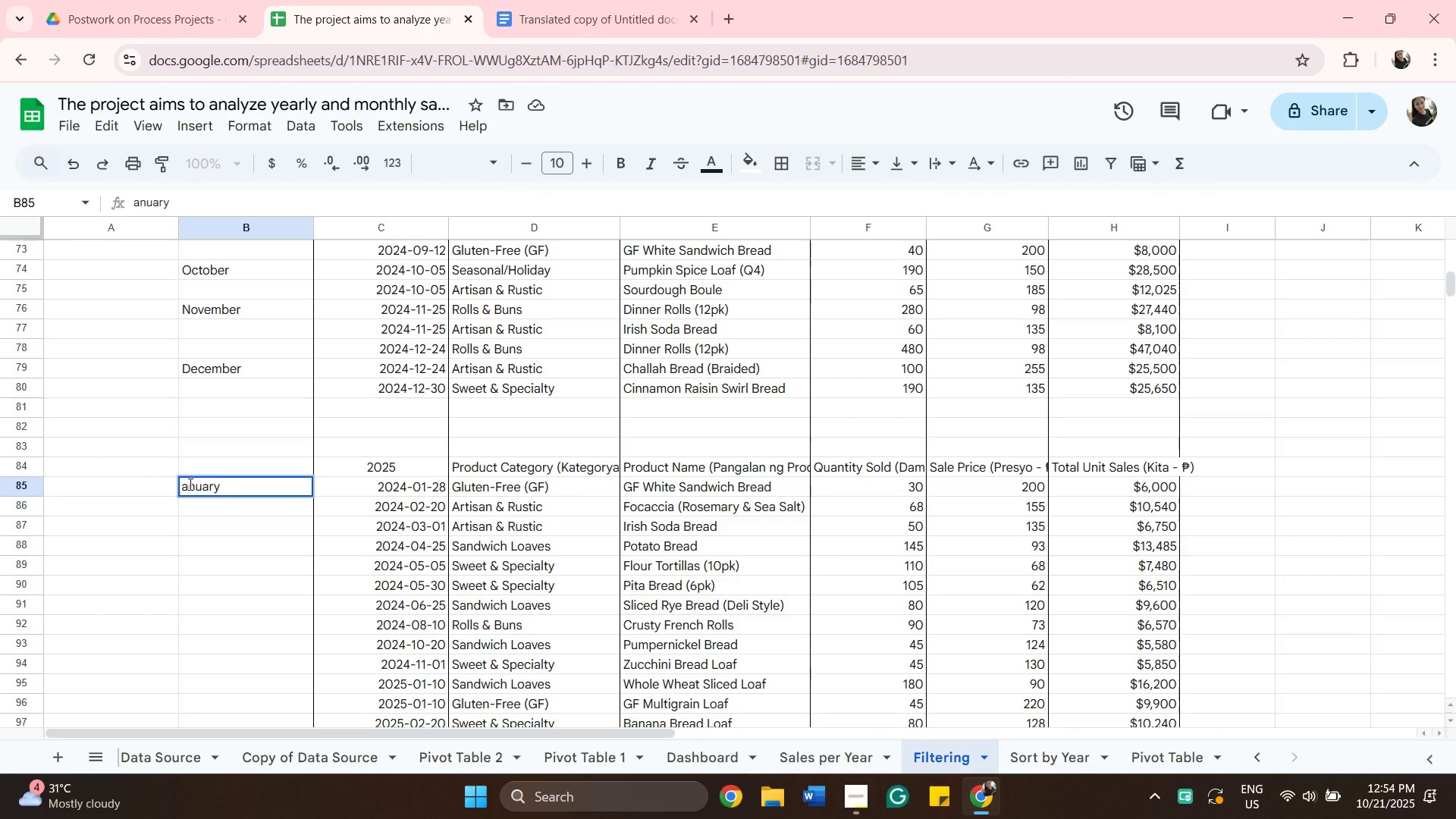 
key(Shift+J)
 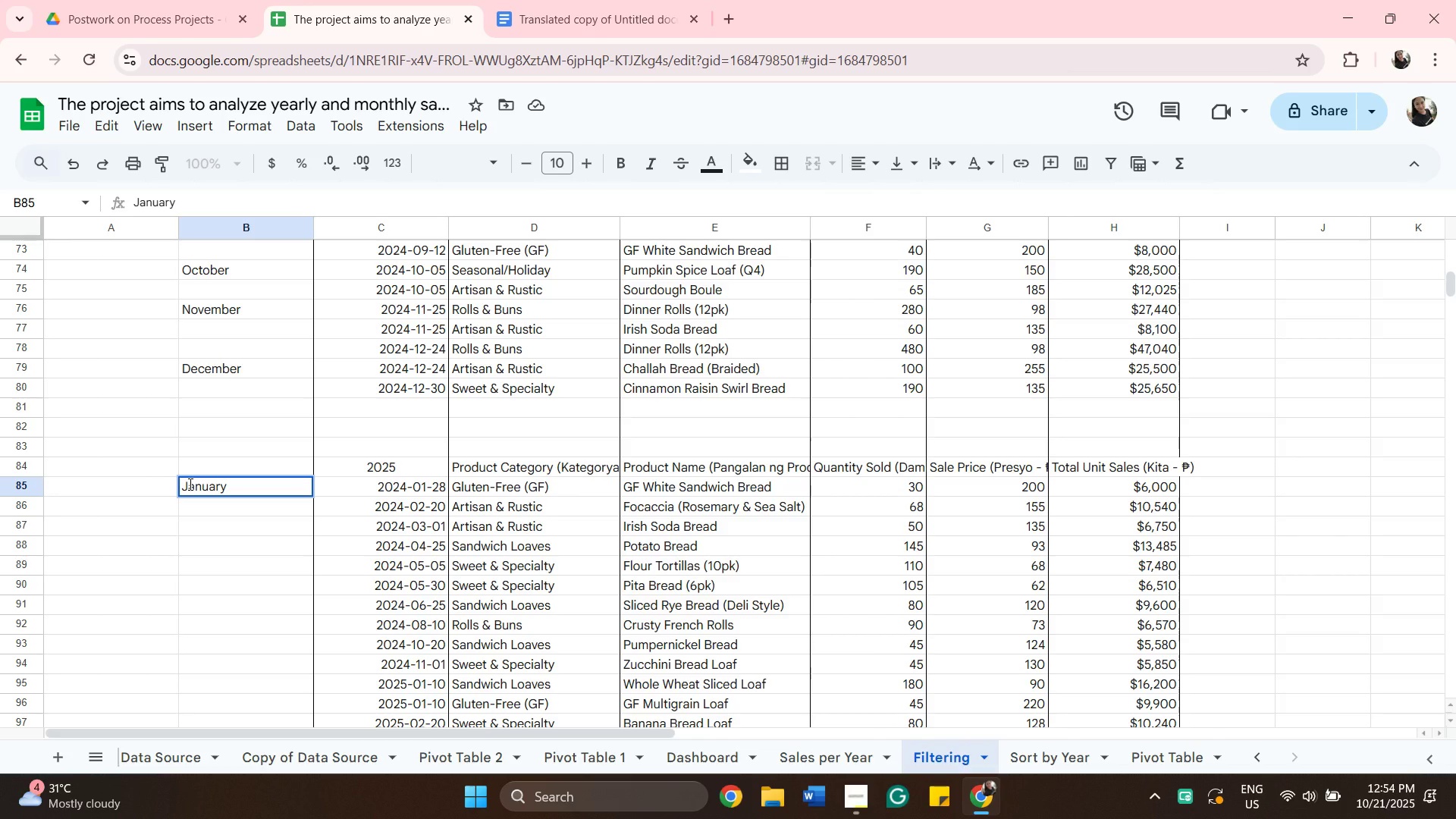 
wait(24.82)
 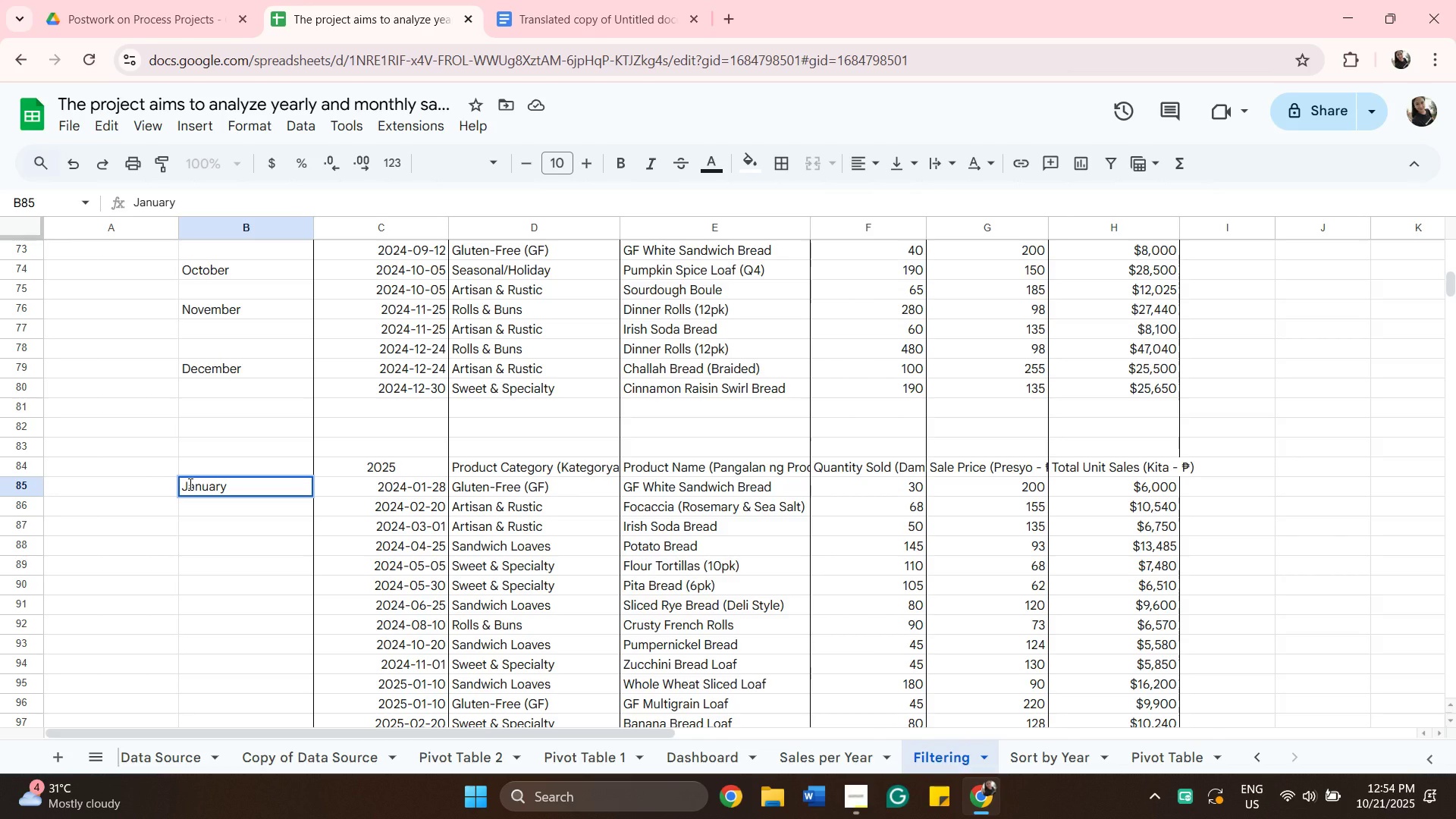 
left_click([300, 502])
 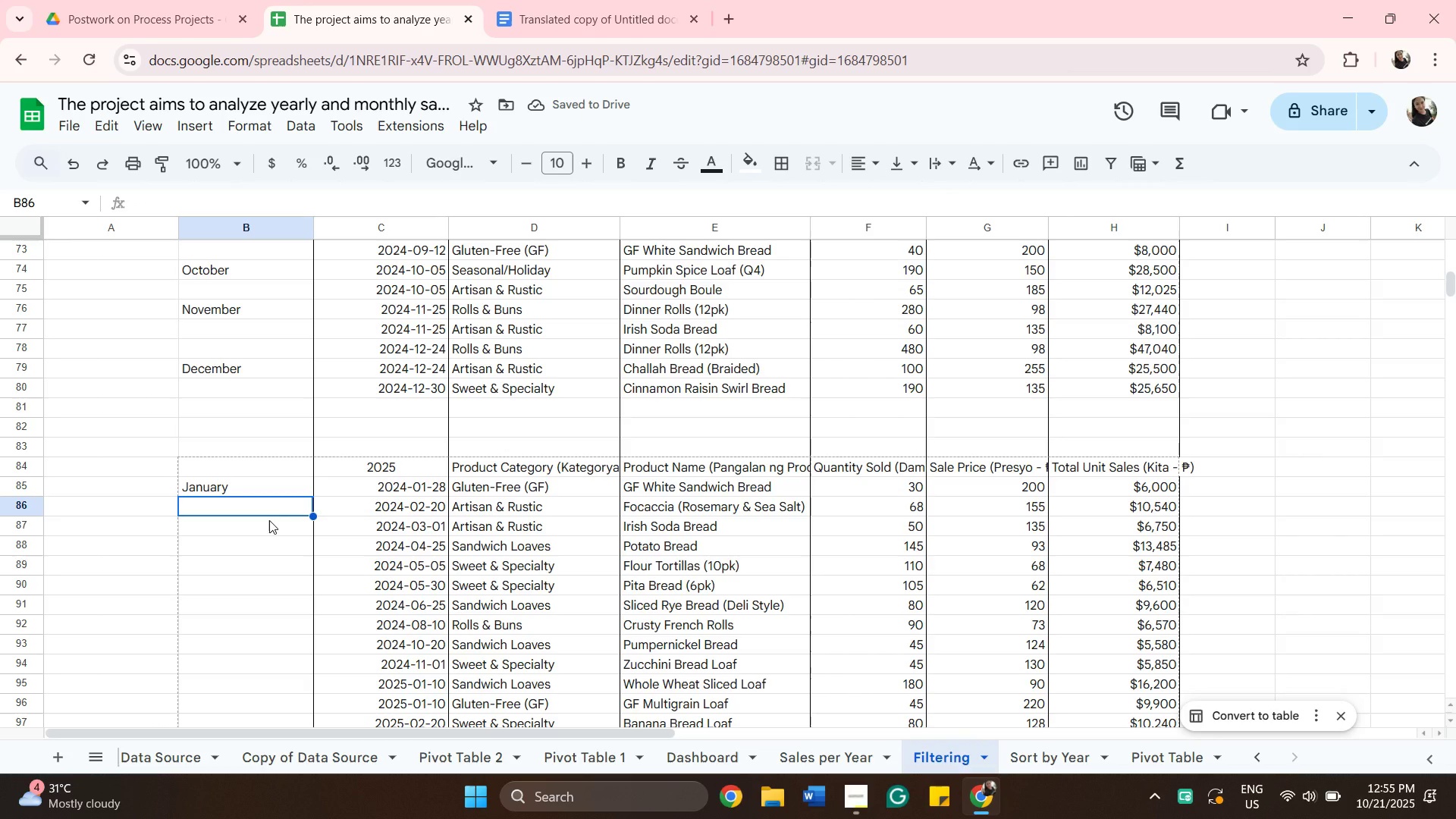 
wait(5.95)
 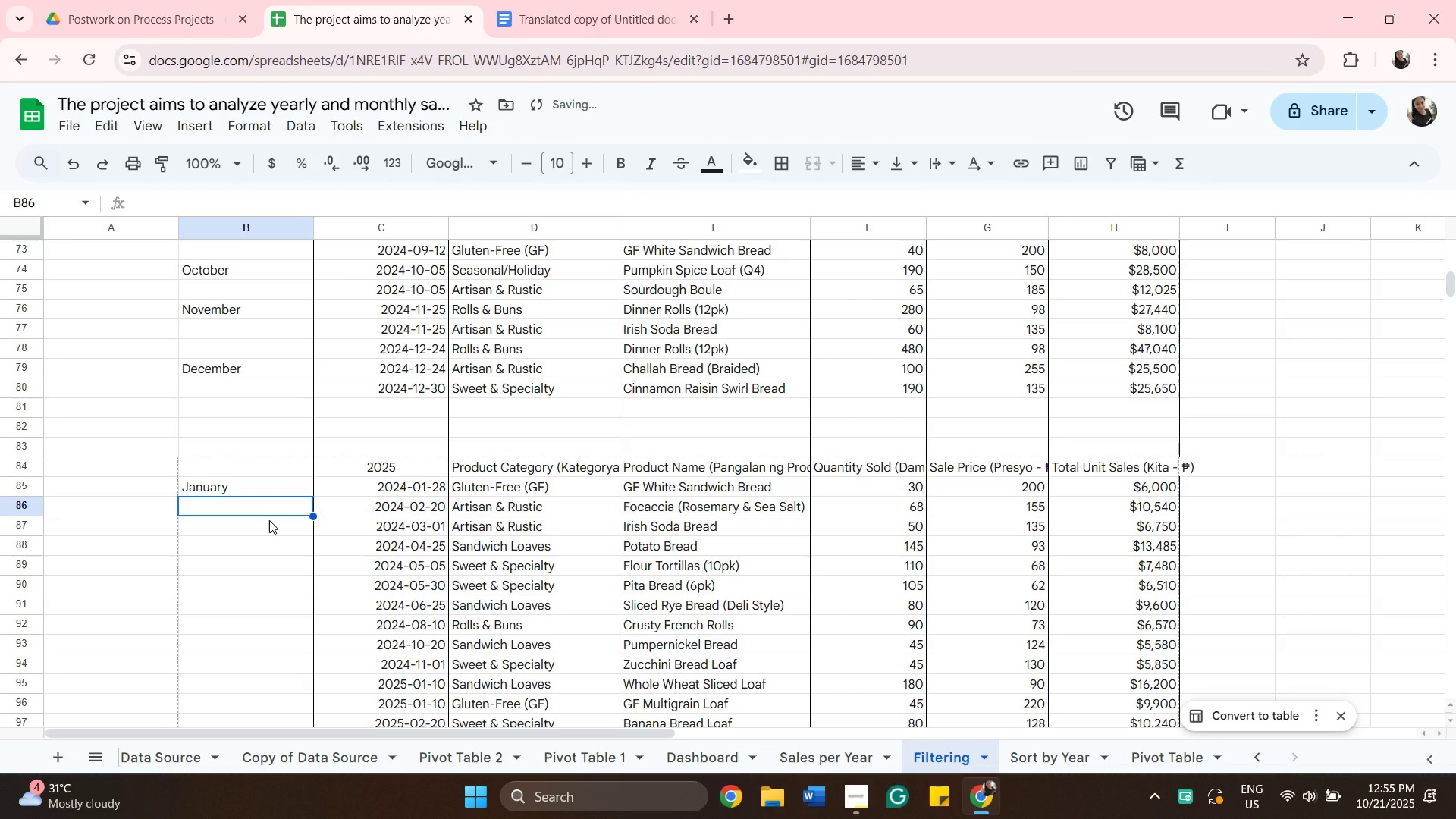 
type(February)
 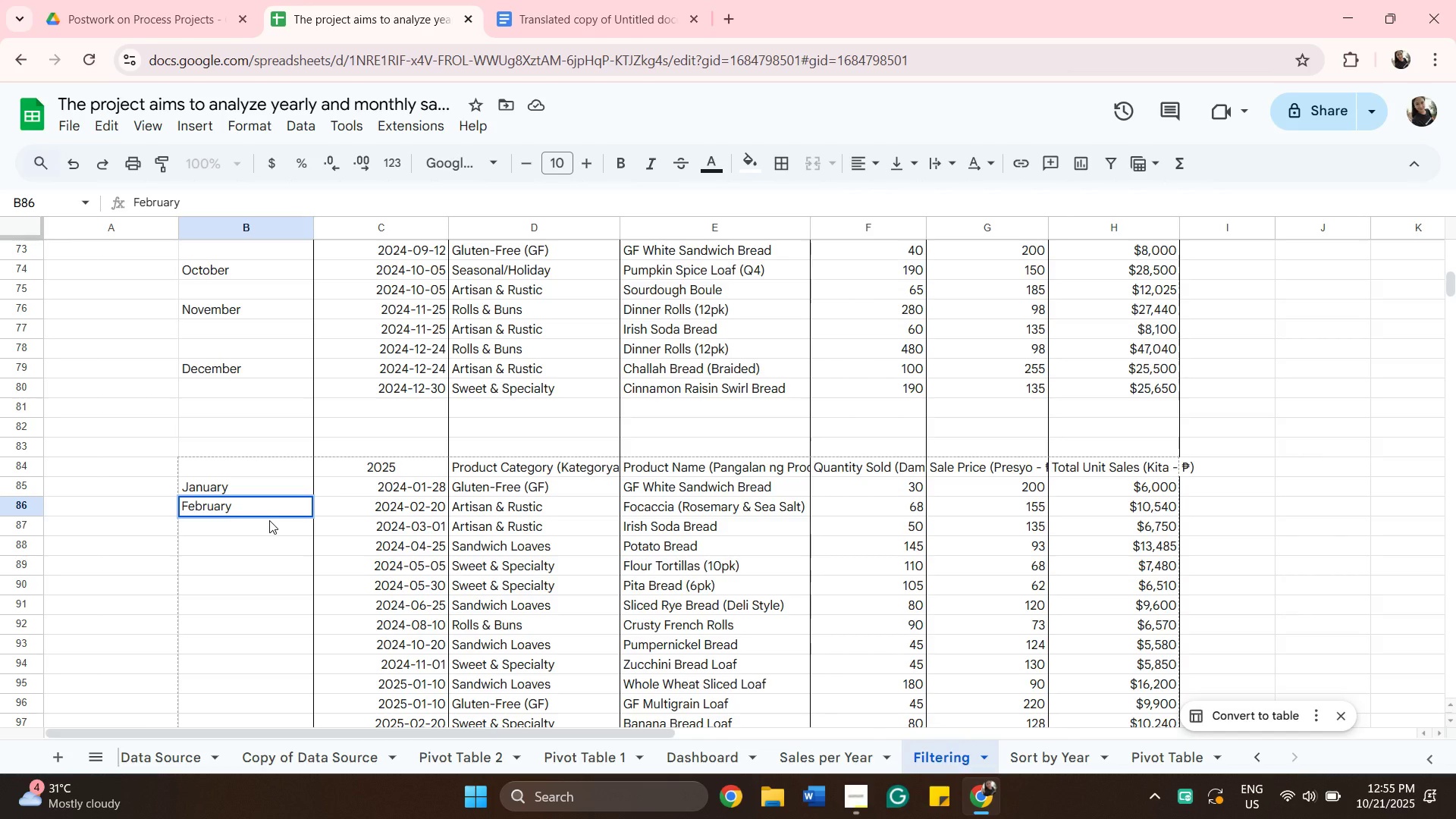 
left_click([334, 532])
 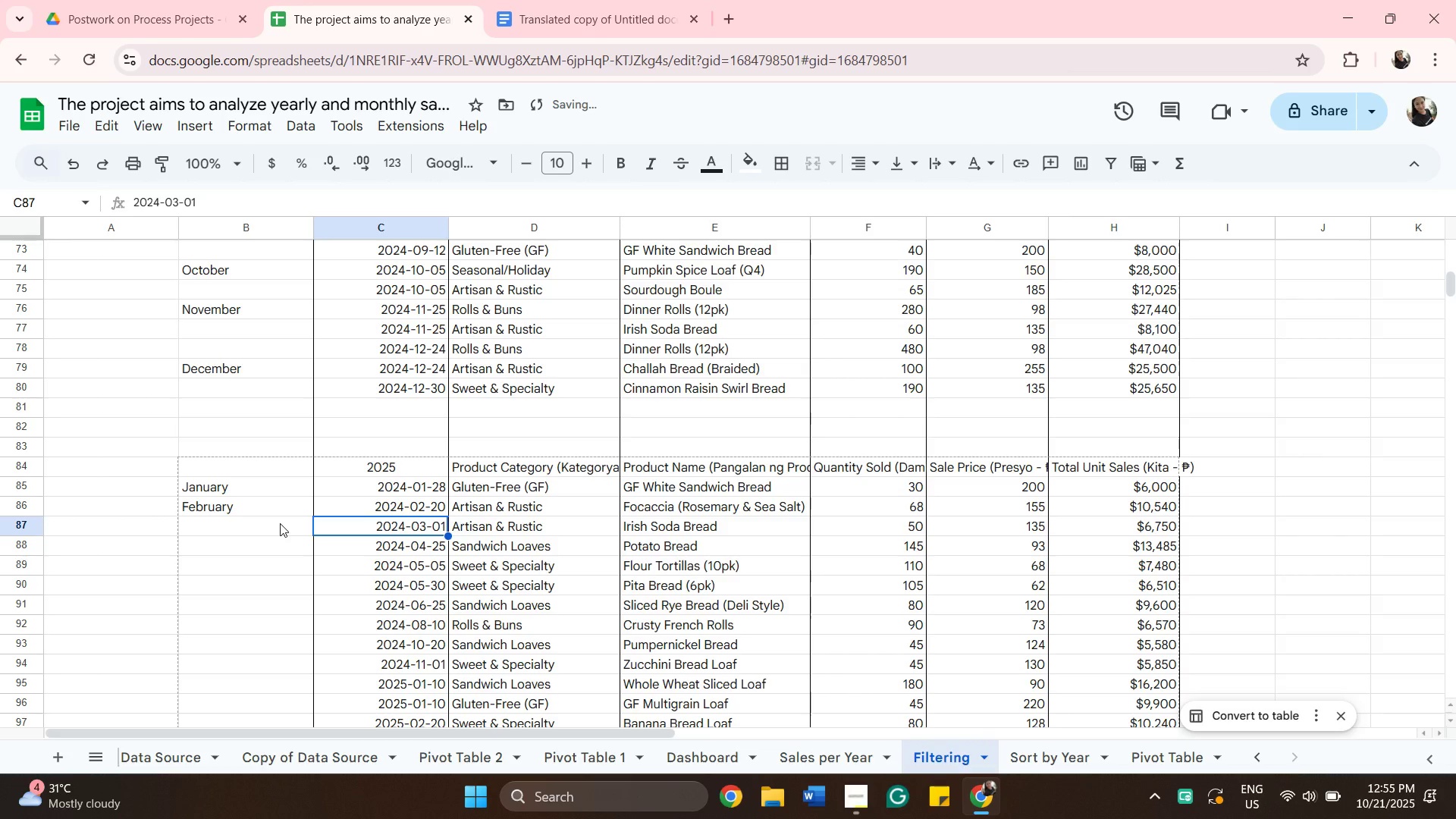 
left_click([280, 523])
 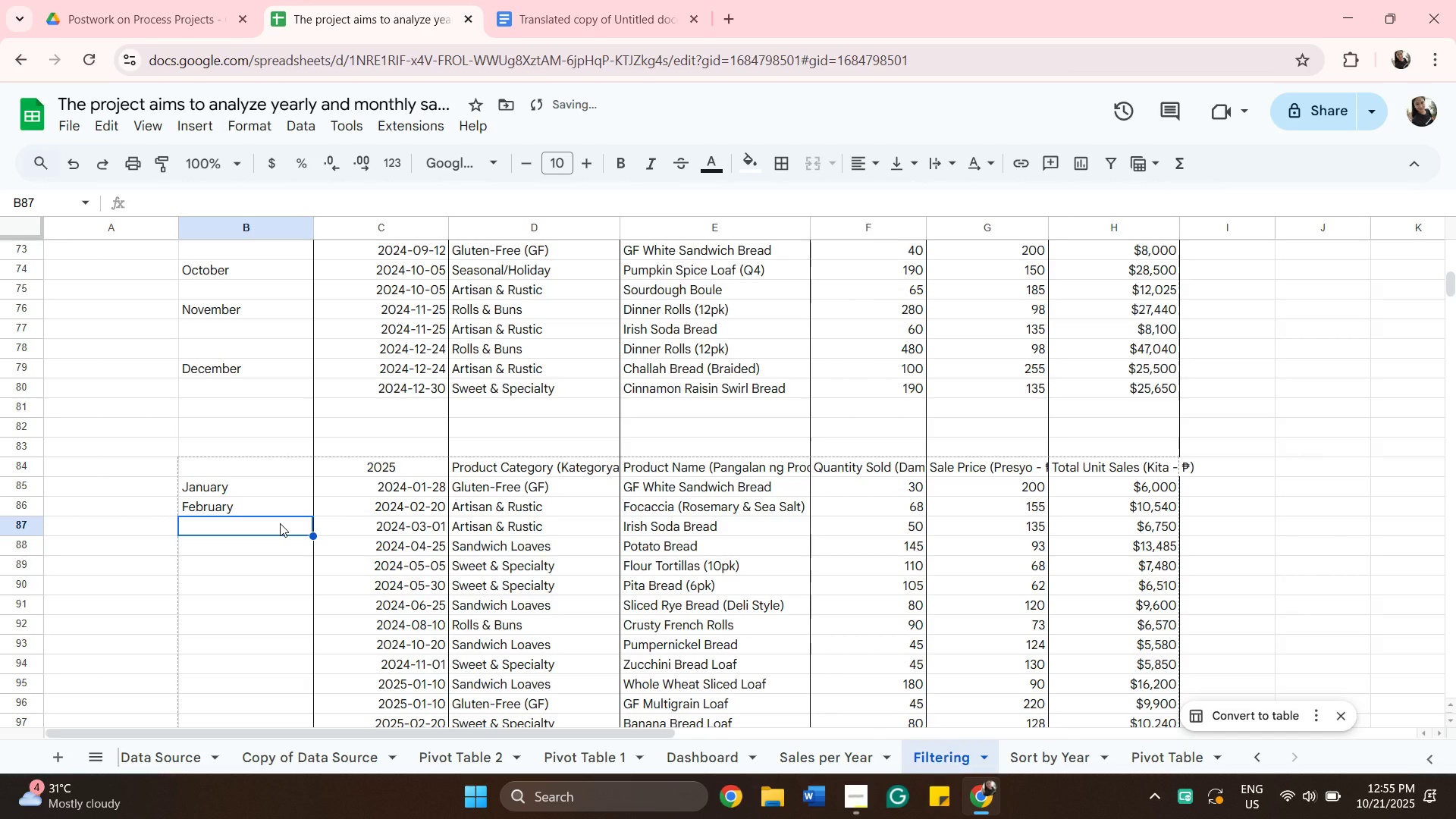 
type(March)
 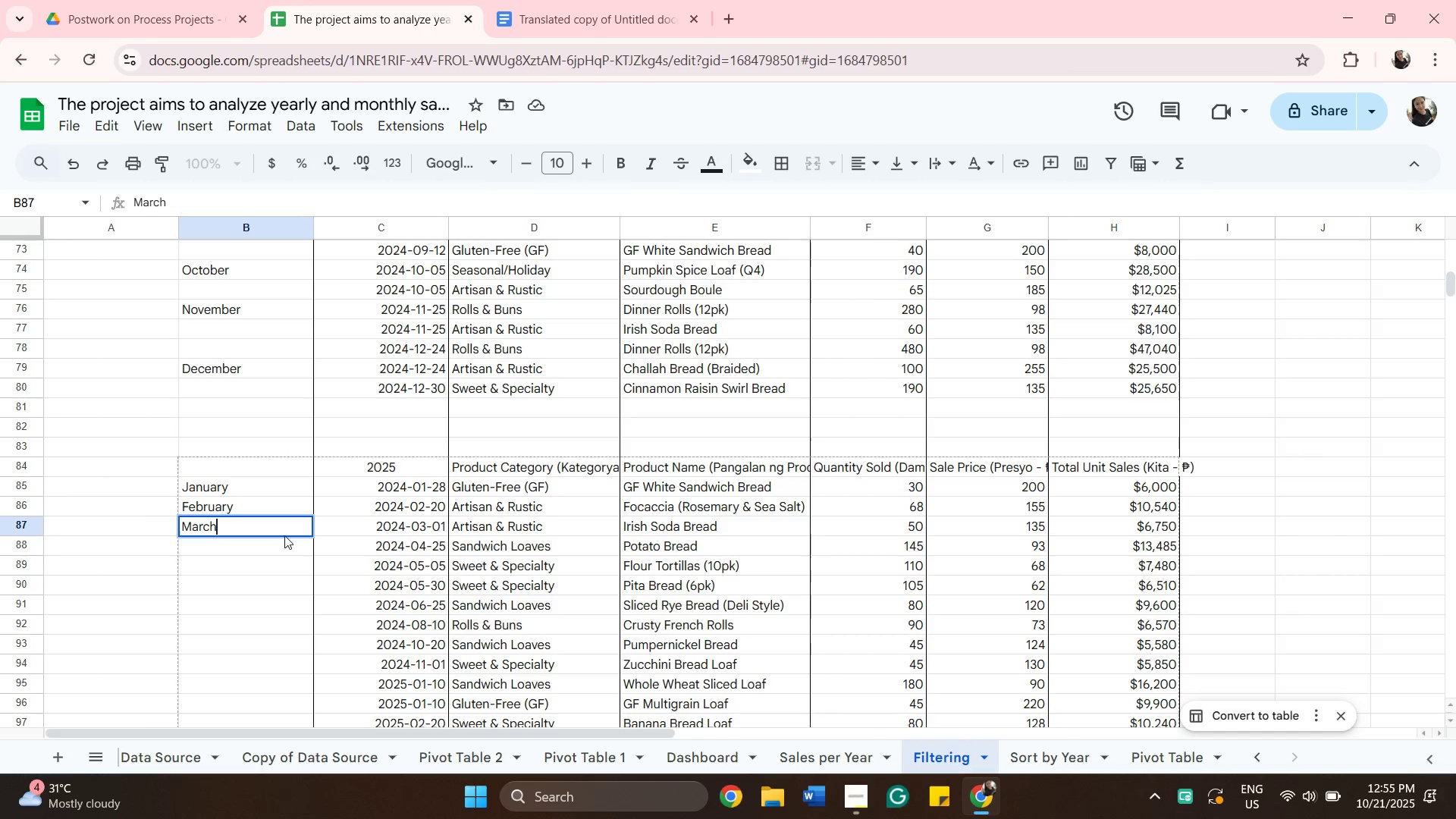 
left_click([284, 544])
 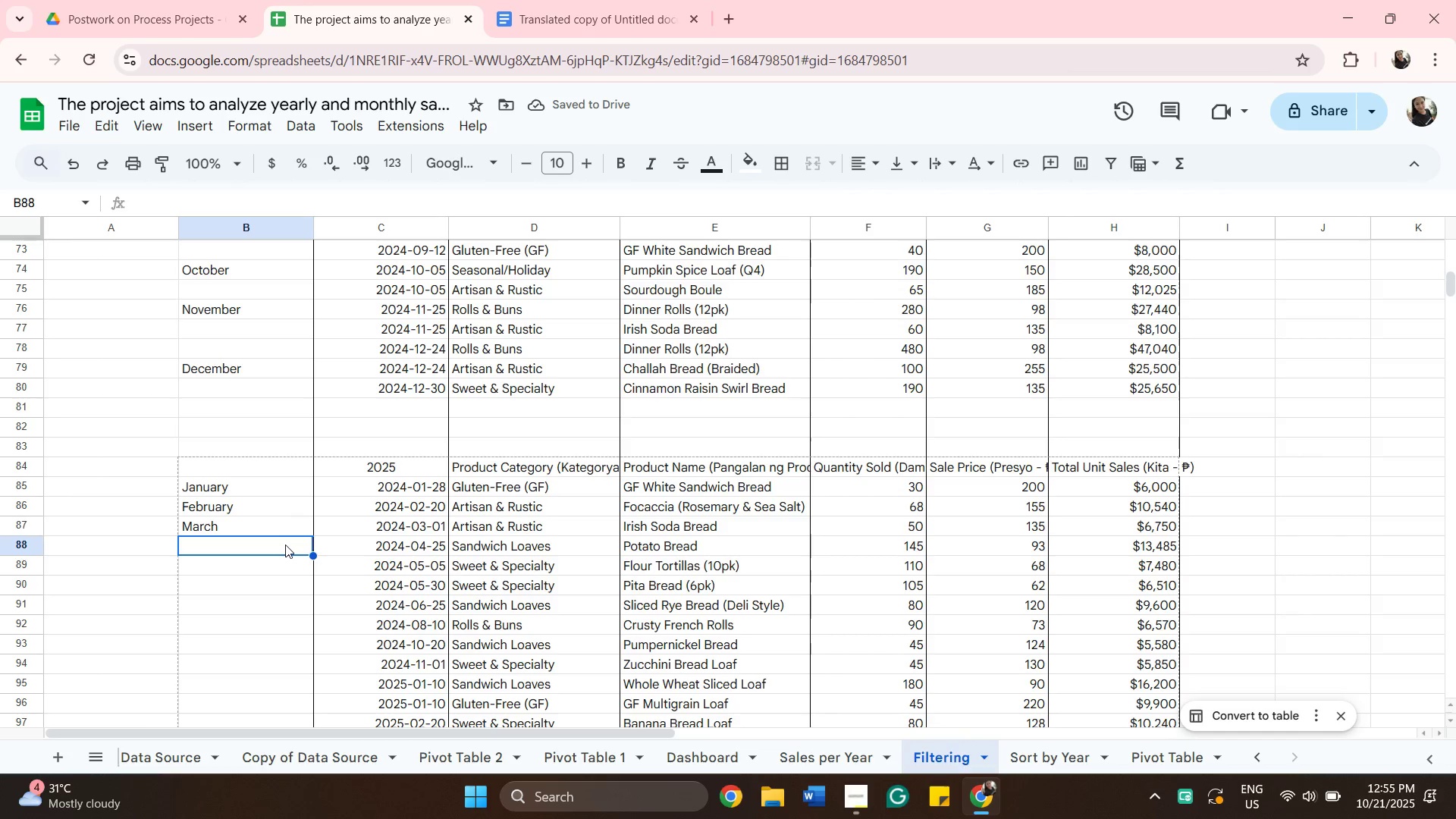 
type(April)
 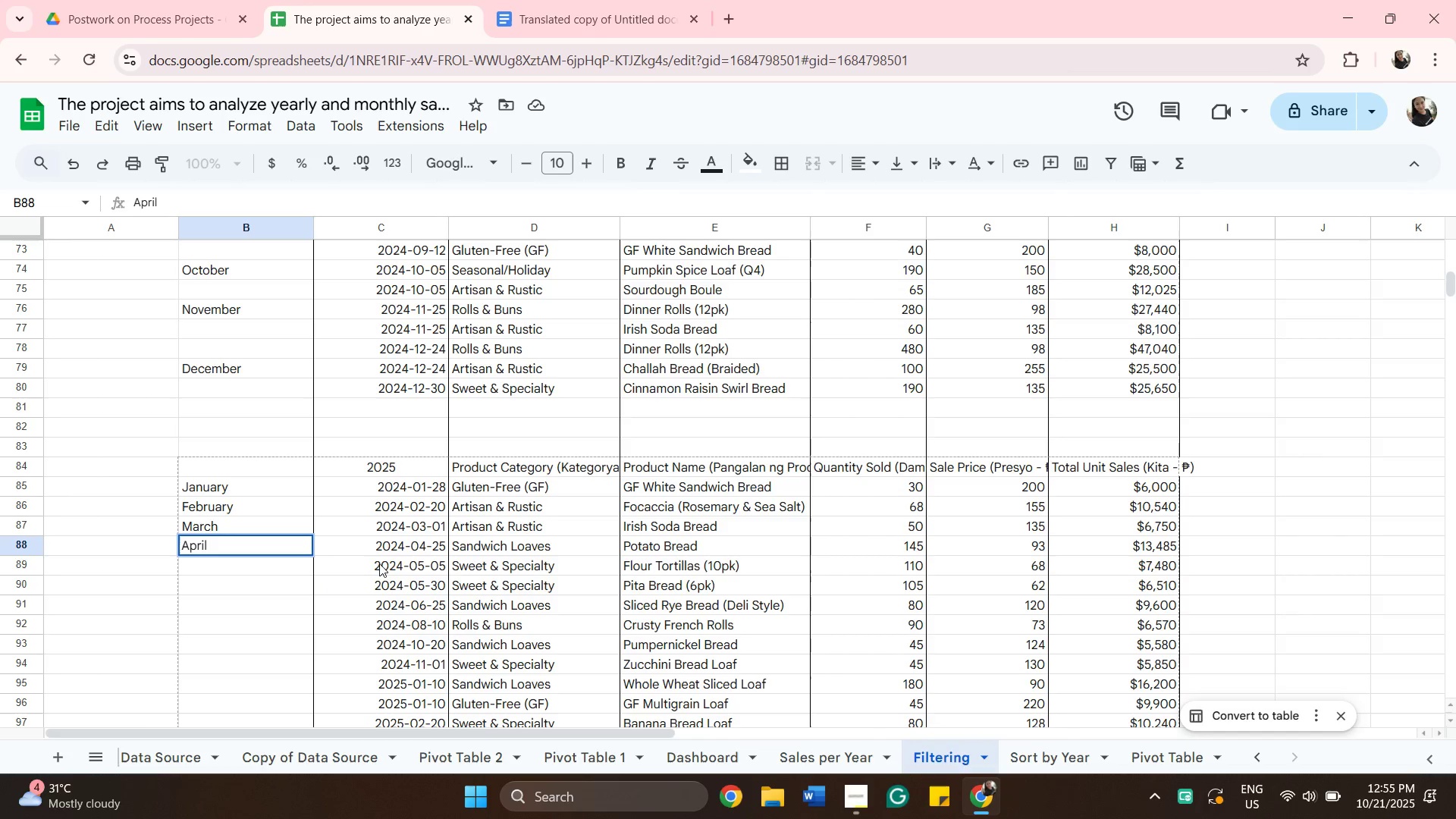 
left_click([300, 566])
 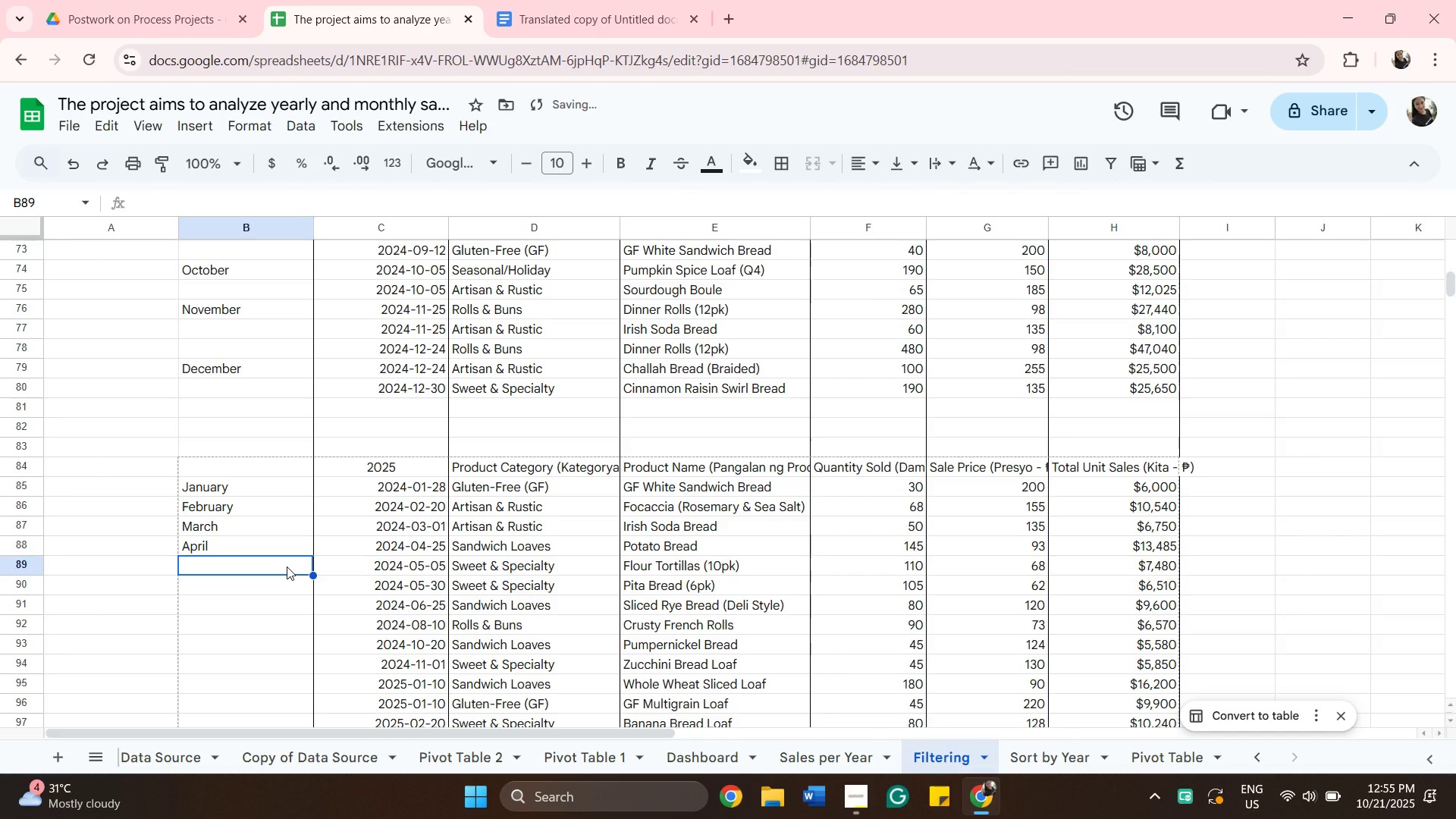 
type(May)
 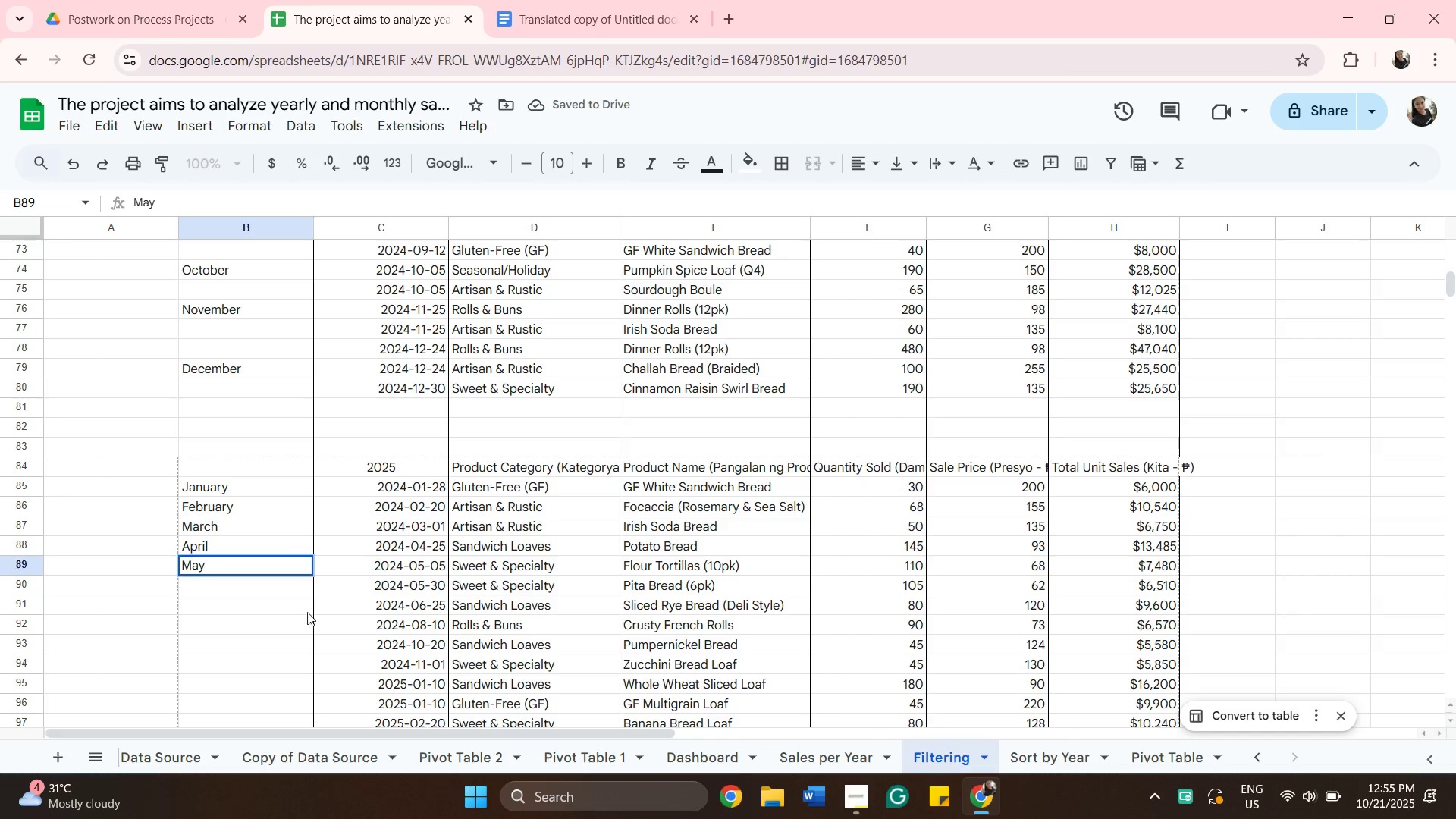 
left_click([325, 609])
 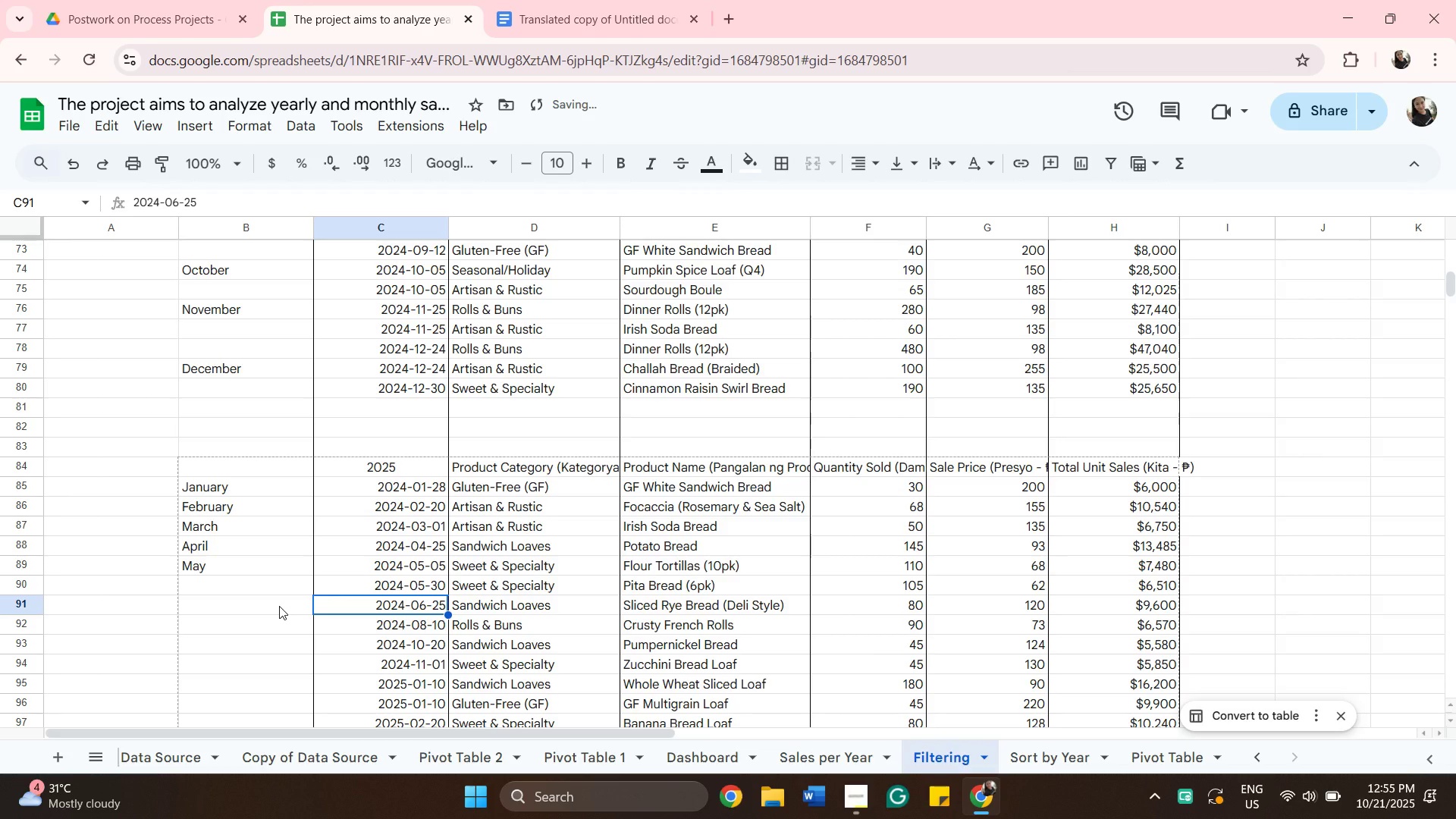 
left_click([279, 606])
 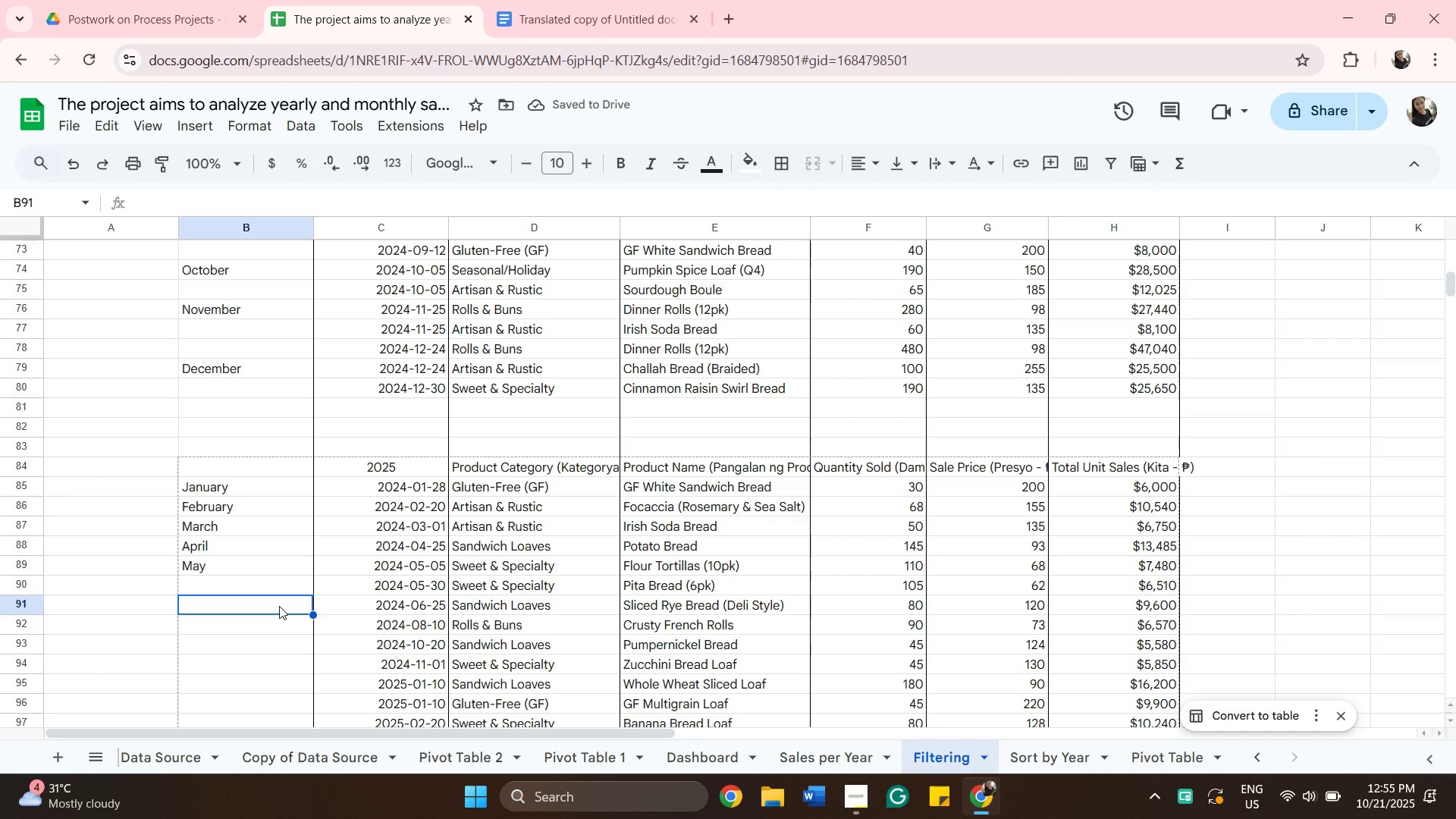 
type(June)
 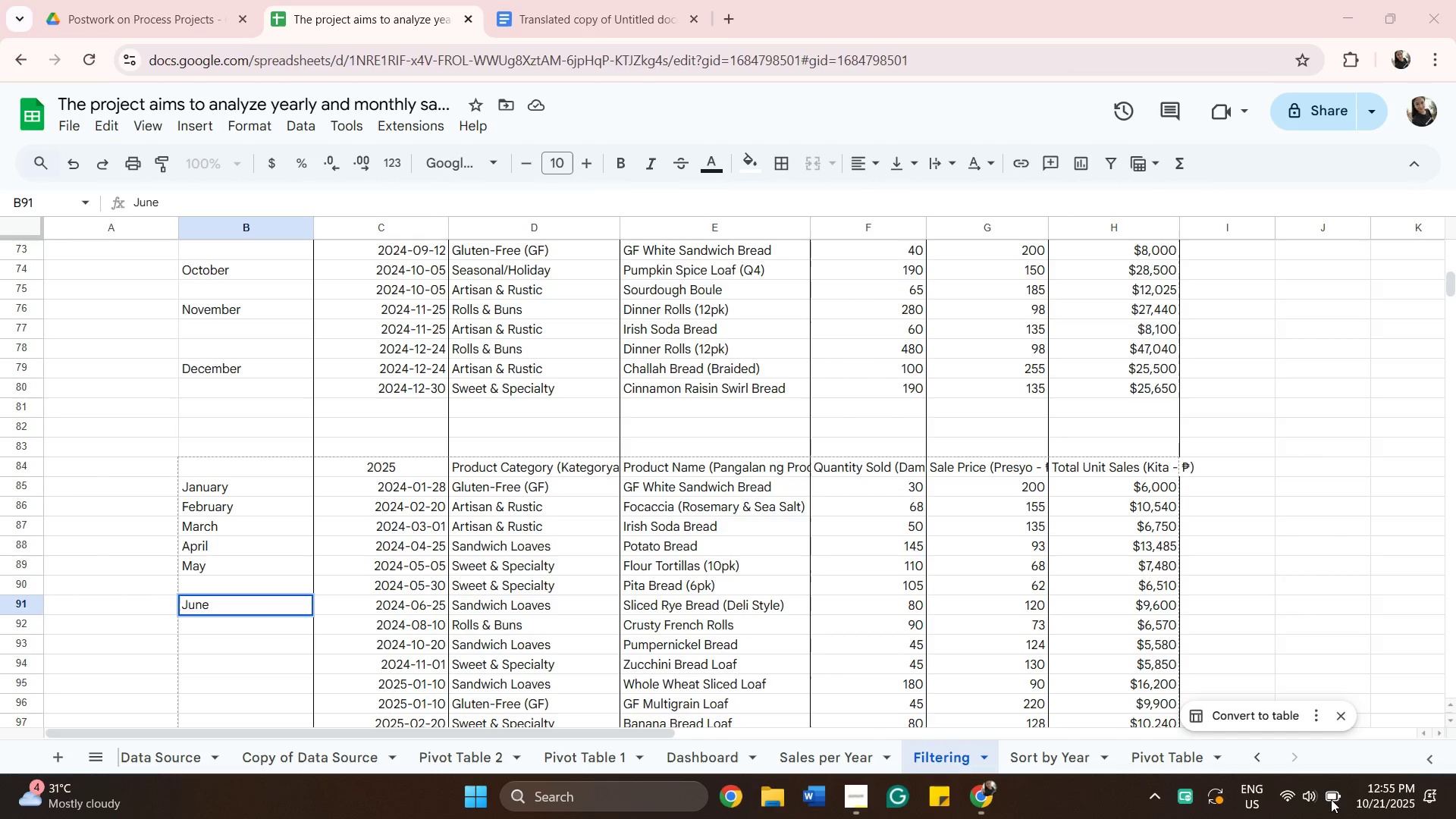 
wait(6.7)
 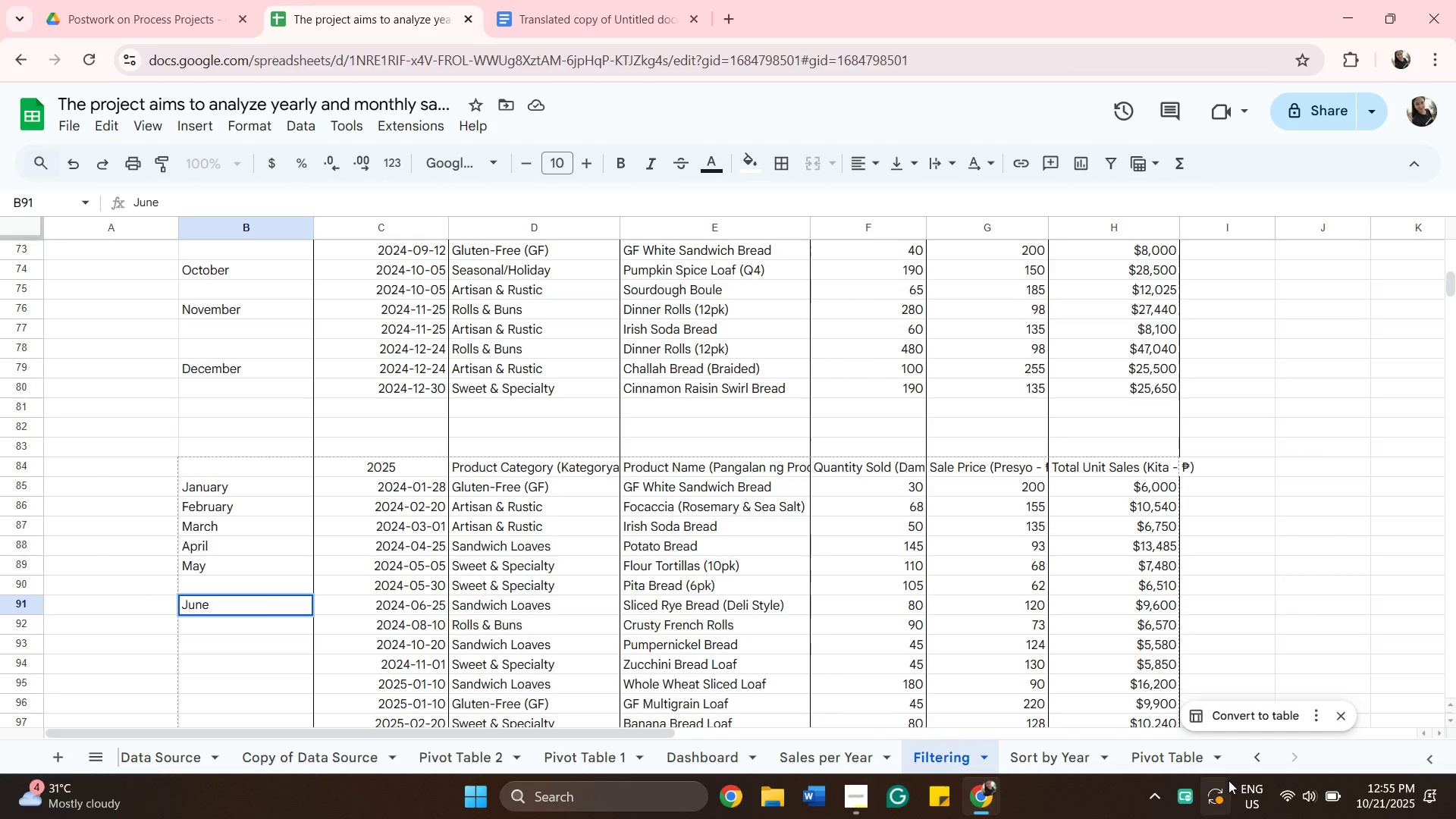 
left_click([1336, 789])
 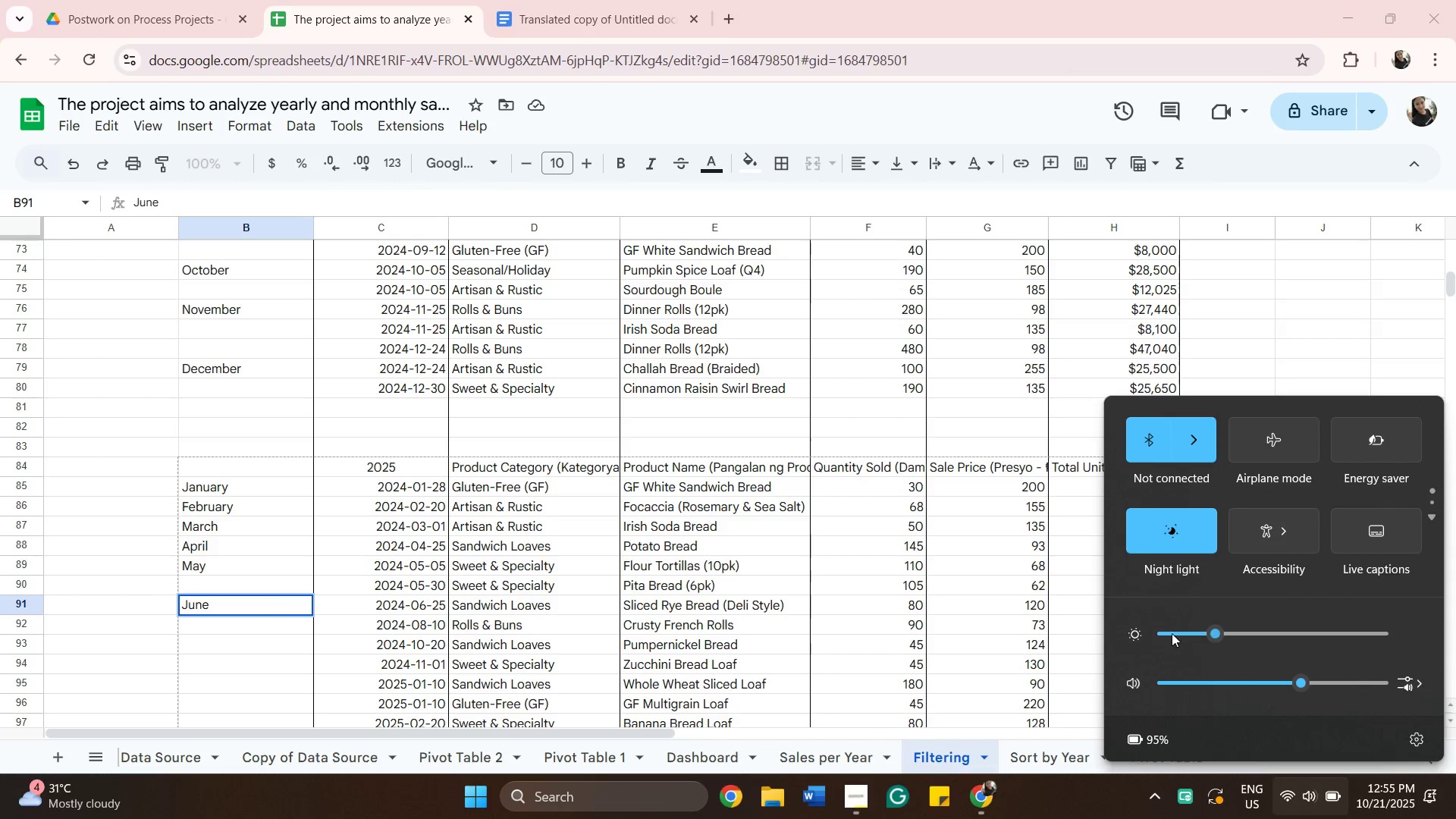 
left_click([1167, 635])
 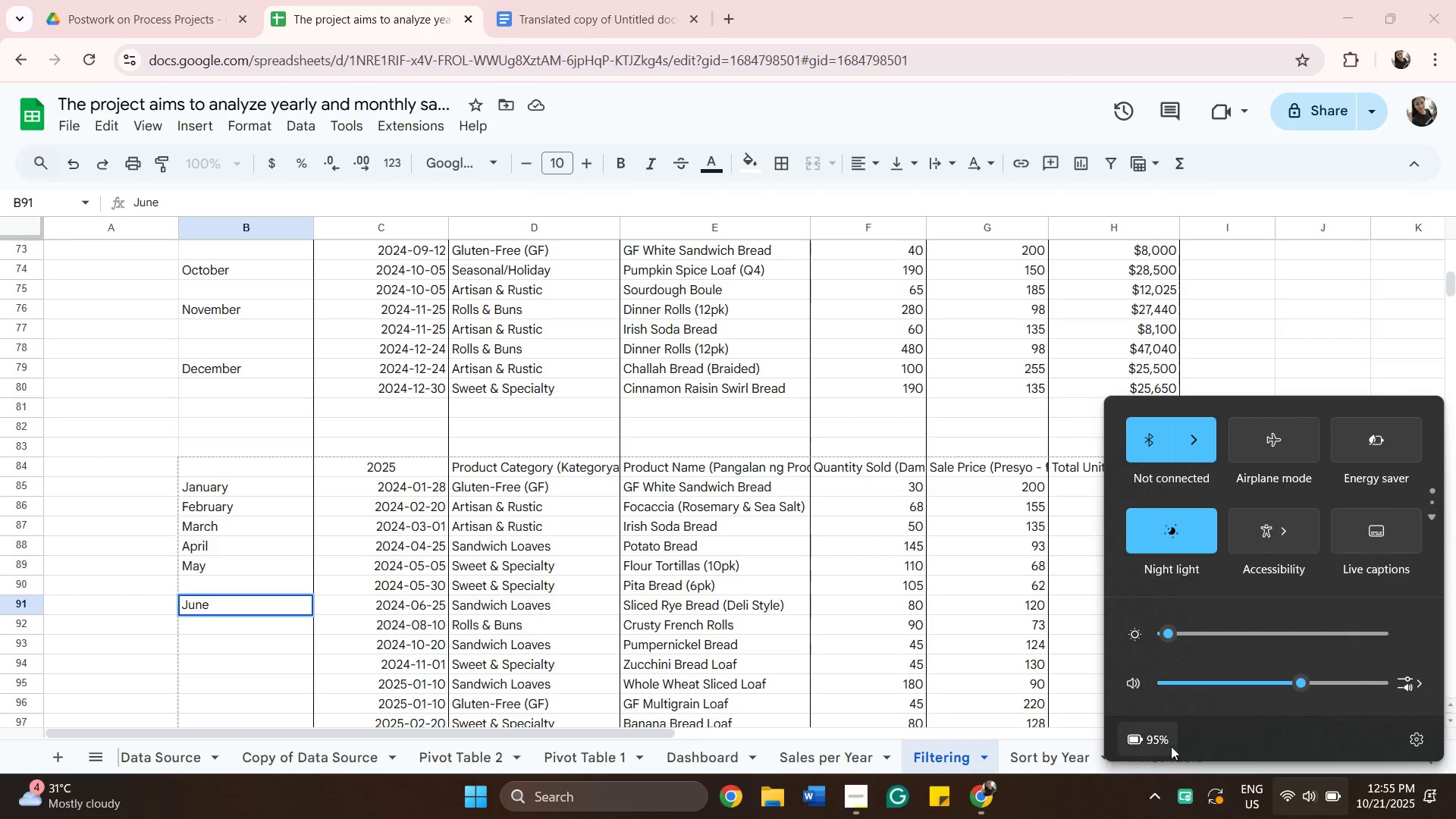 
scroll: coordinate [287, 584], scroll_direction: down, amount: 5.0
 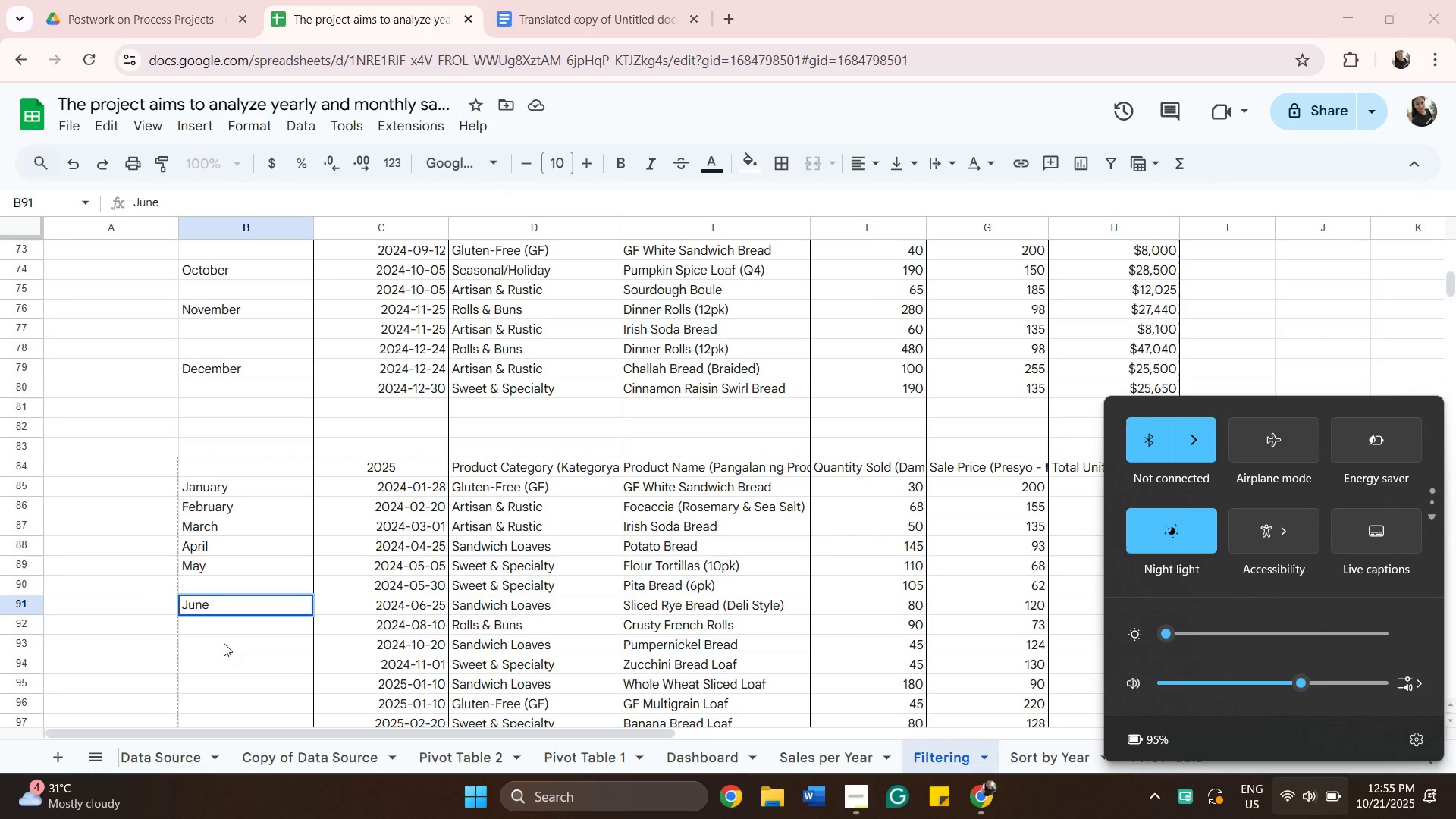 
left_click([224, 643])
 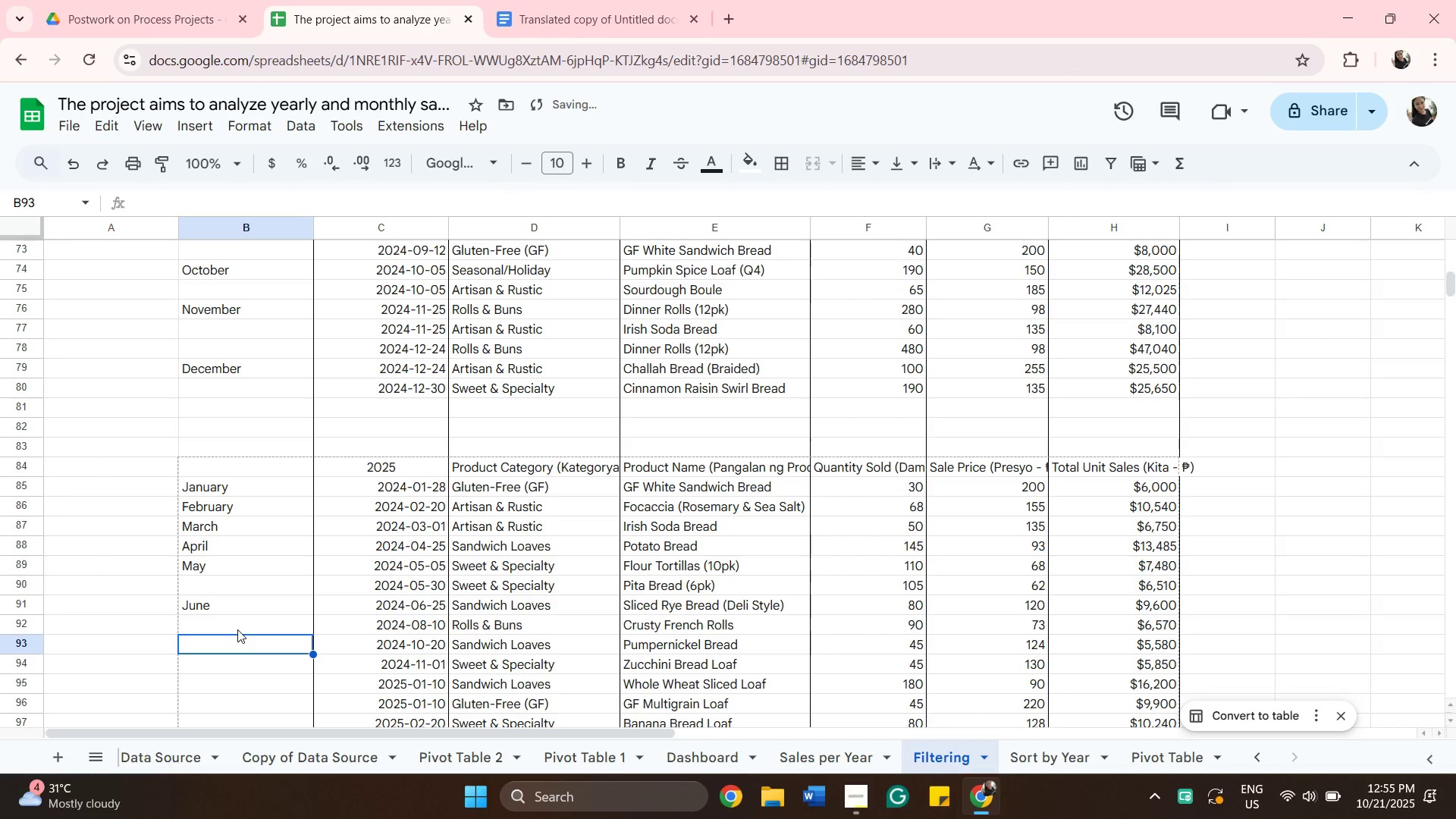 
left_click([237, 629])
 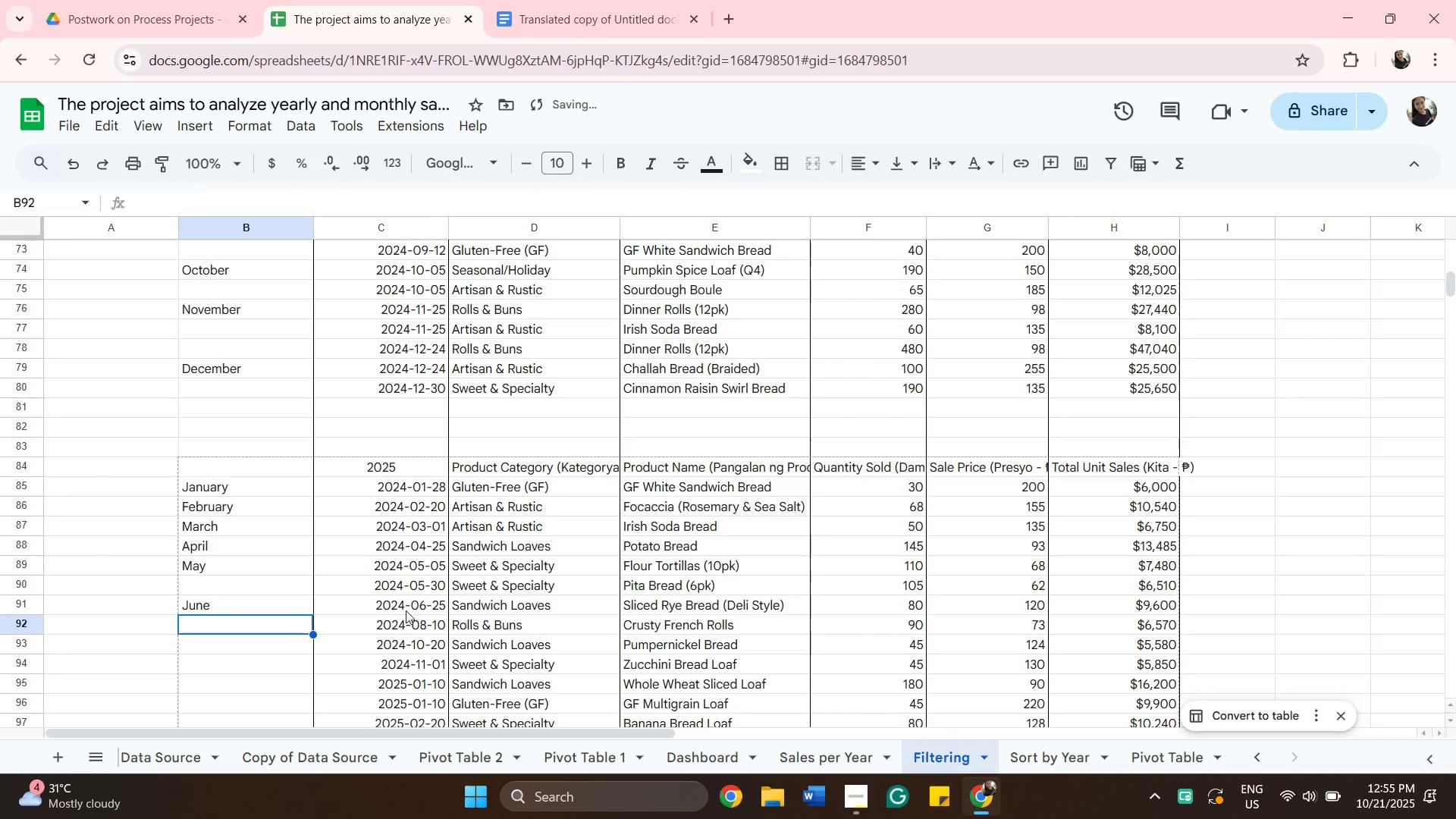 
left_click([398, 628])
 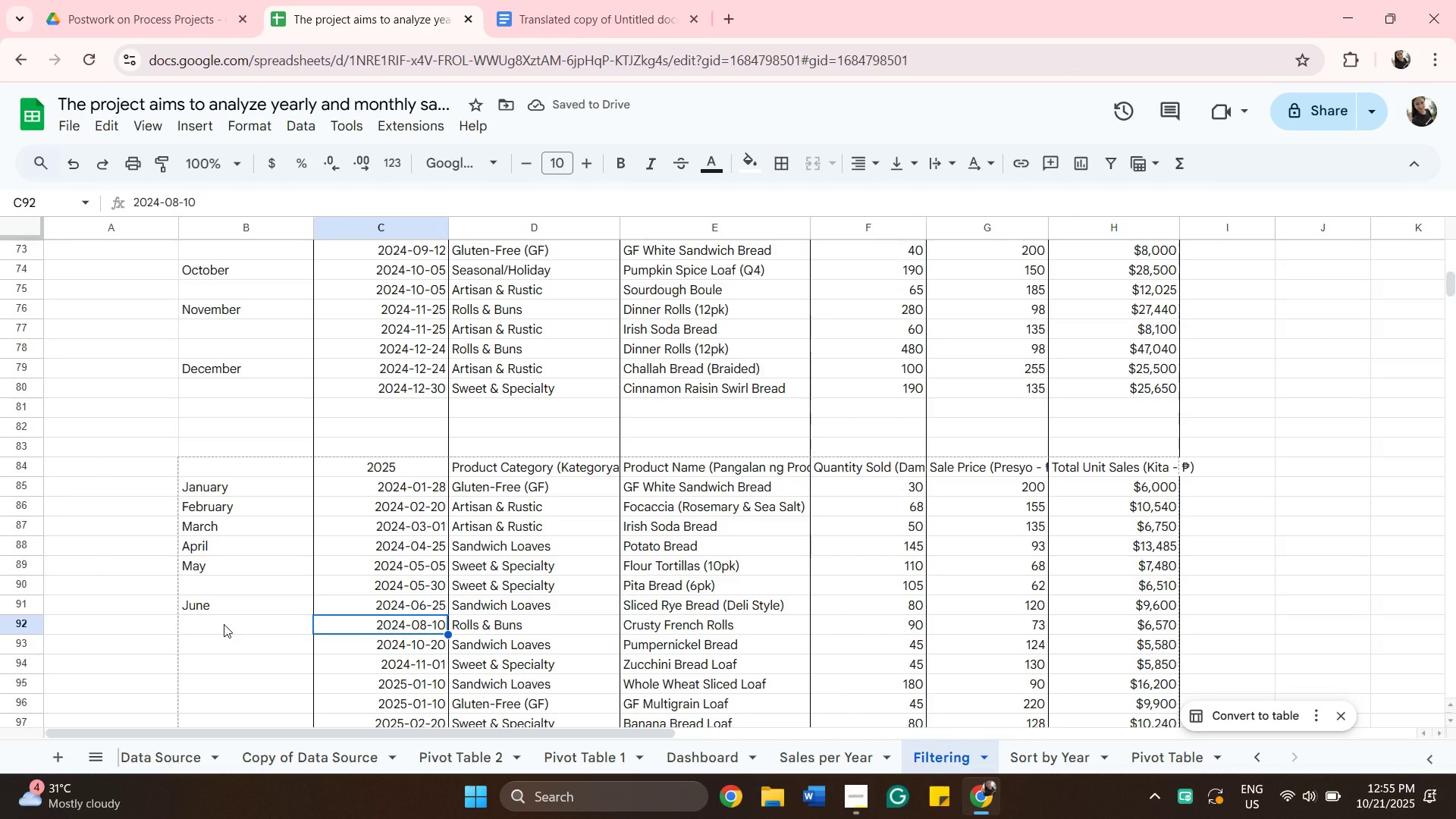 
left_click([224, 624])
 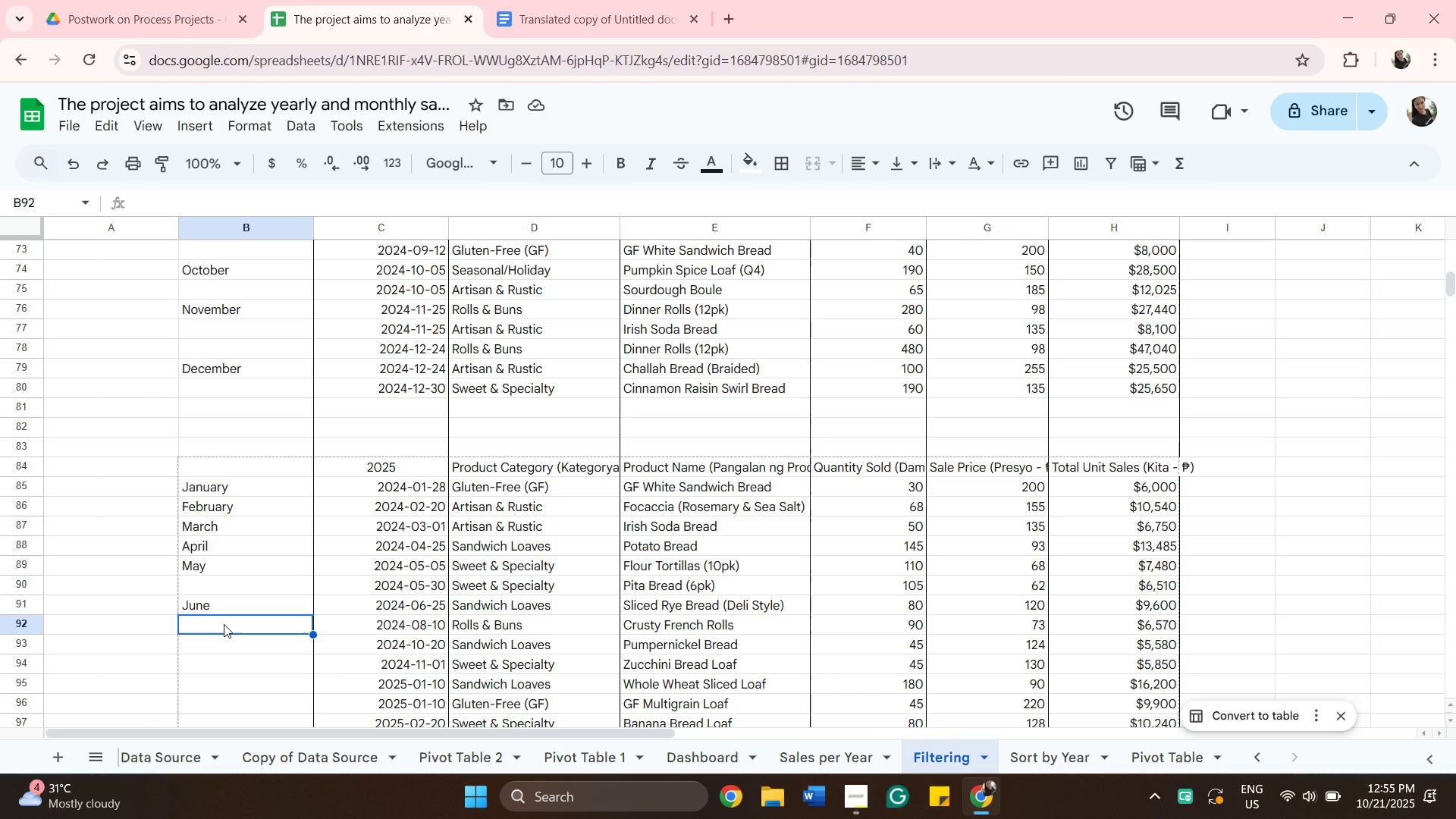 
type(August)
 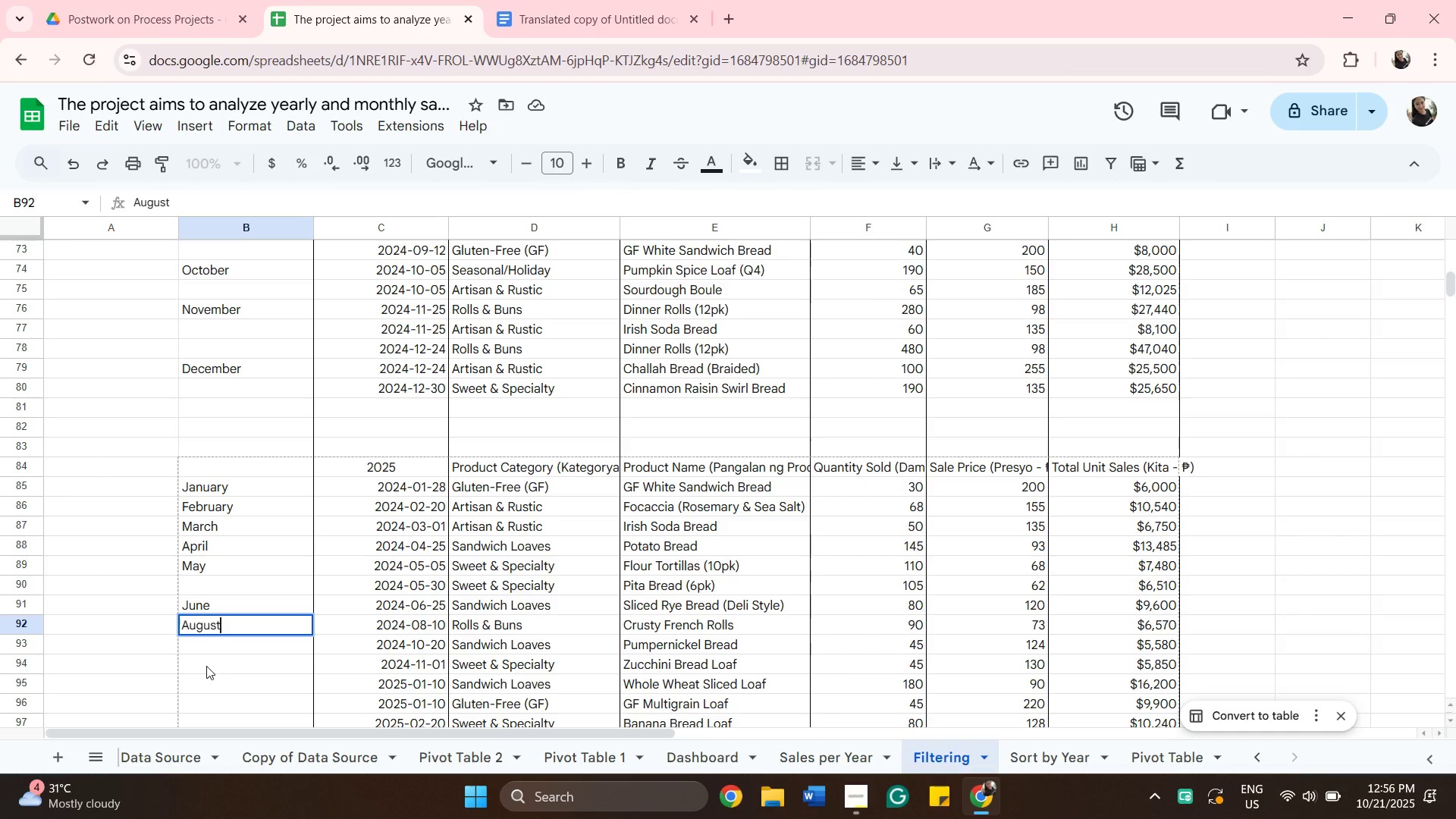 
left_click_drag(start_coordinate=[233, 648], to_coordinate=[237, 648])
 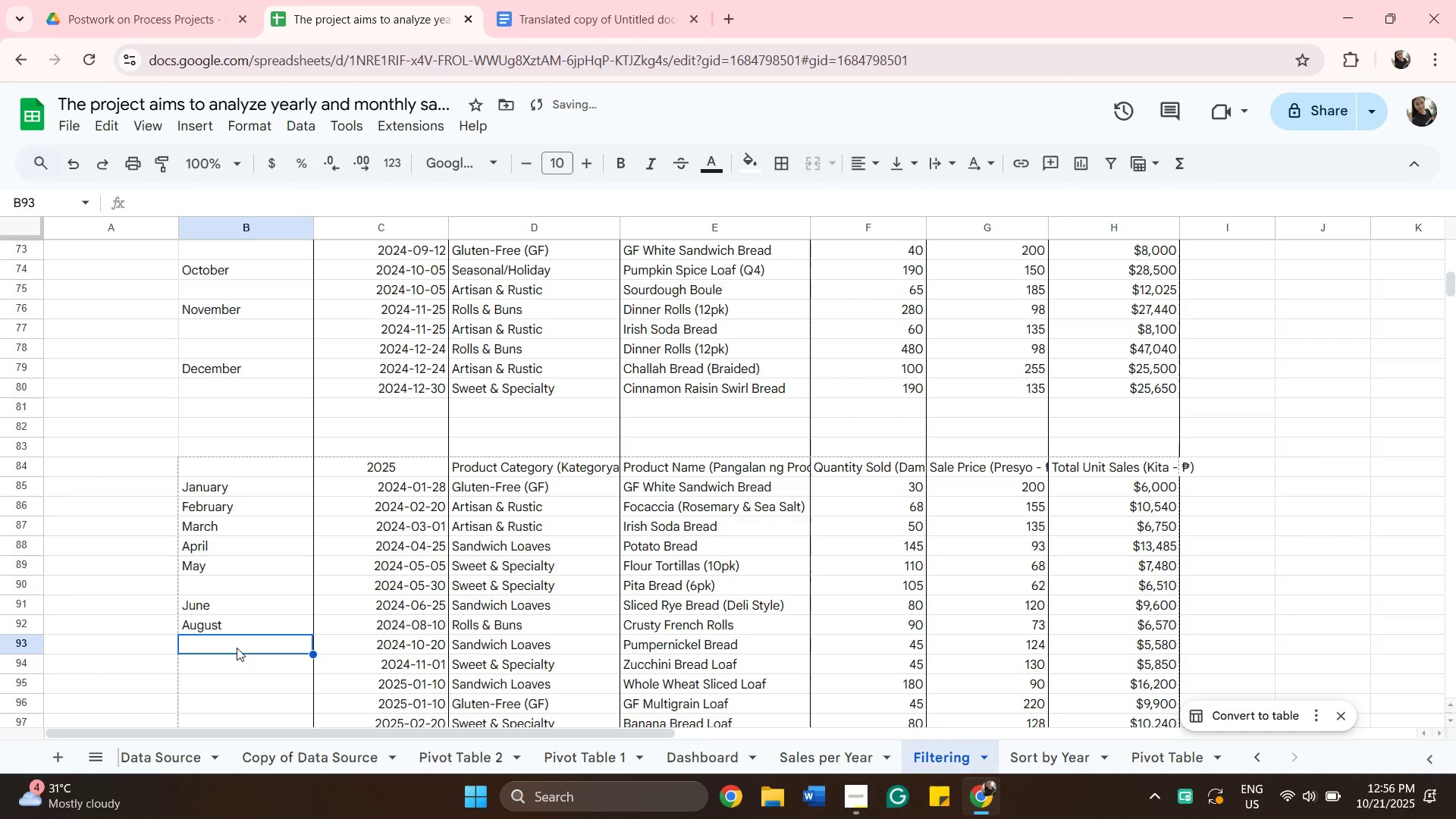 
type(October)
 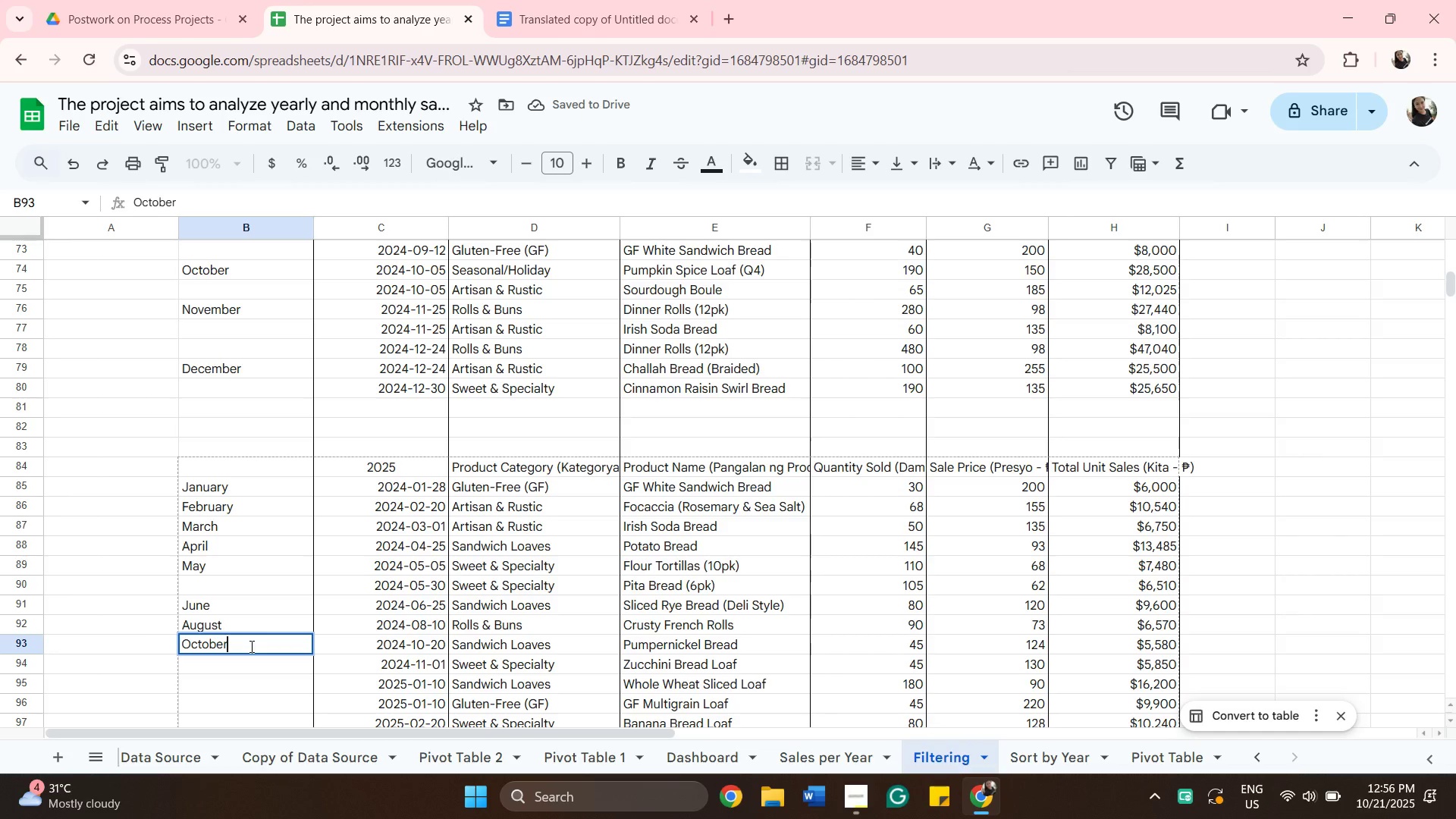 
scroll: coordinate [398, 637], scroll_direction: down, amount: 3.0
 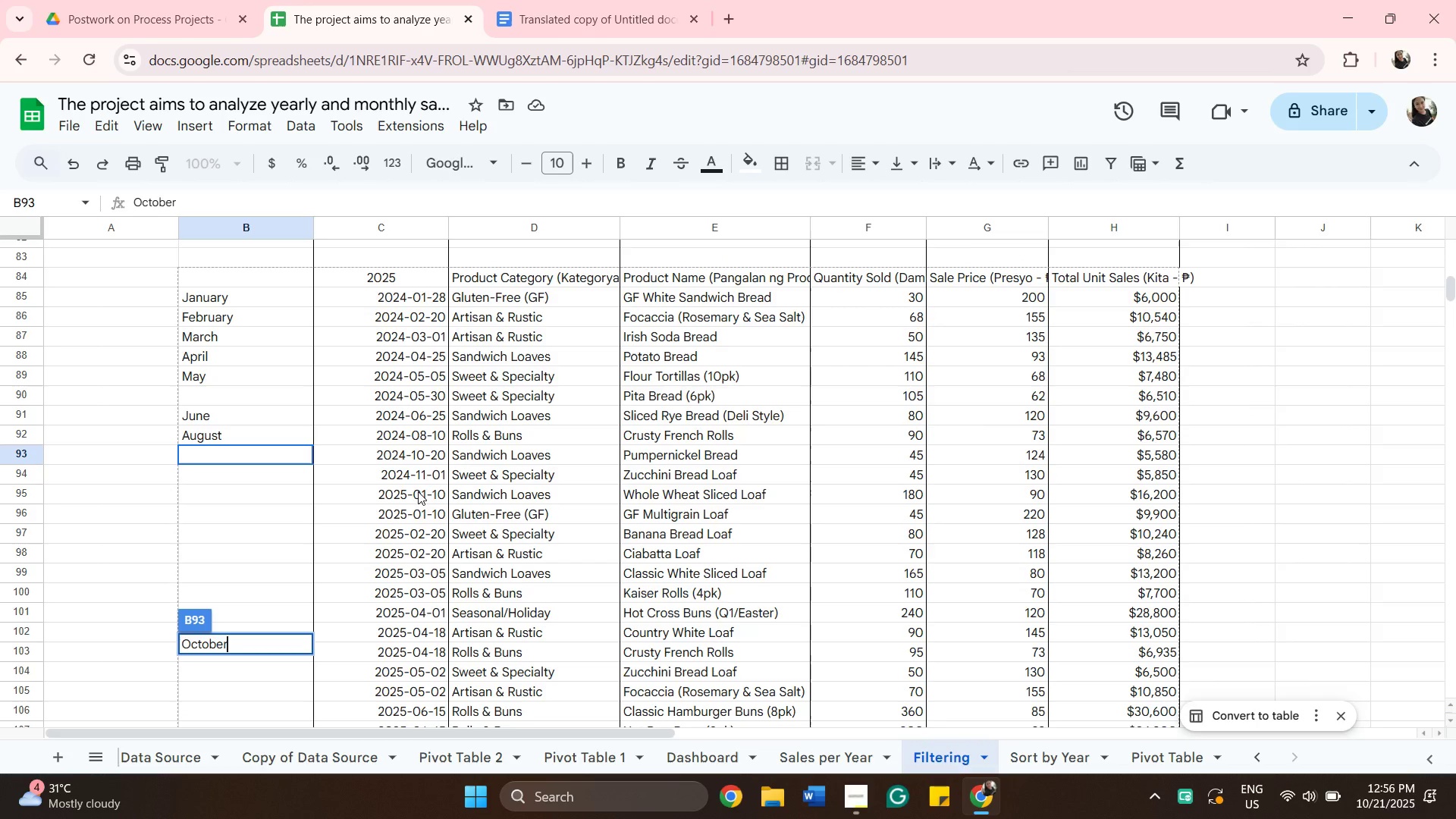 
left_click([418, 475])
 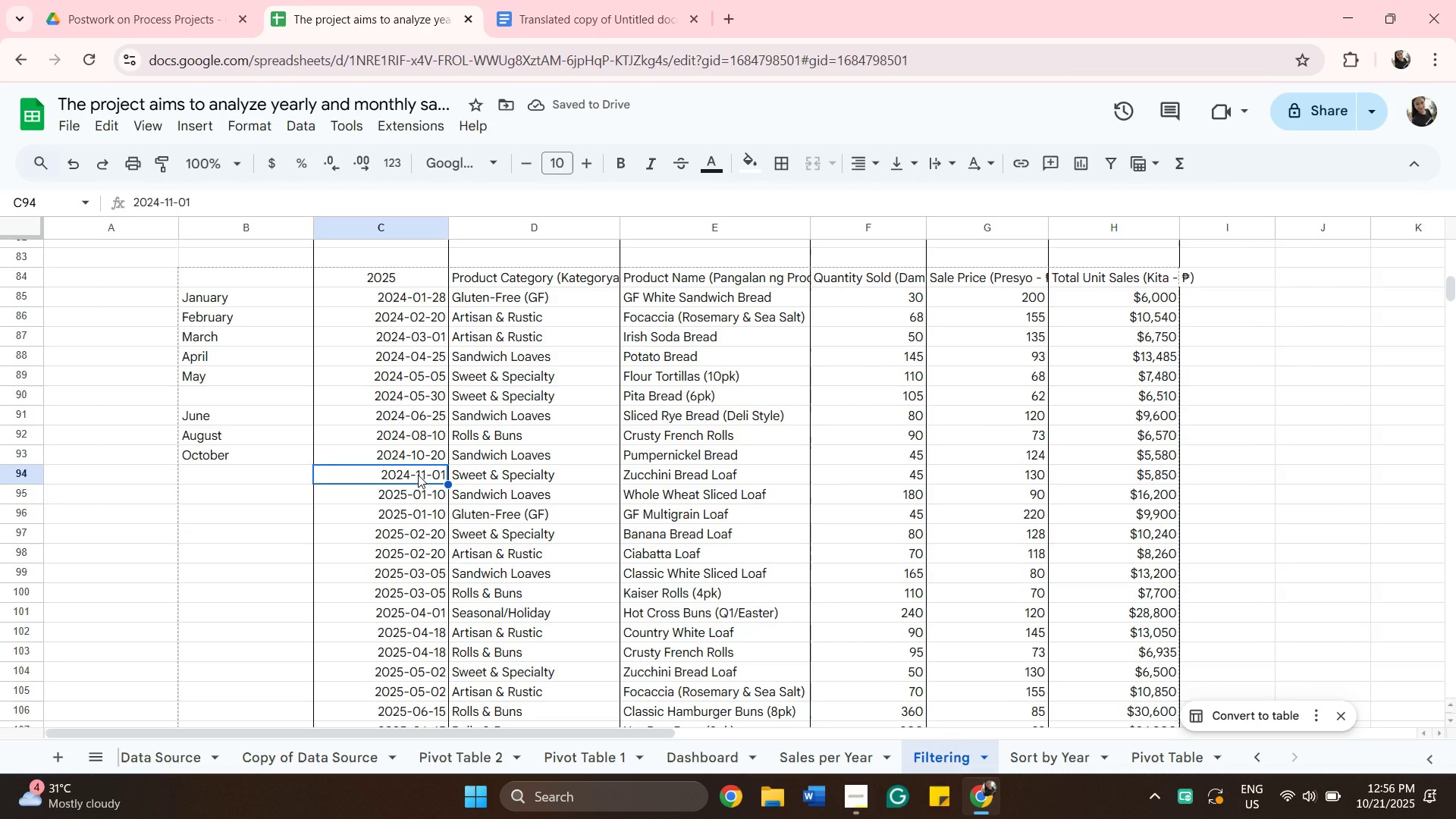 
wait(5.93)
 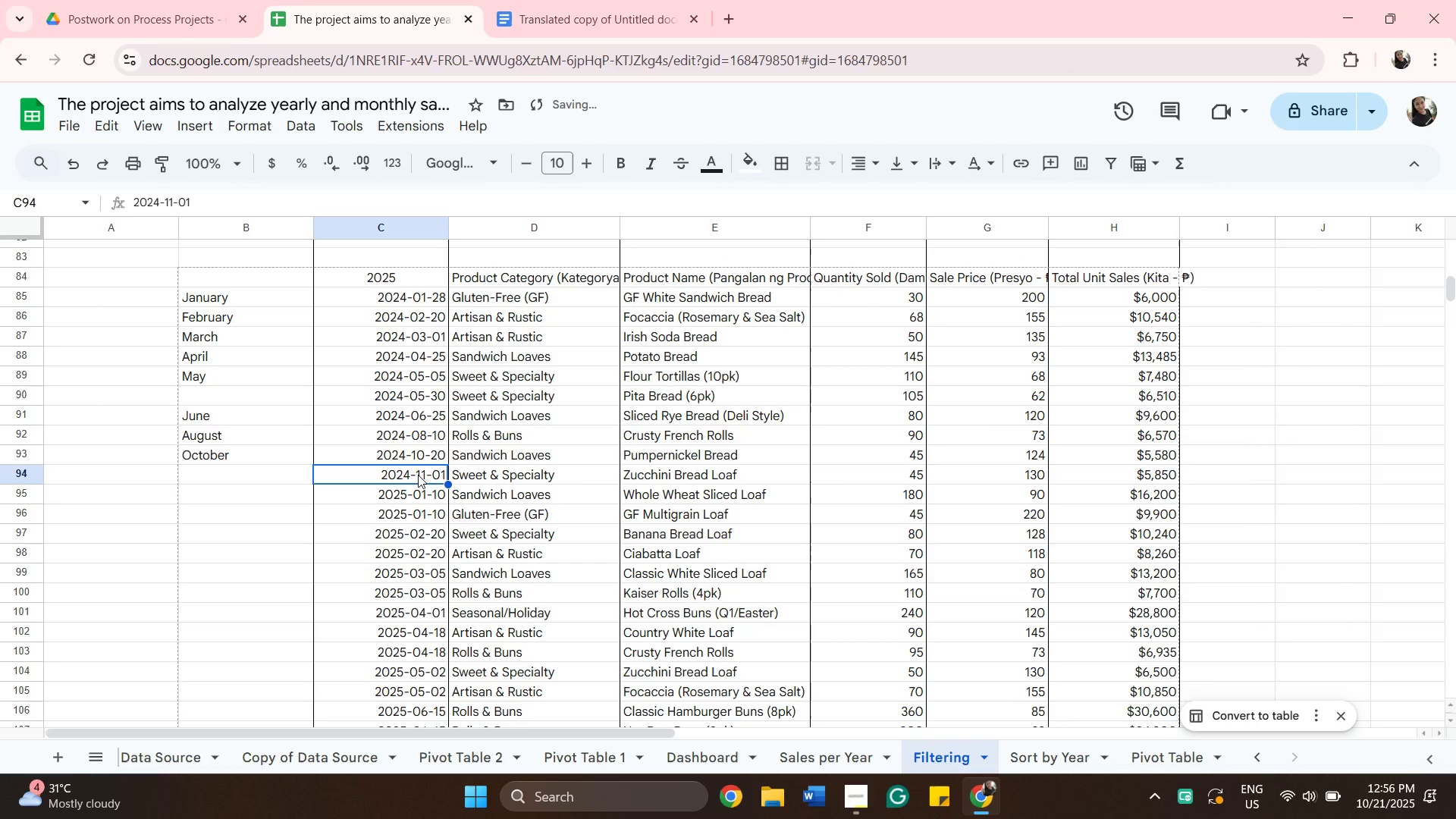 
left_click([209, 477])
 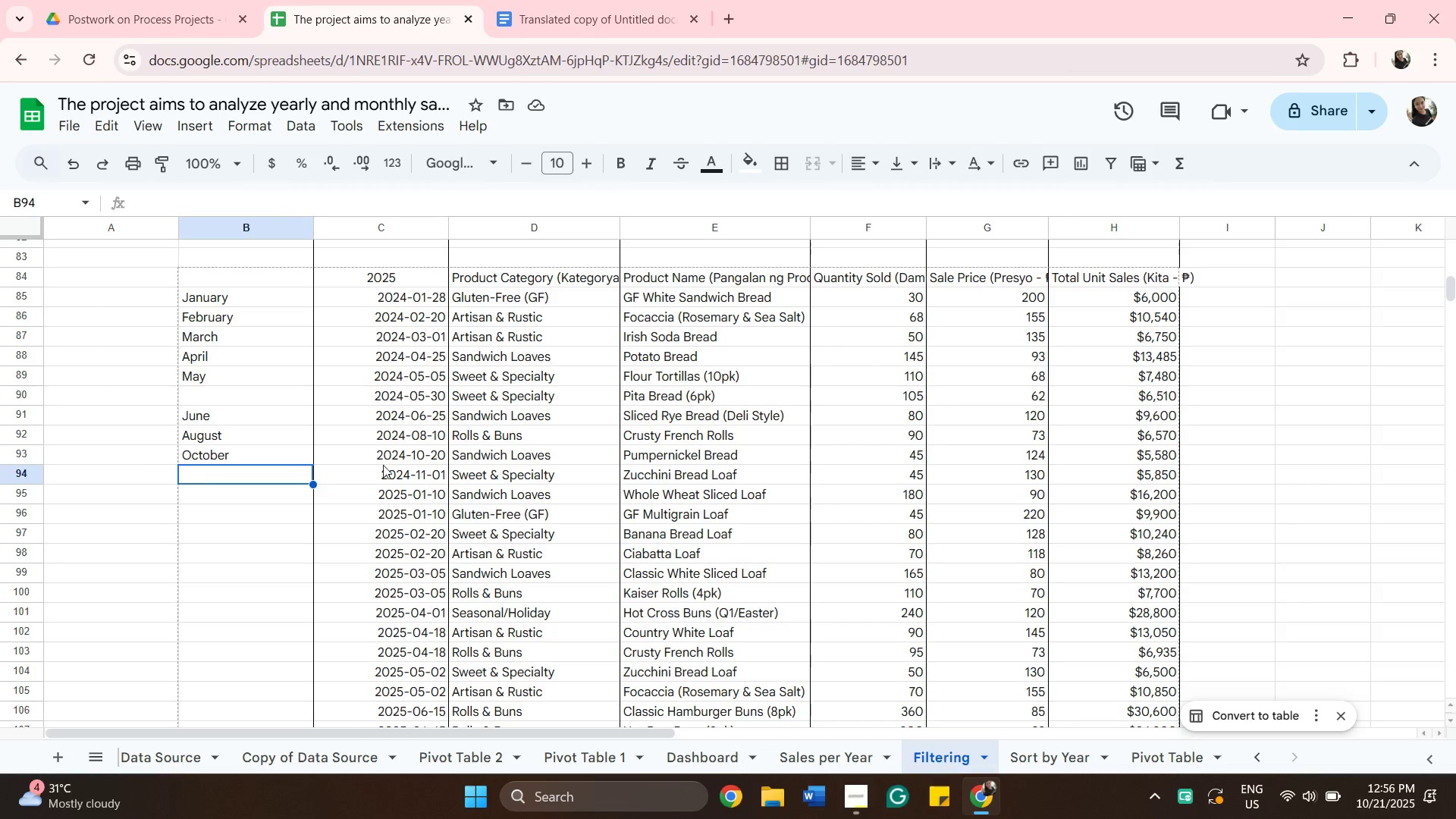 
scroll: coordinate [782, 419], scroll_direction: up, amount: 12.0
 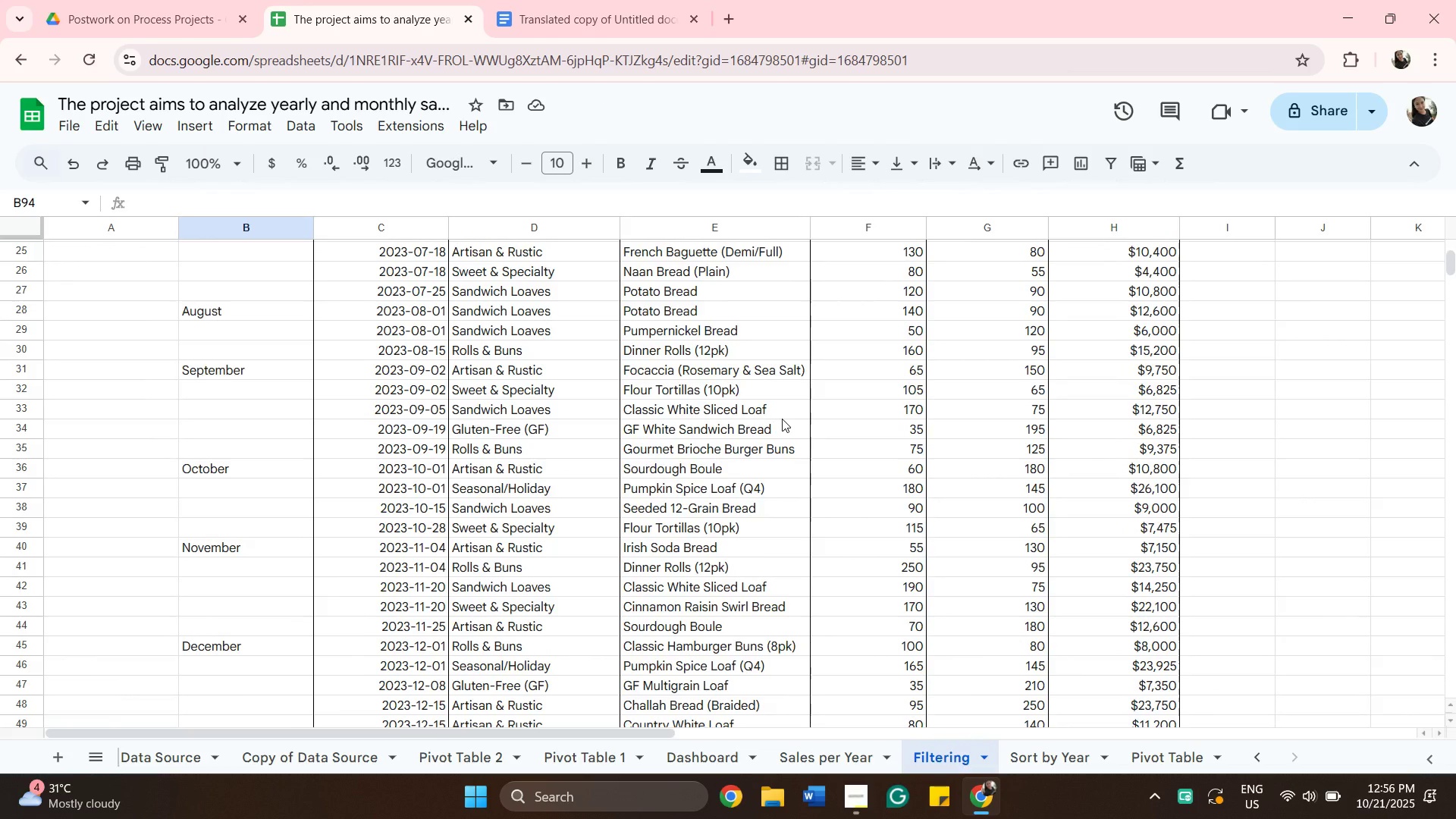 
scroll: coordinate [719, 486], scroll_direction: down, amount: 10.0
 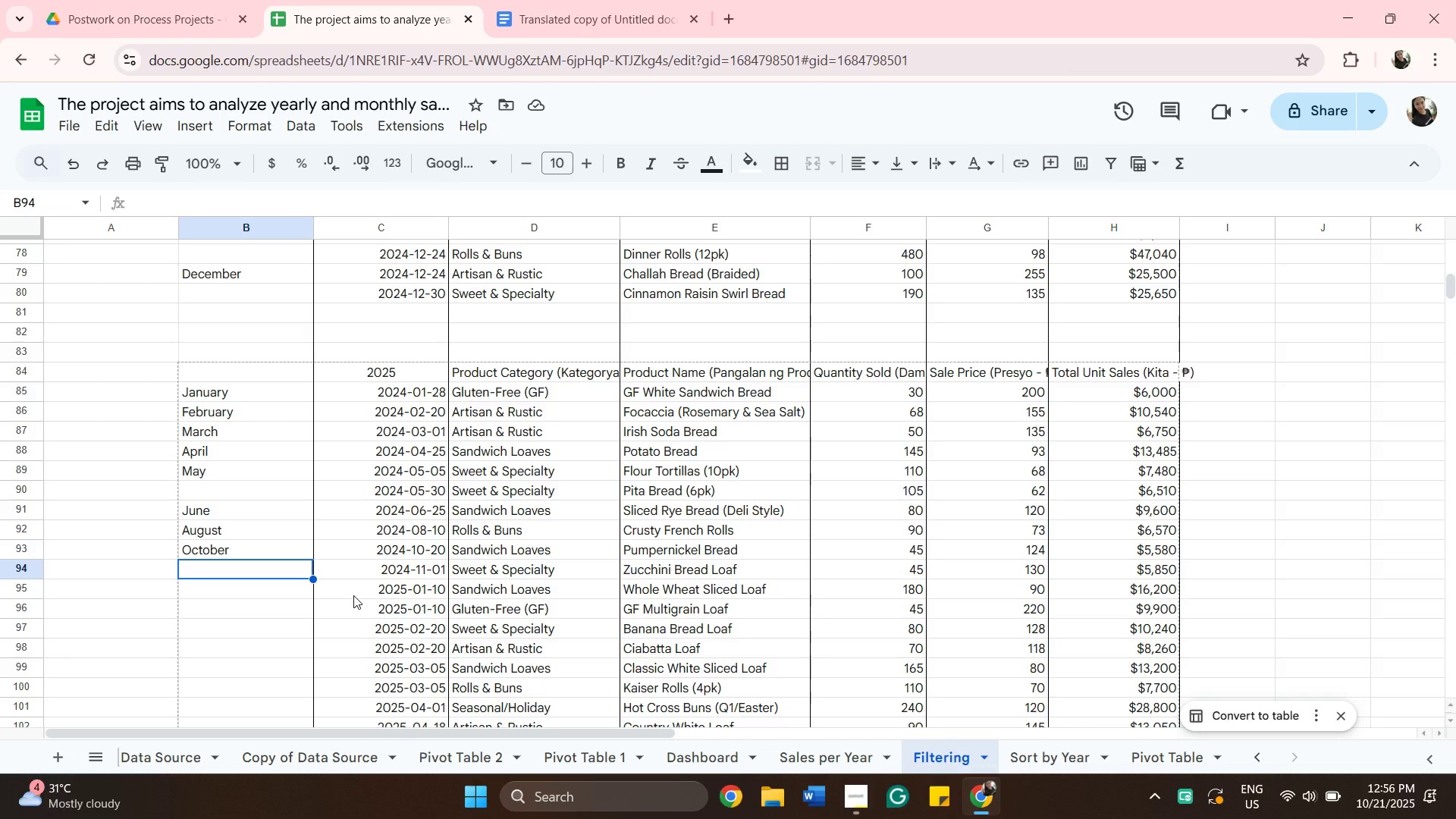 
type(November )
 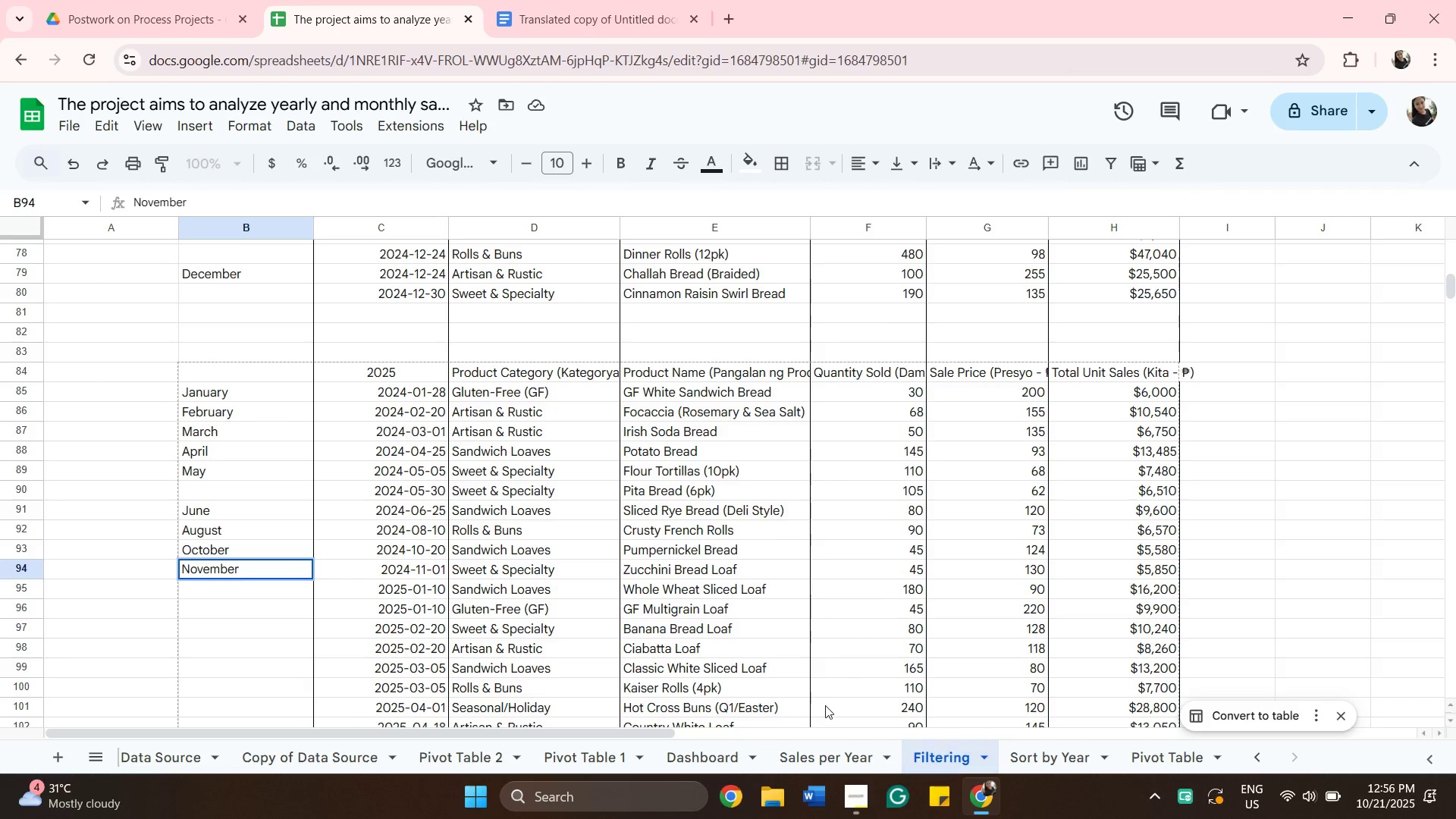 
scroll: coordinate [1056, 504], scroll_direction: down, amount: 6.0
 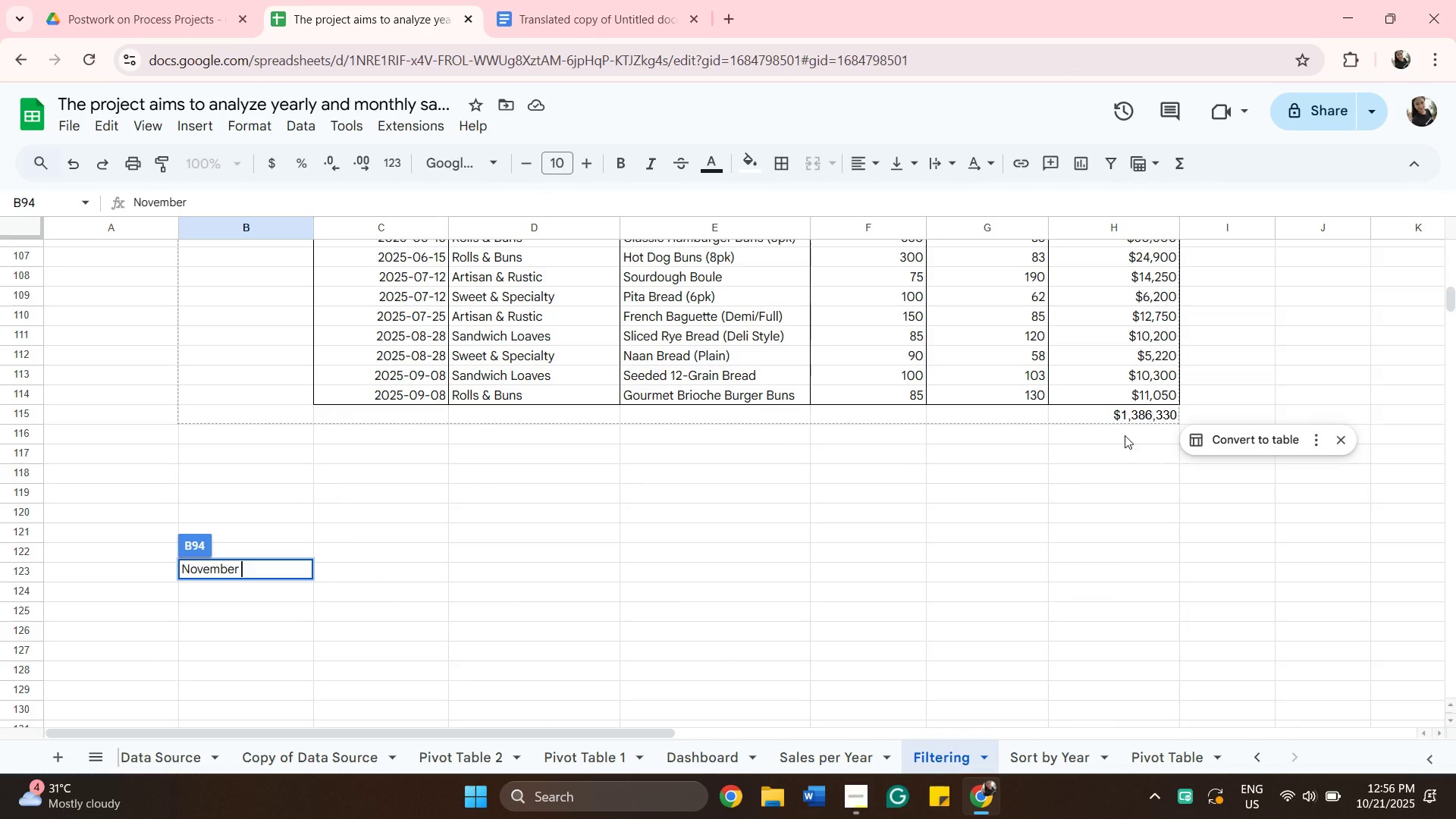 
scroll: coordinate [462, 470], scroll_direction: up, amount: 24.0
 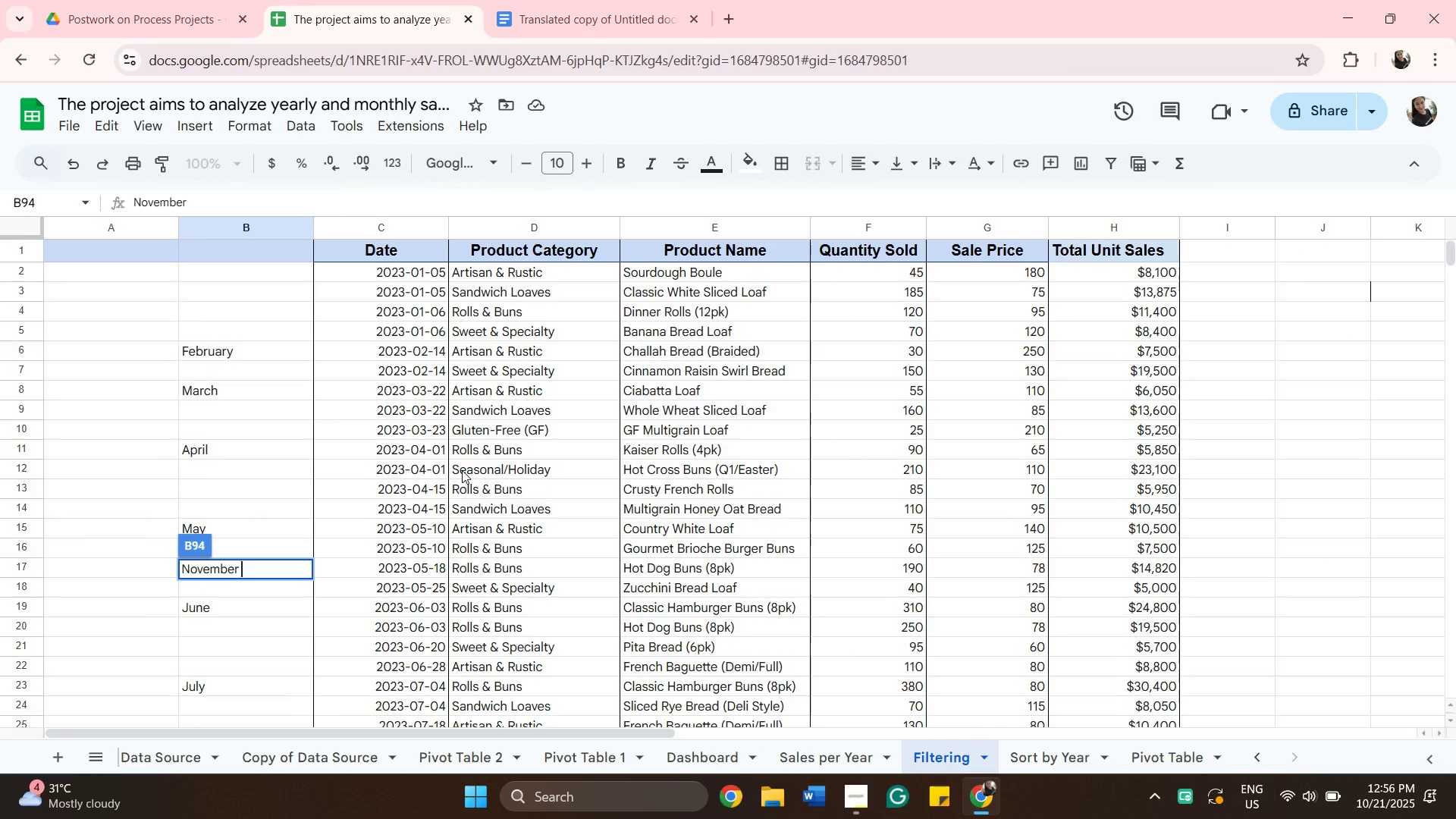 
scroll: coordinate [470, 502], scroll_direction: down, amount: 15.0
 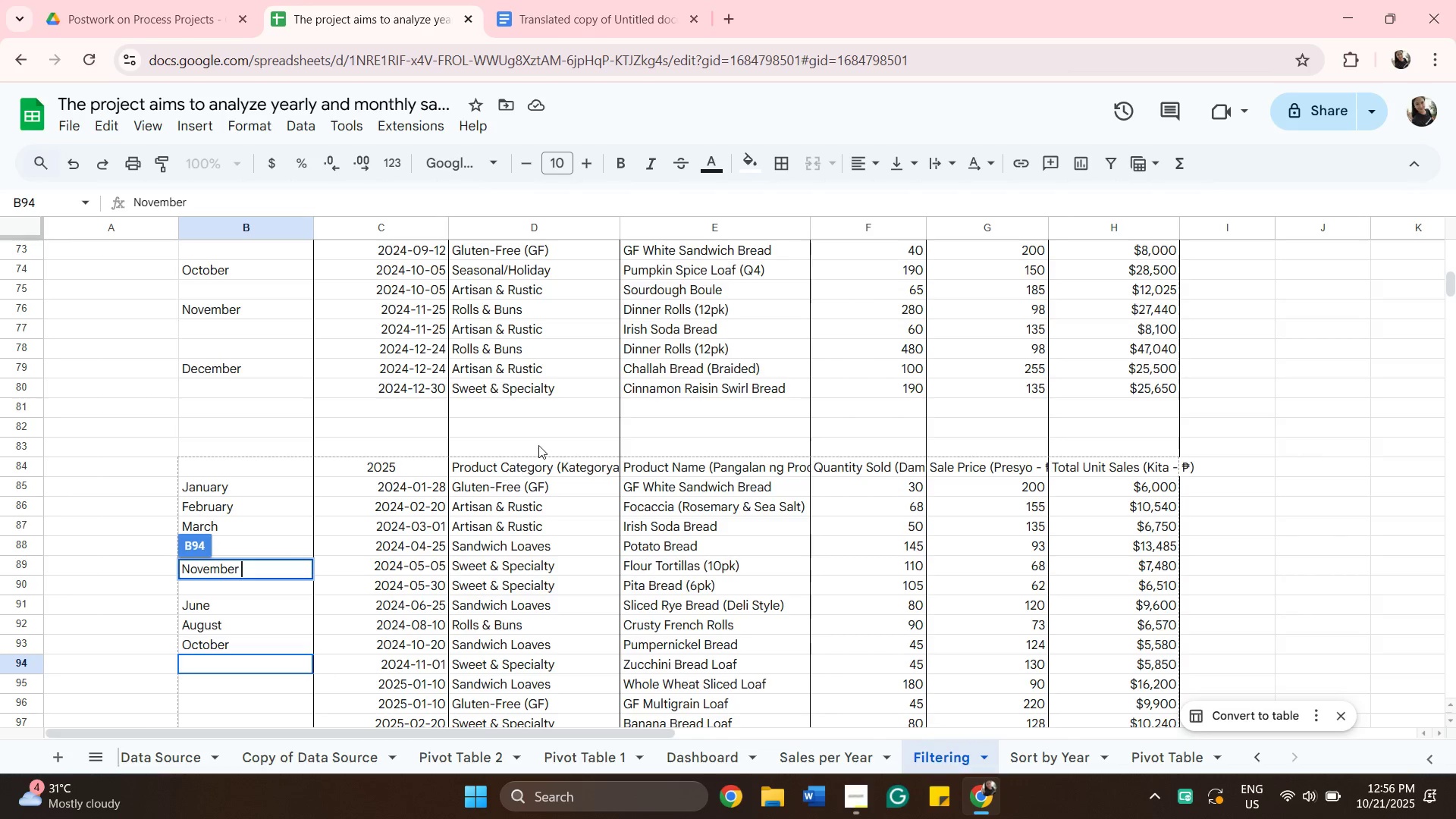 
wait(7.72)
 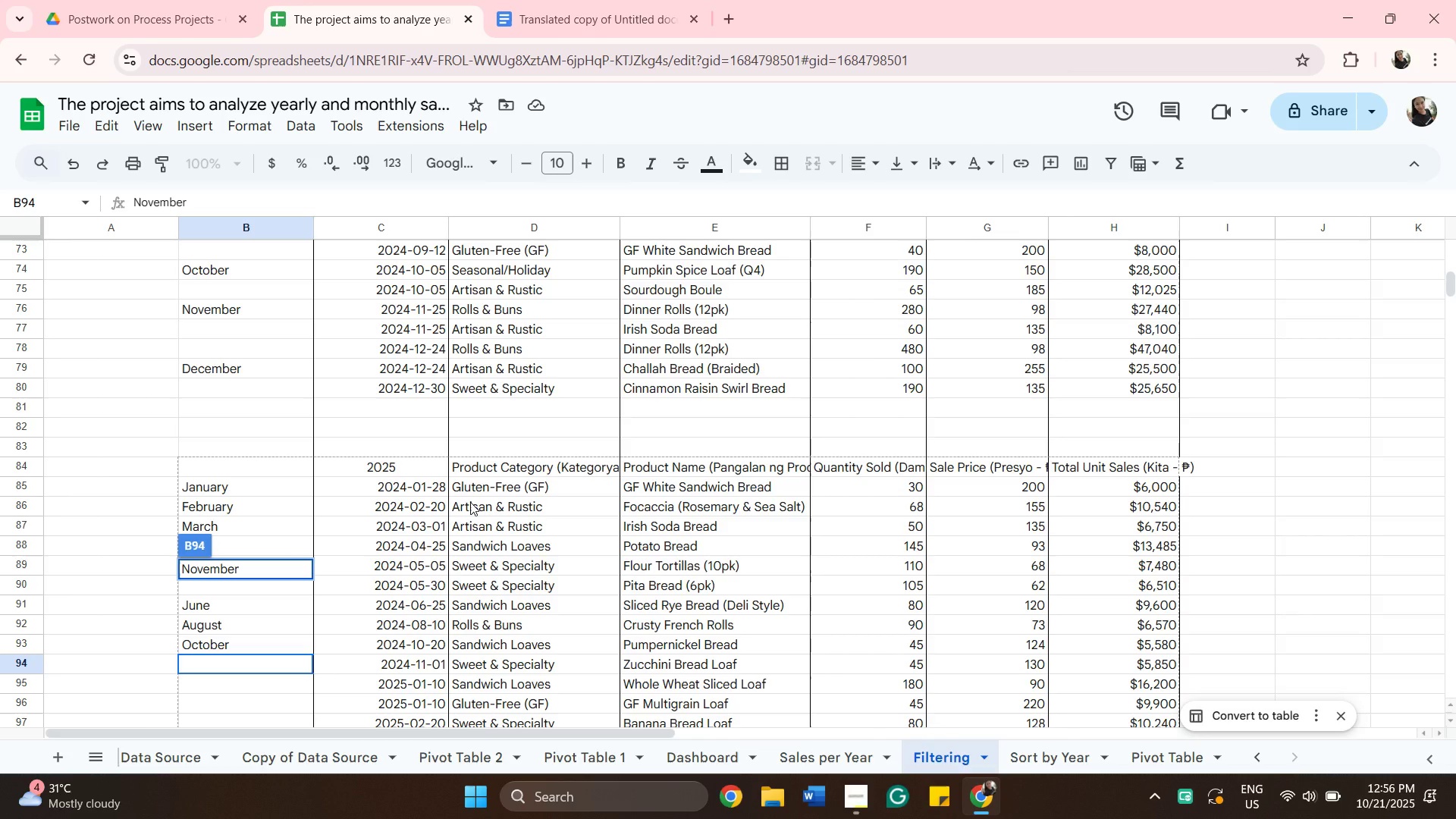 
left_click([386, 469])
 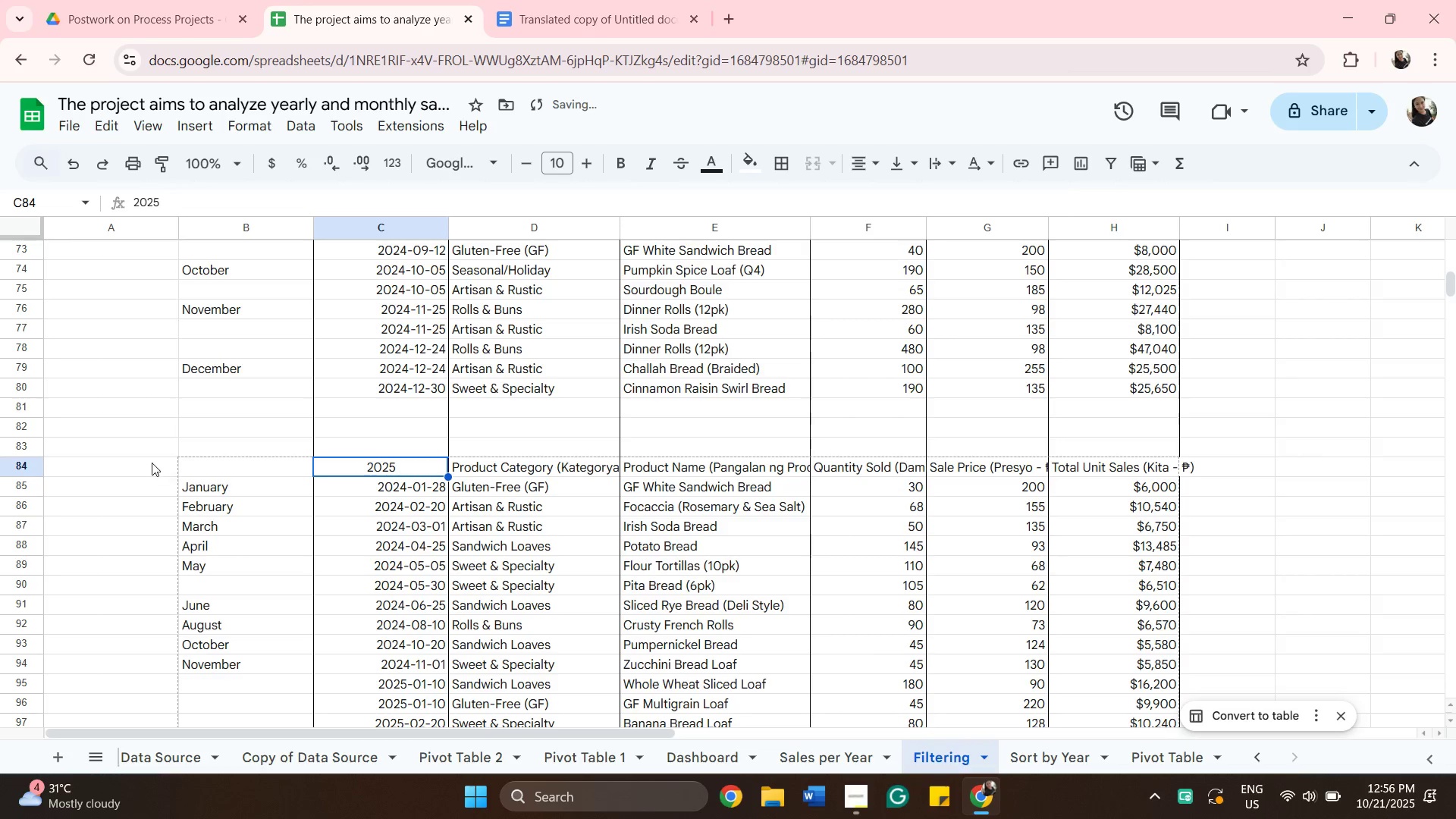 
left_click_drag(start_coordinate=[143, 472], to_coordinate=[142, 476])
 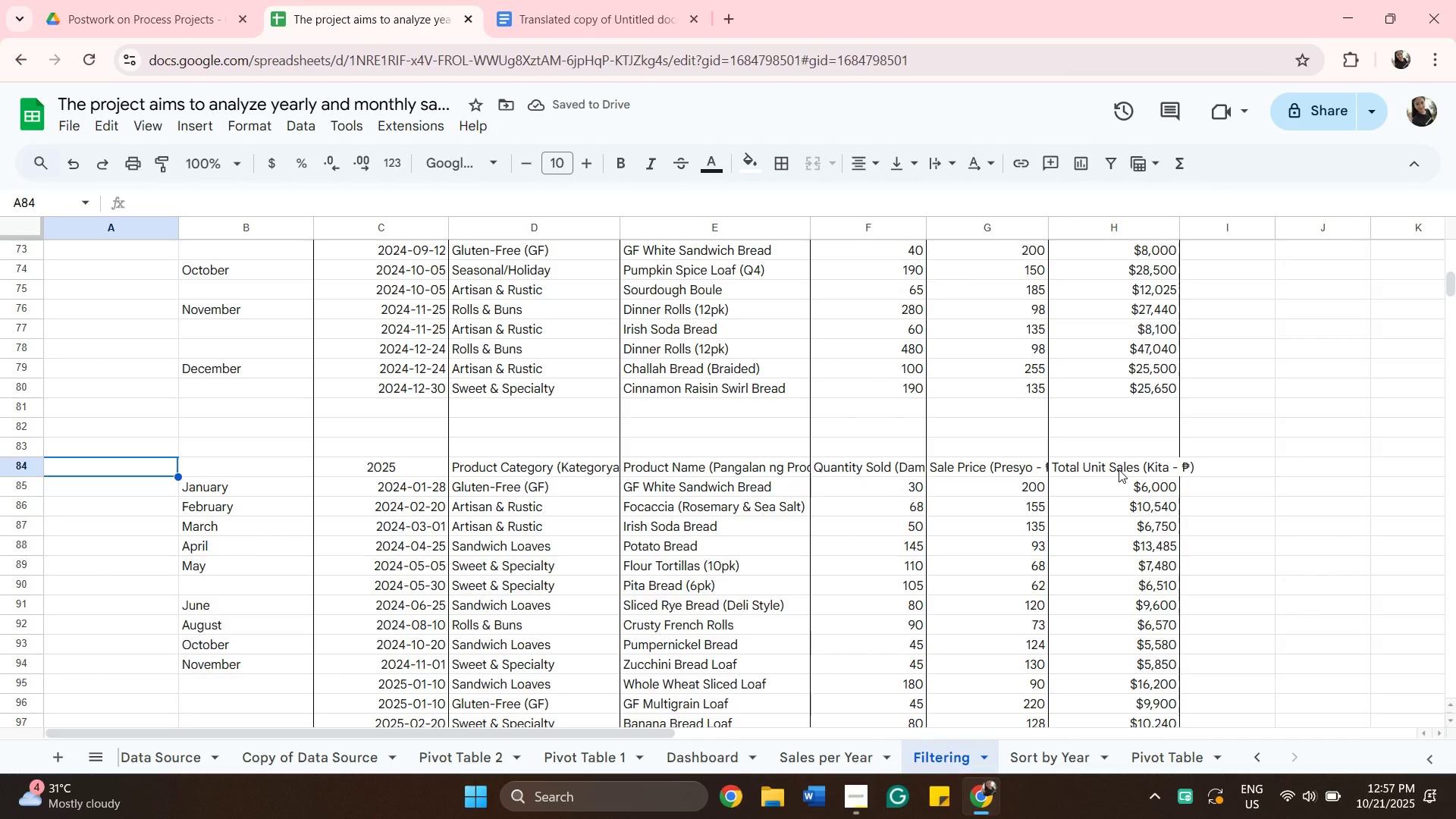 
hold_key(key=ShiftLeft, duration=0.54)
left_click([1119, 469])
 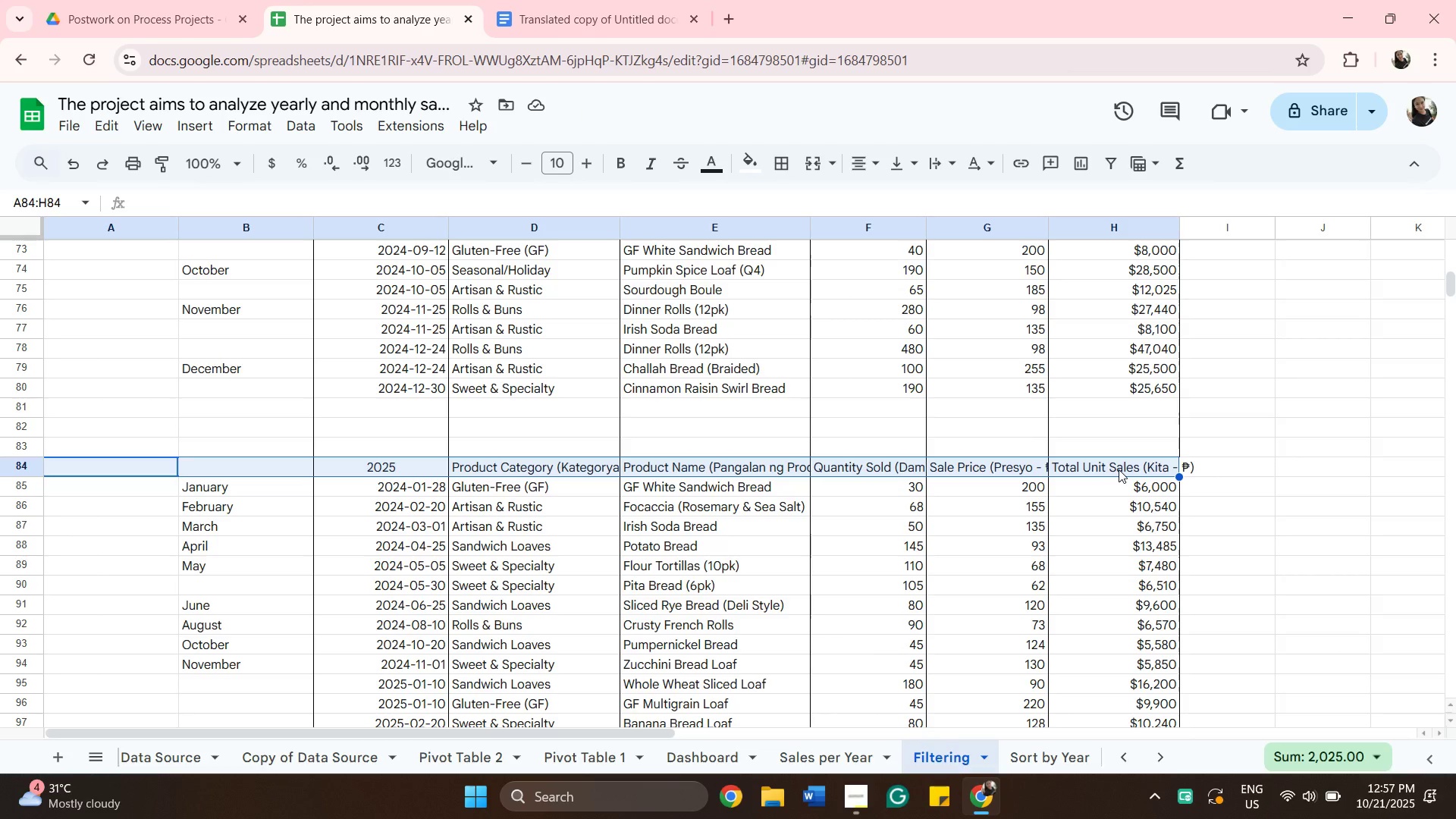 
key(Backspace)
 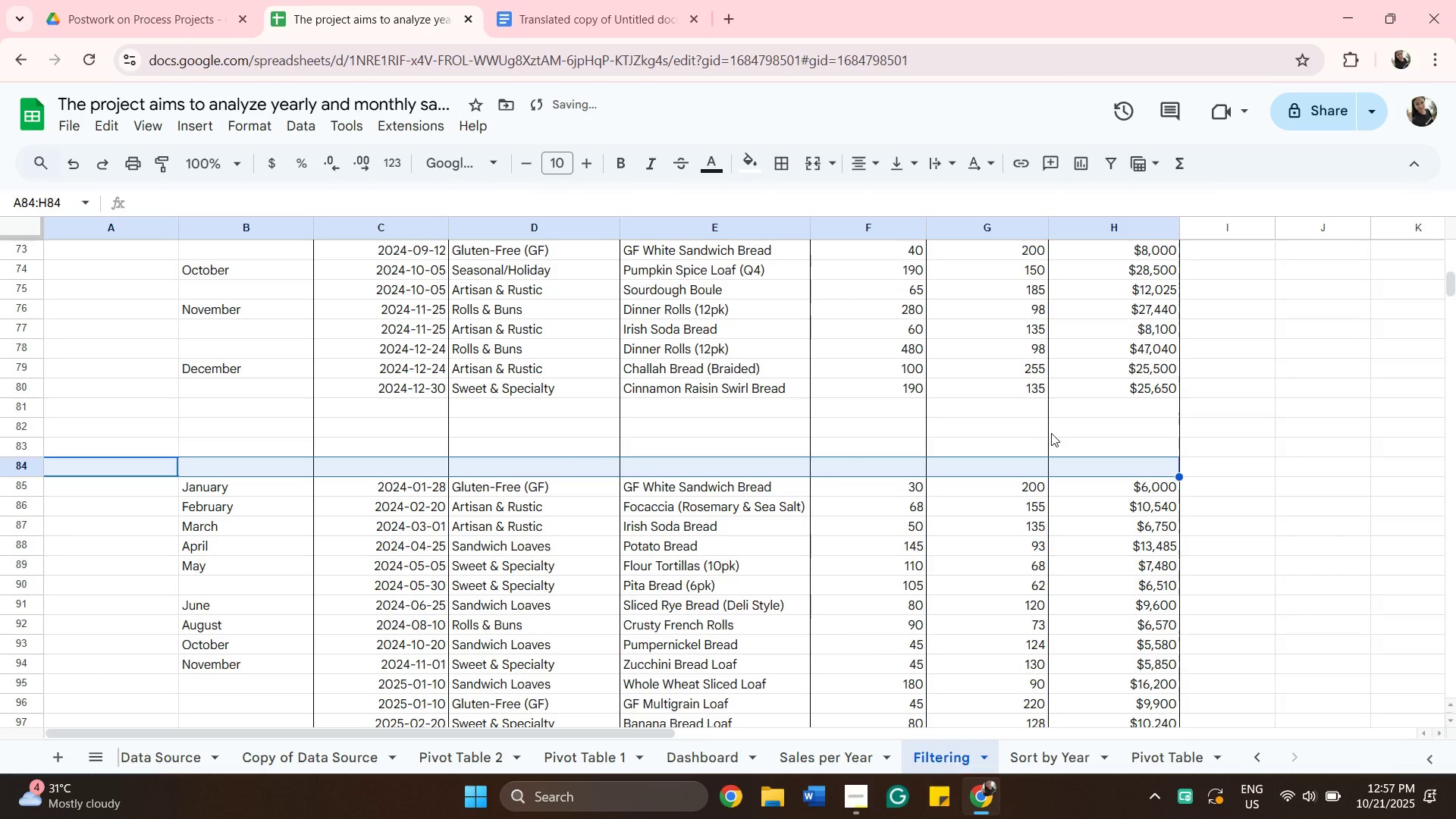 
scroll: coordinate [1018, 500], scroll_direction: down, amount: 3.0
 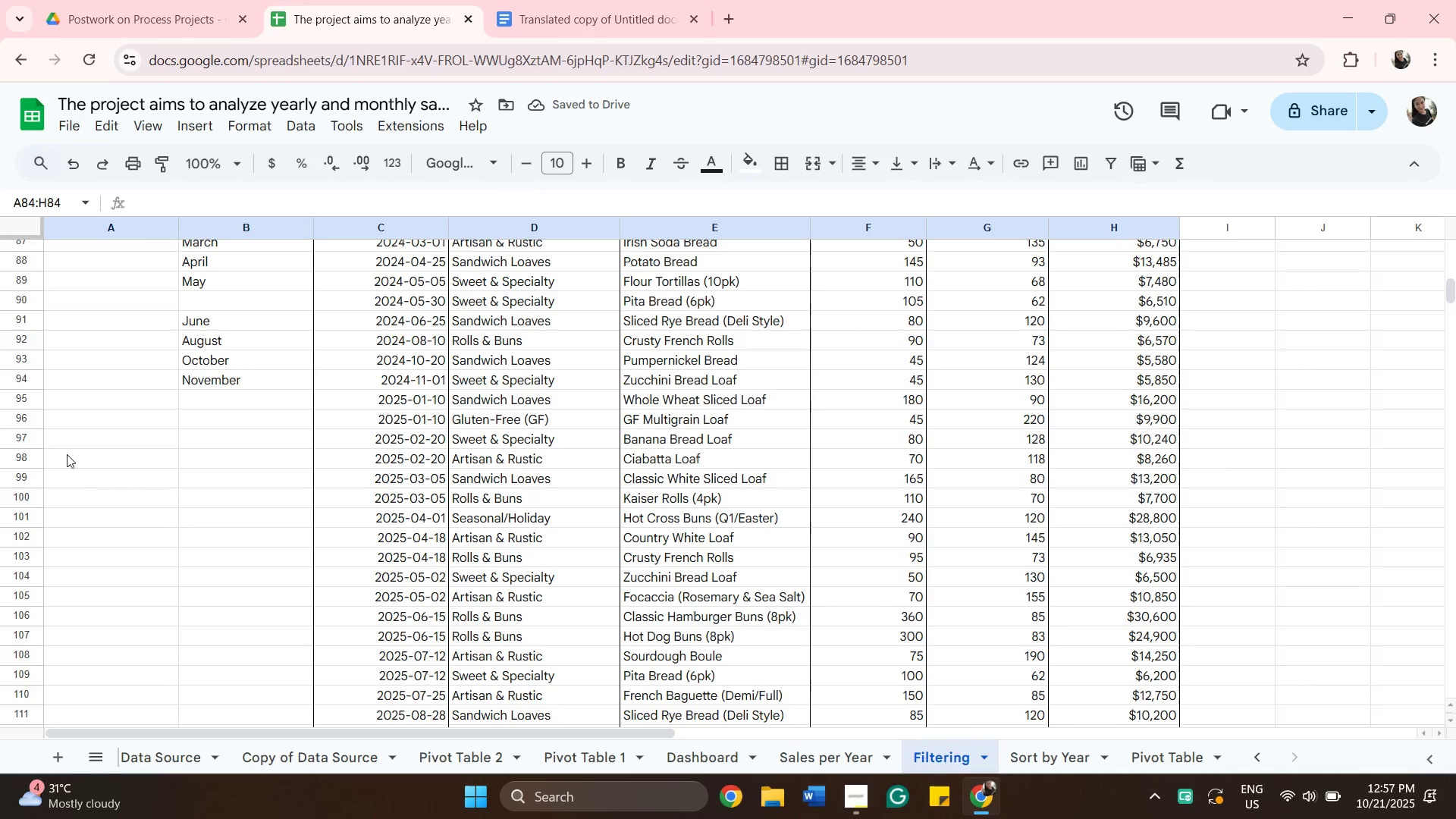 
left_click([60, 400])
 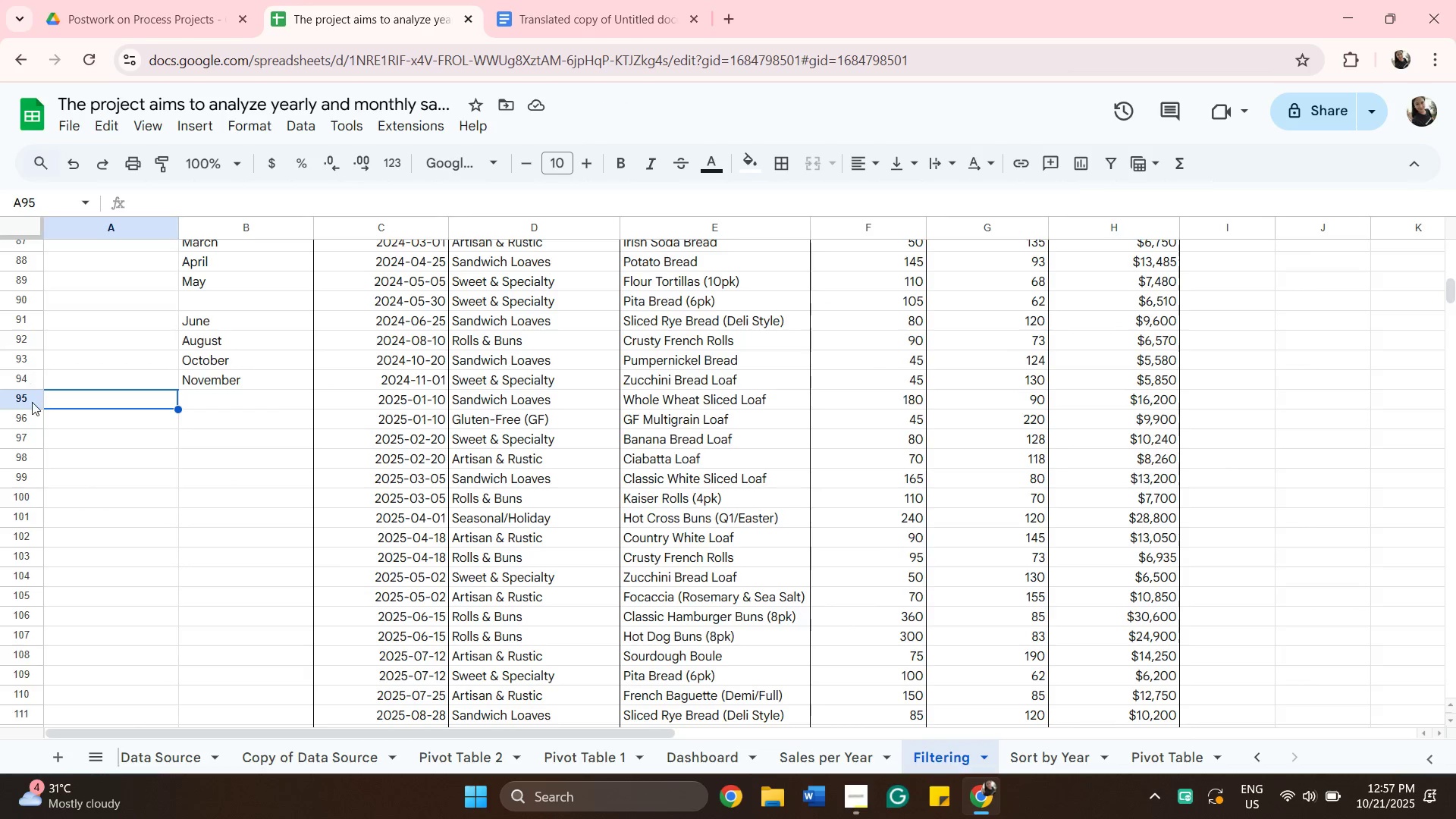 
left_click([30, 403])
 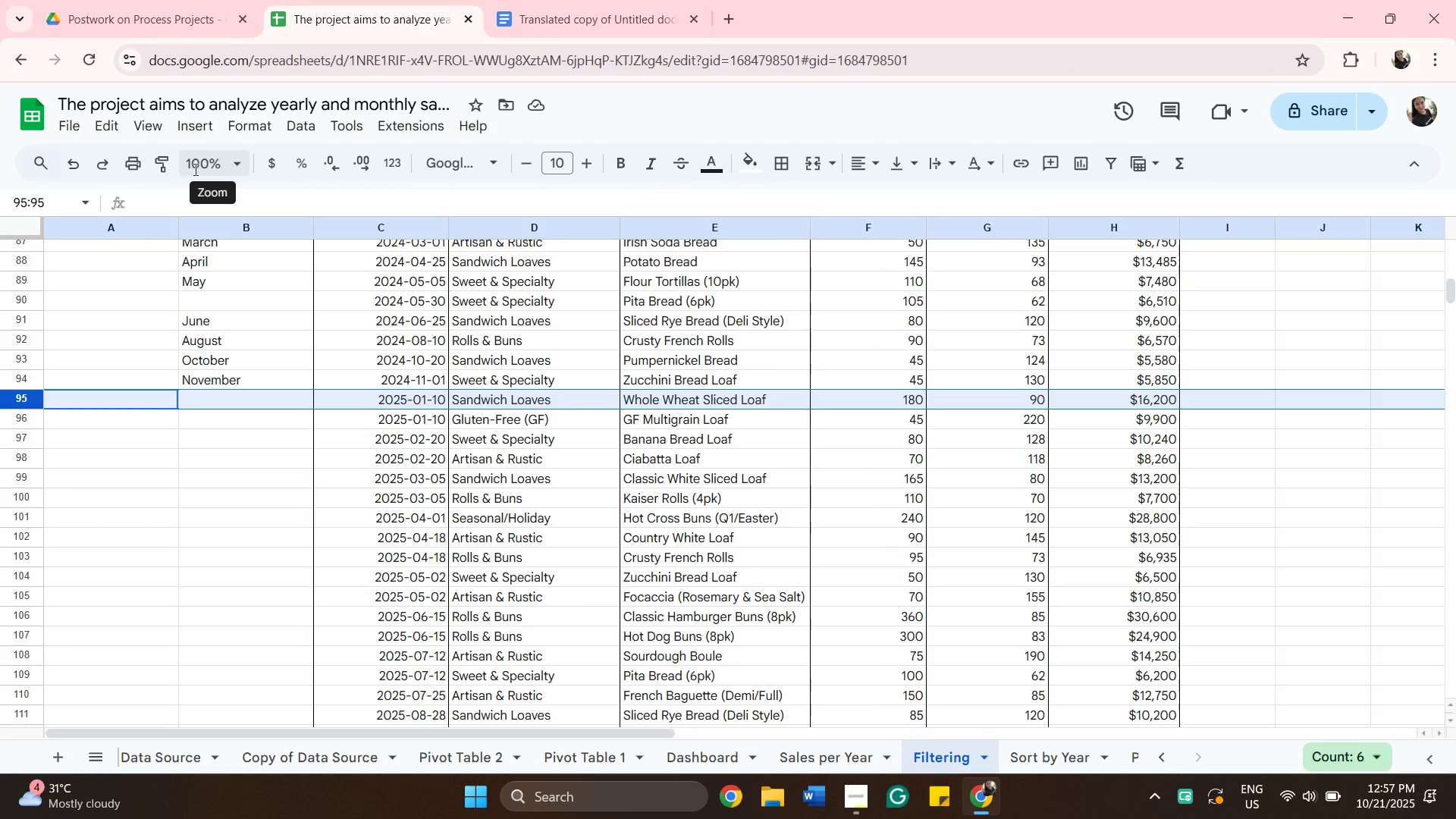 
wait(8.44)
 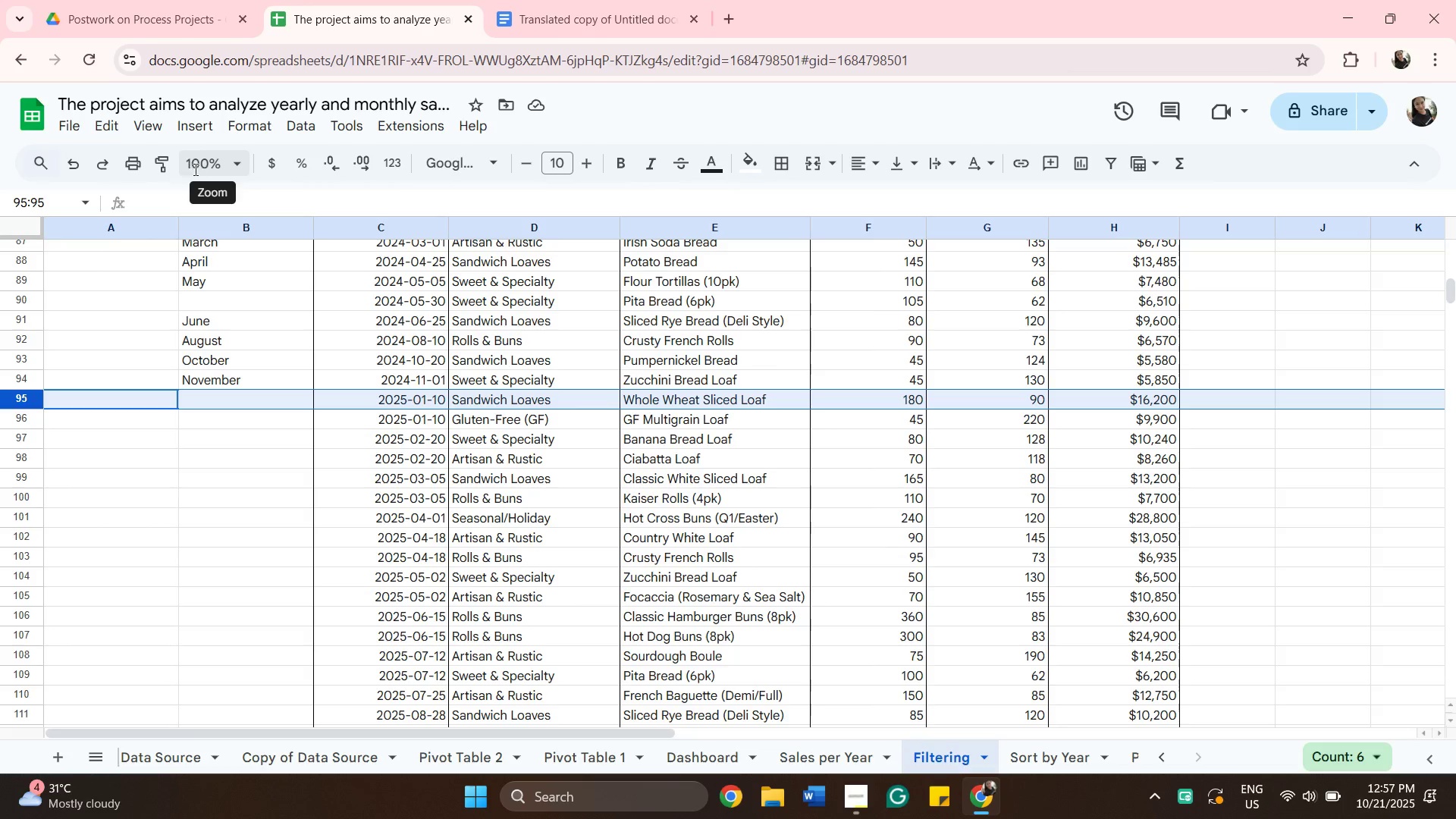 
left_click([201, 133])
 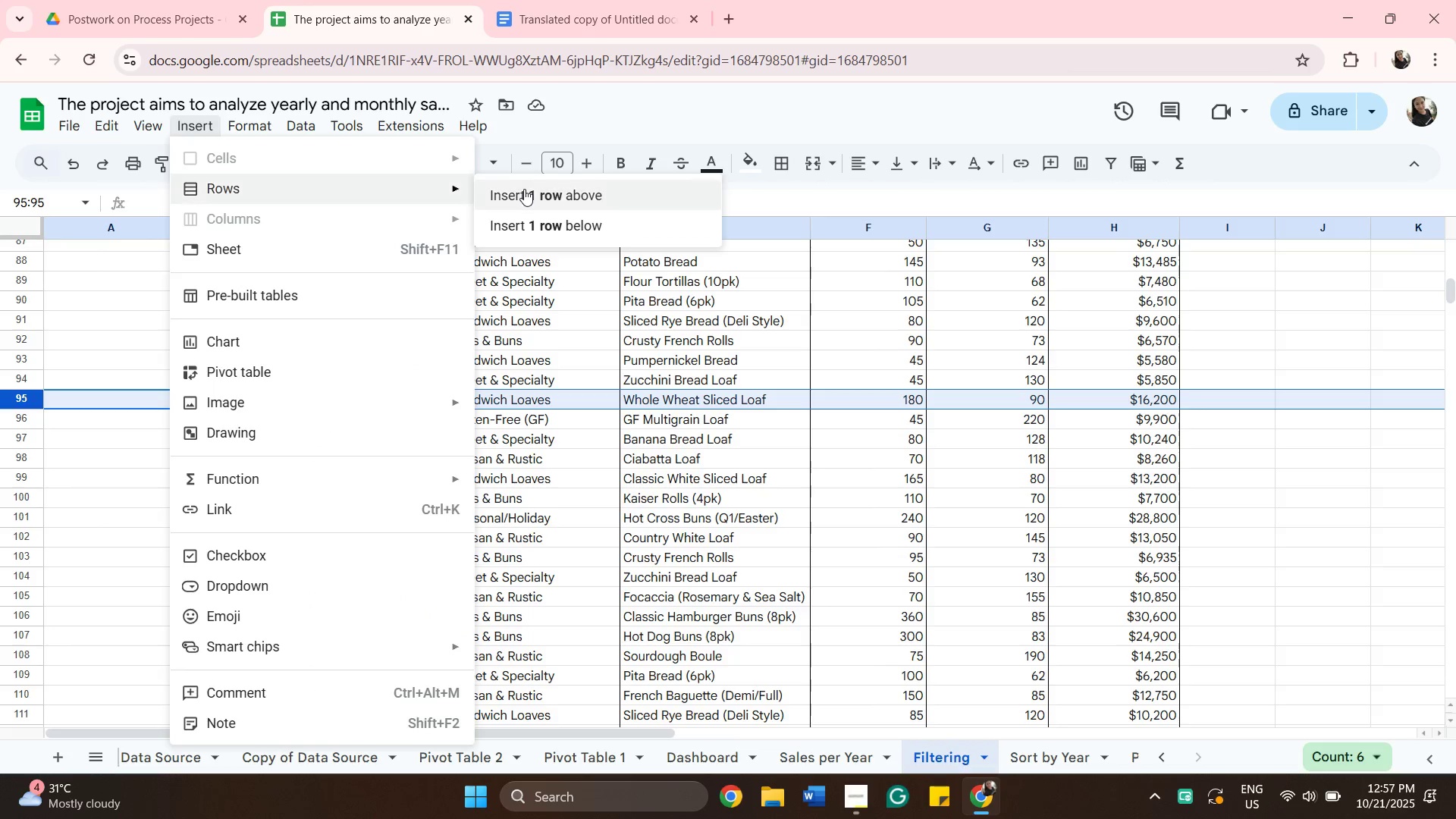 
left_click([524, 189])
 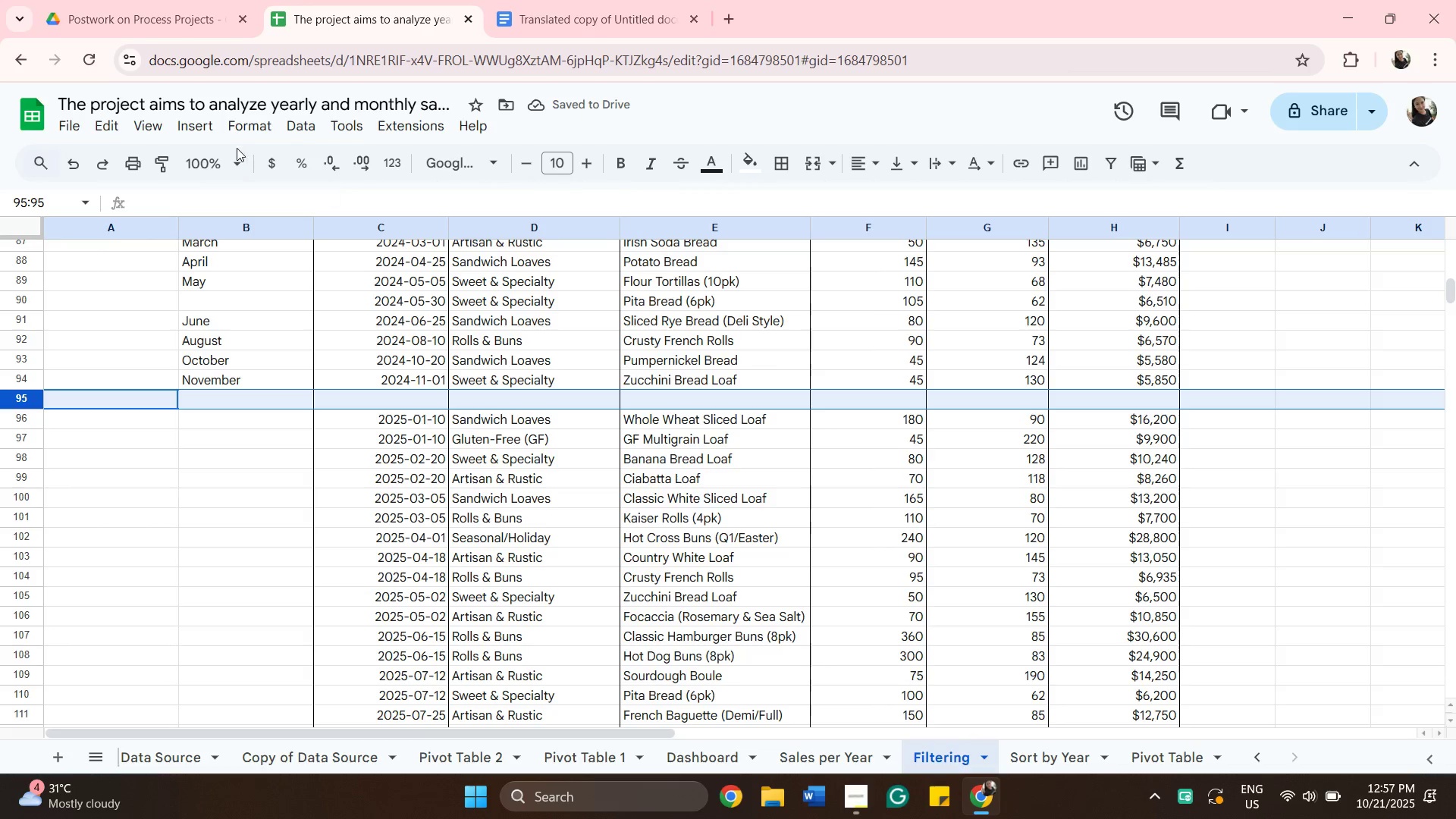 
wait(8.37)
 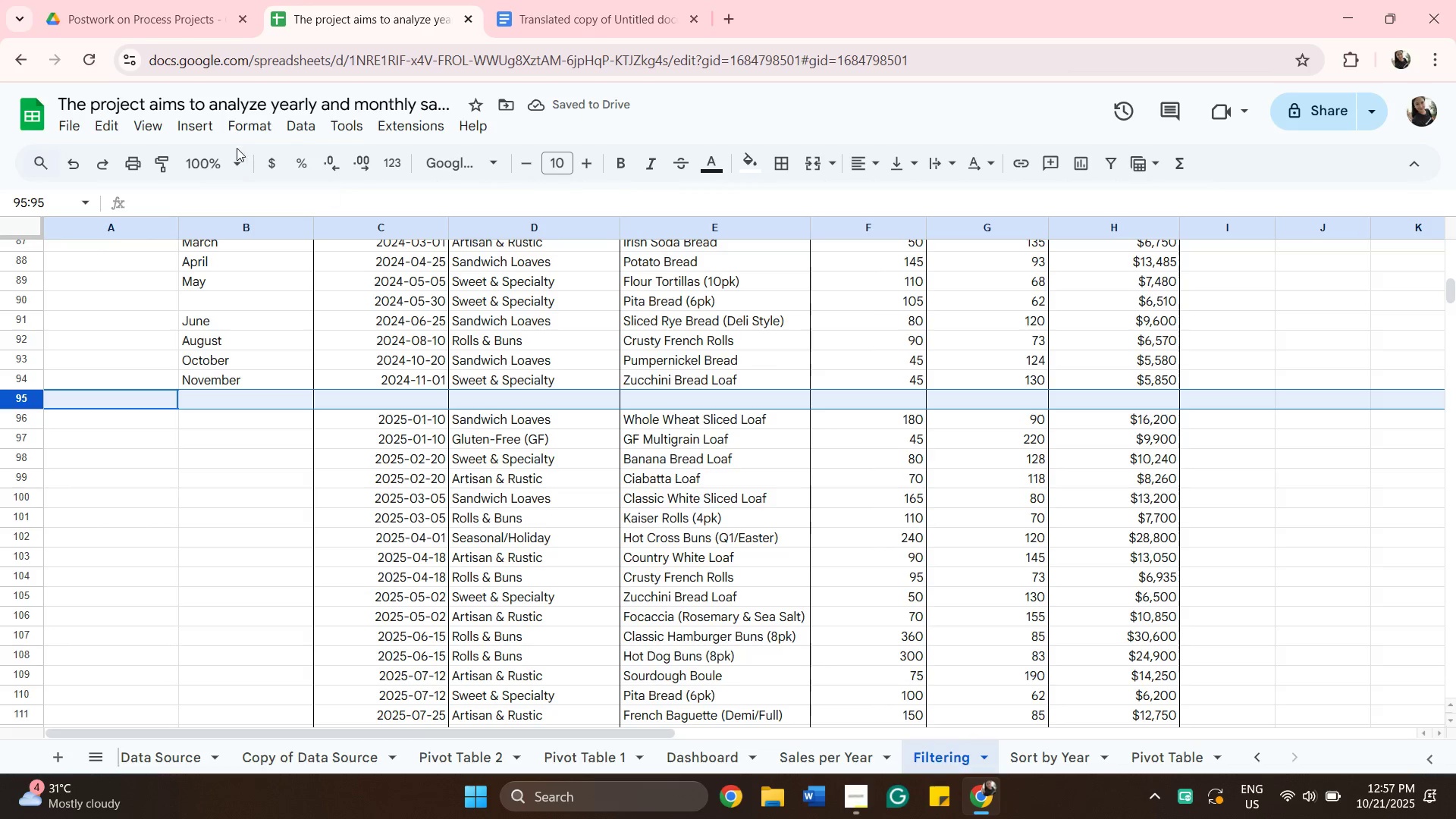 
left_click([243, 187])
 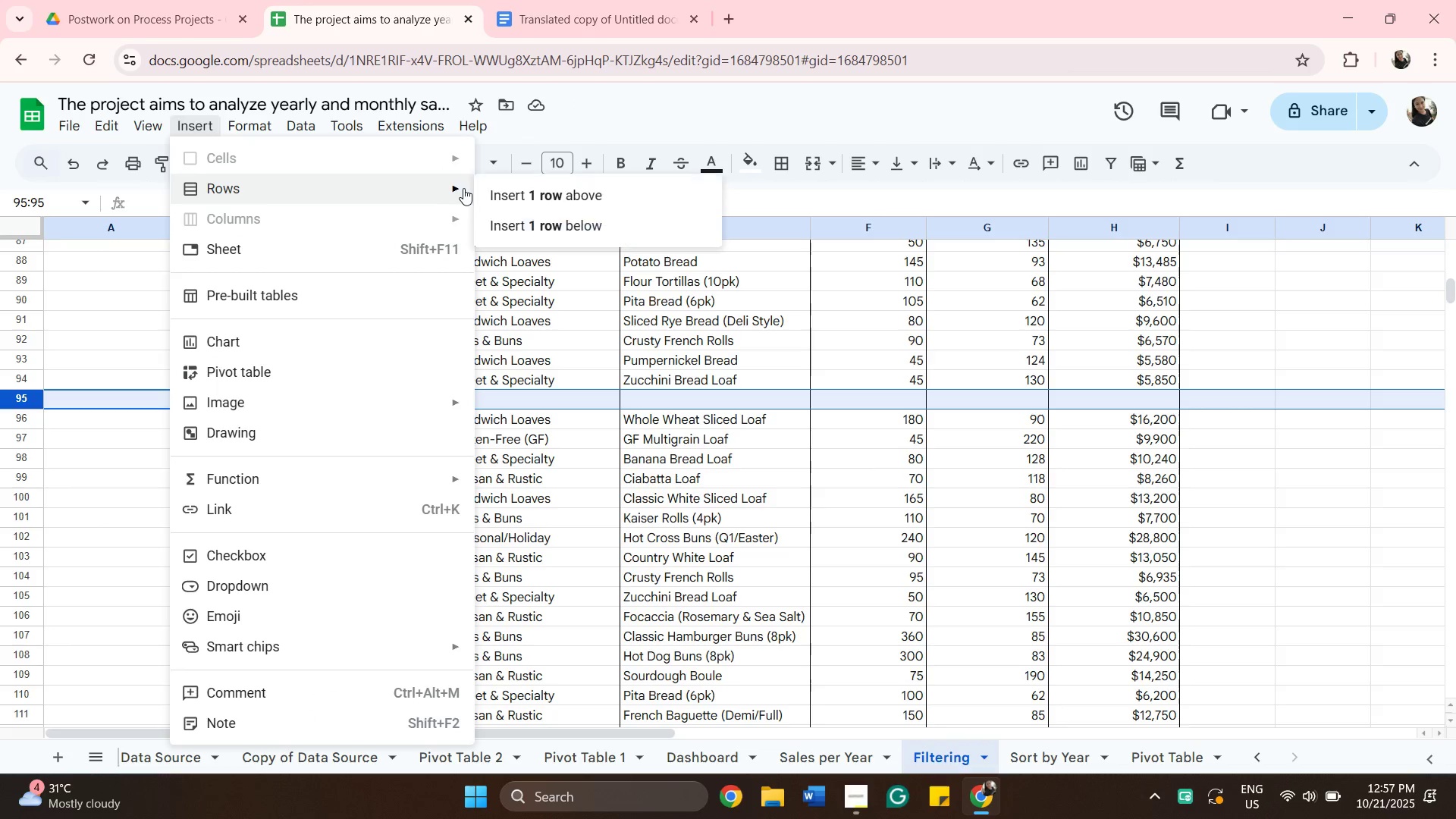 
left_click([485, 196])
 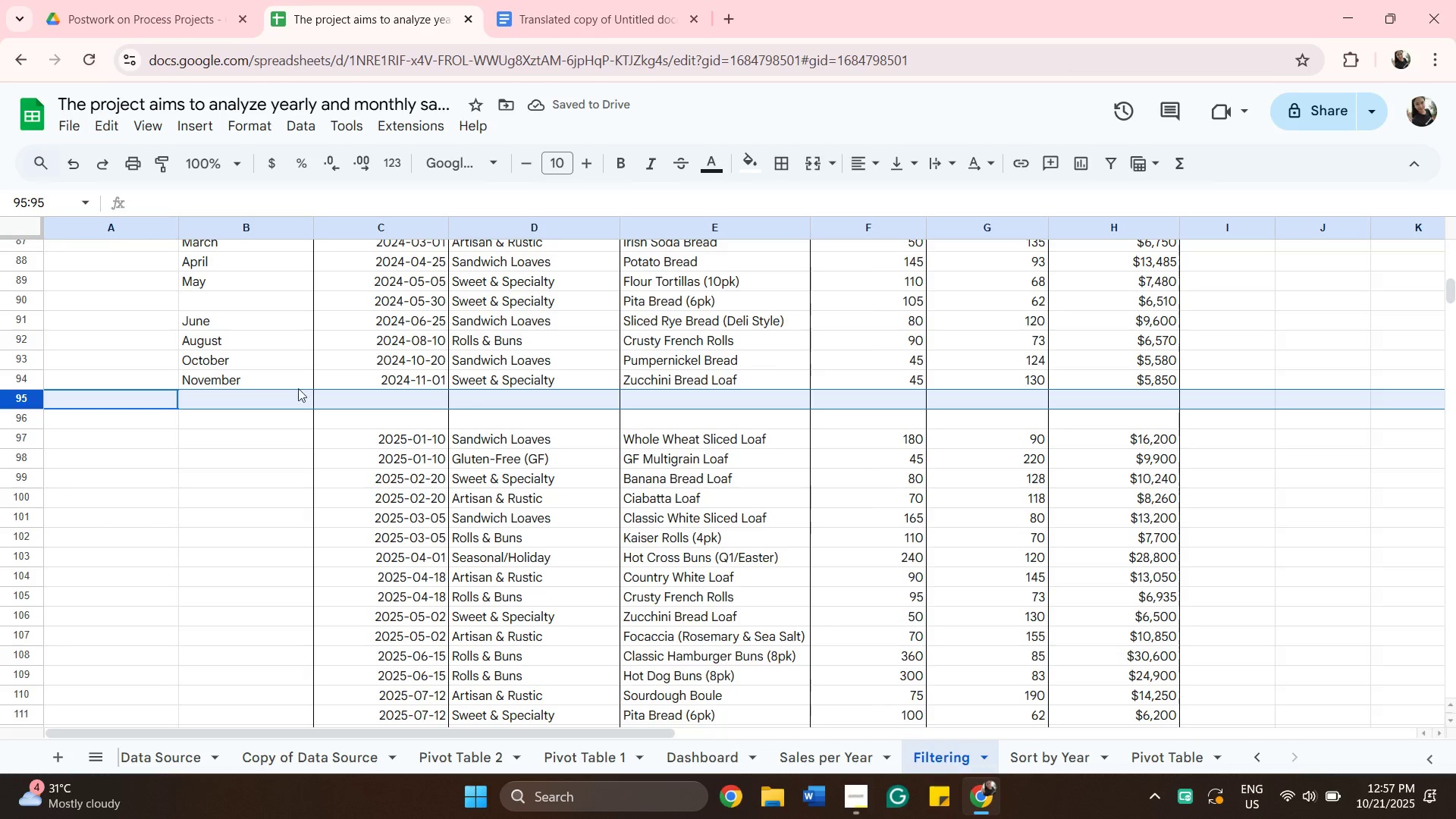 
scroll: coordinate [203, 622], scroll_direction: up, amount: 8.0
 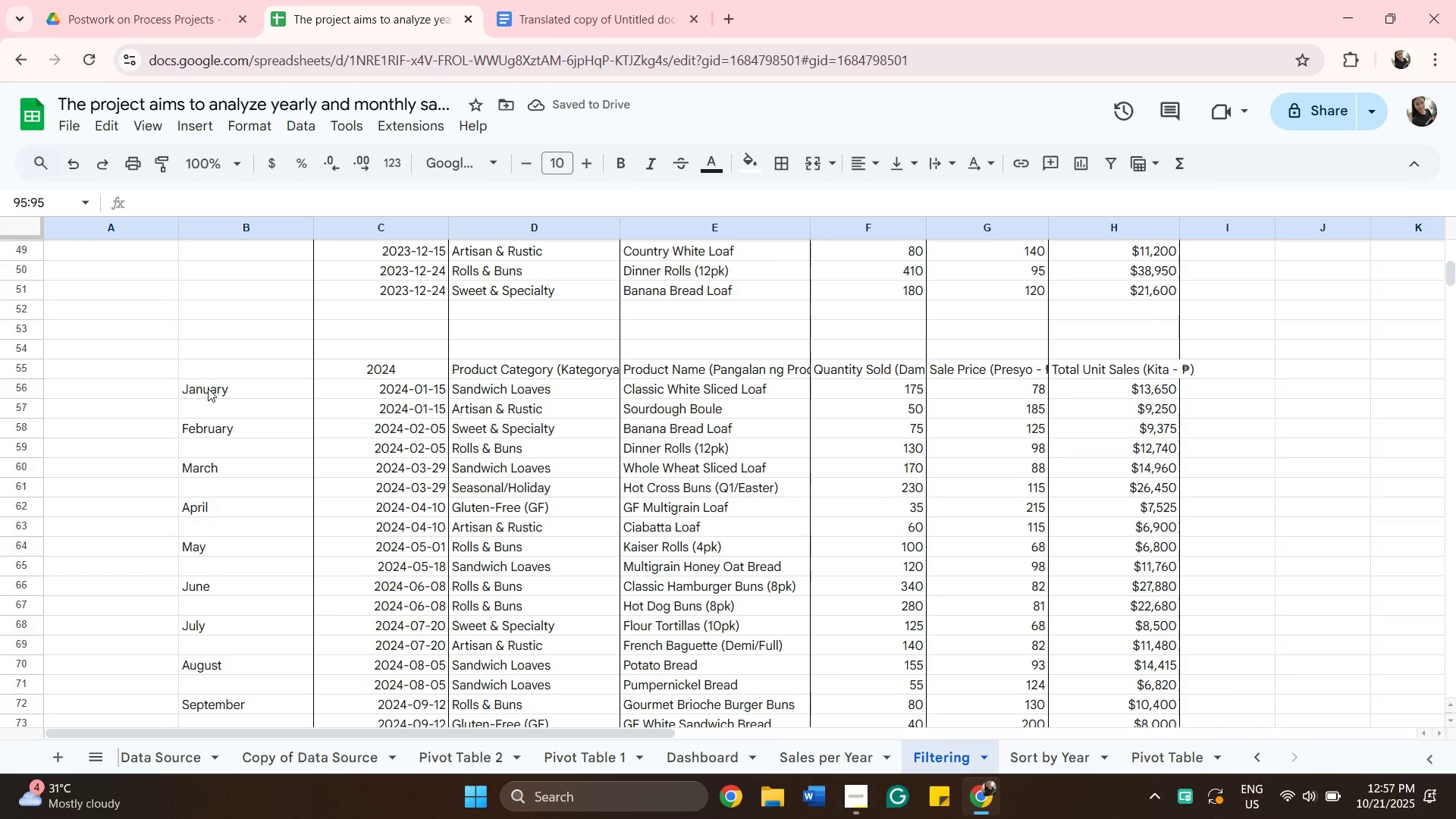 
scroll: coordinate [222, 397], scroll_direction: down, amount: 6.0
 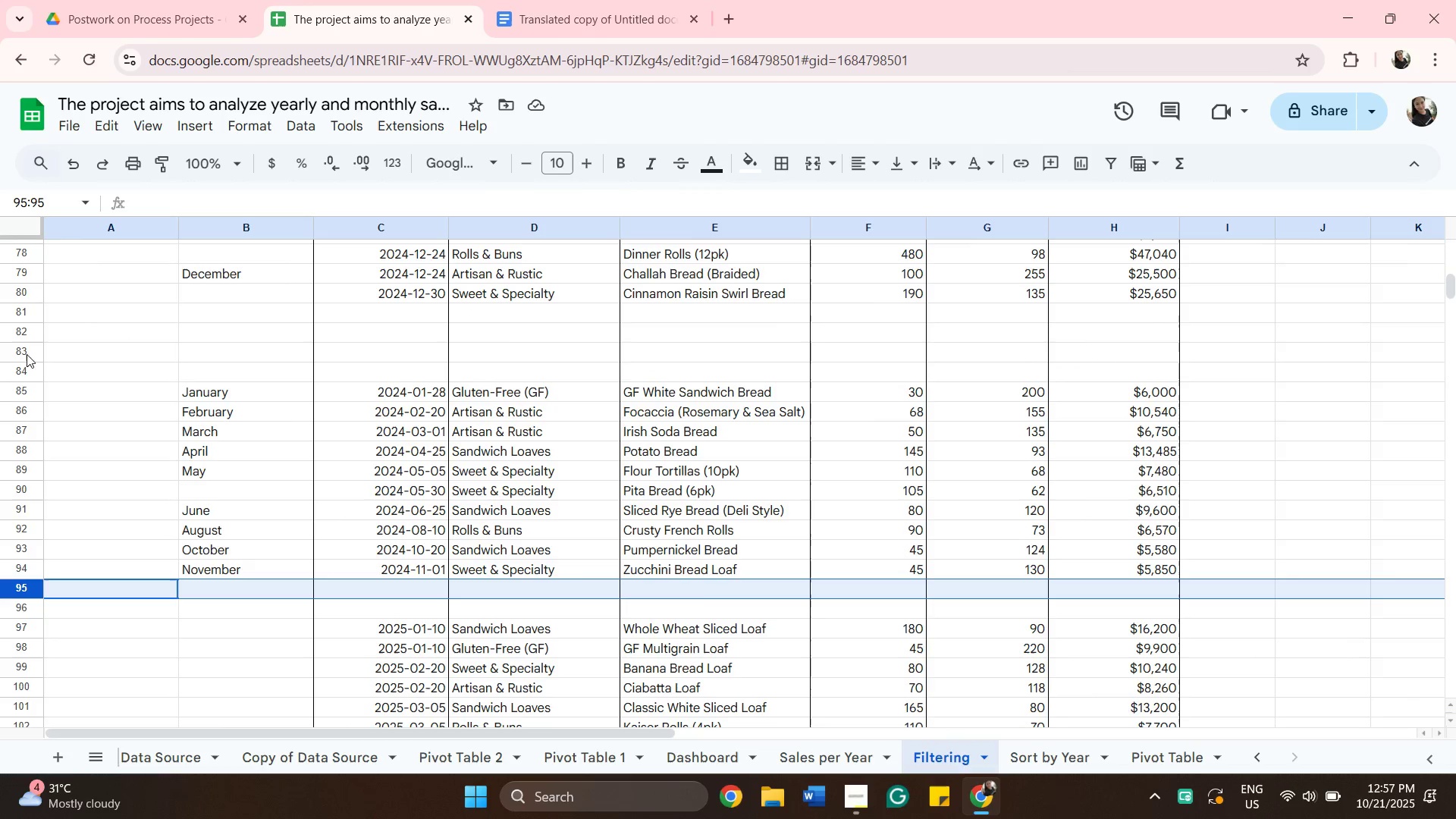 
wait(6.07)
 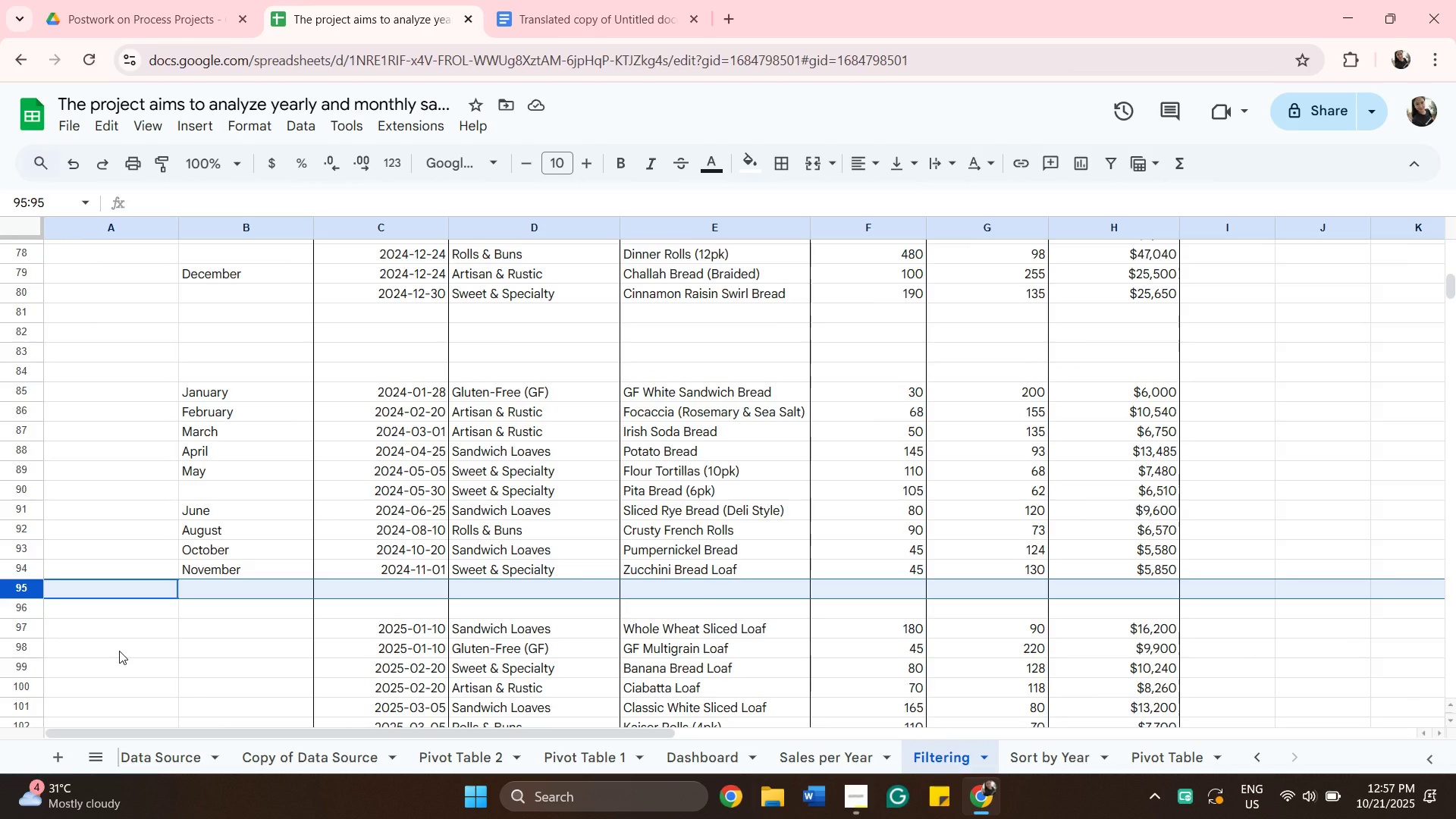 
left_click([12, 372])
 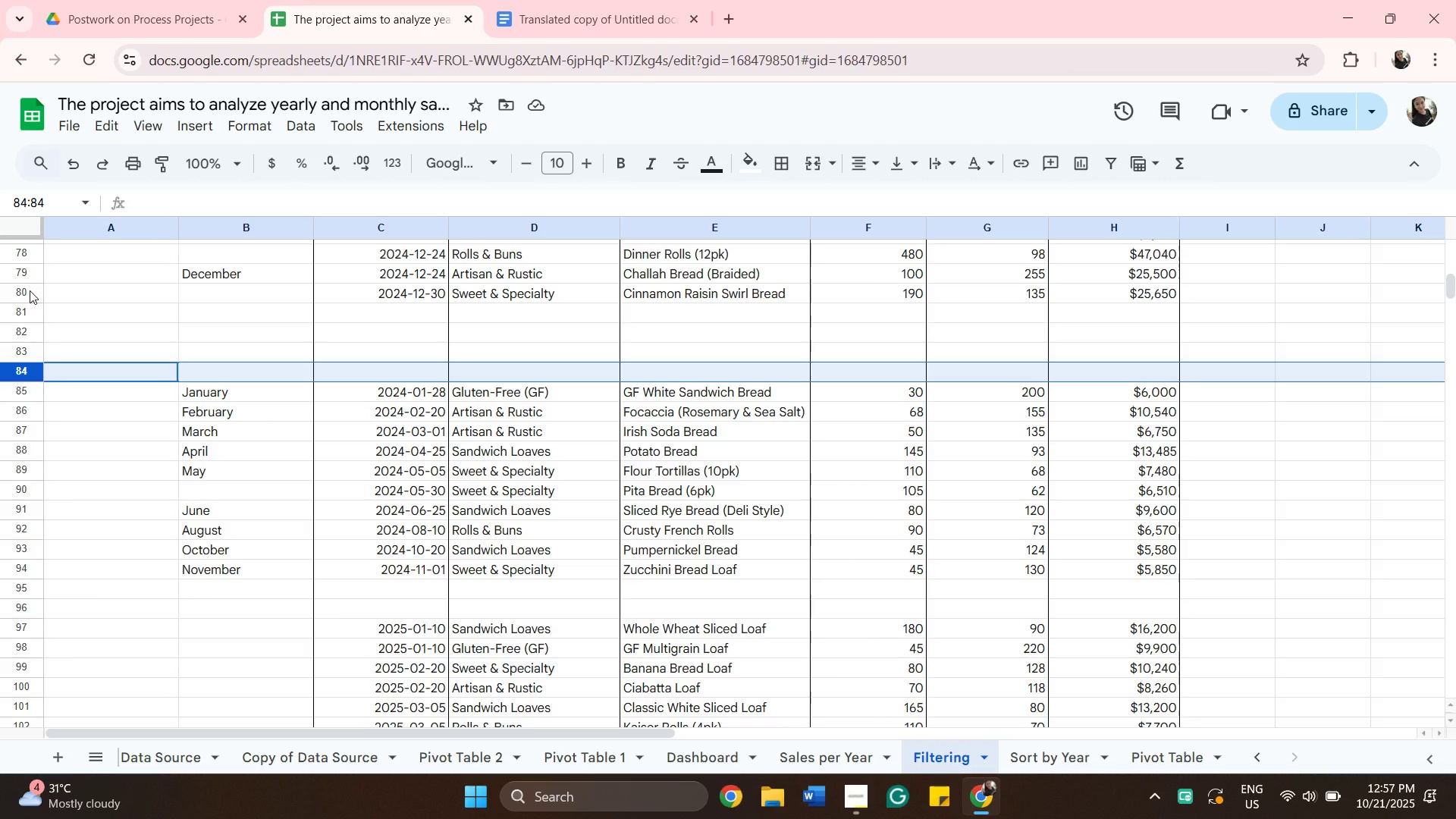 
wait(5.66)
 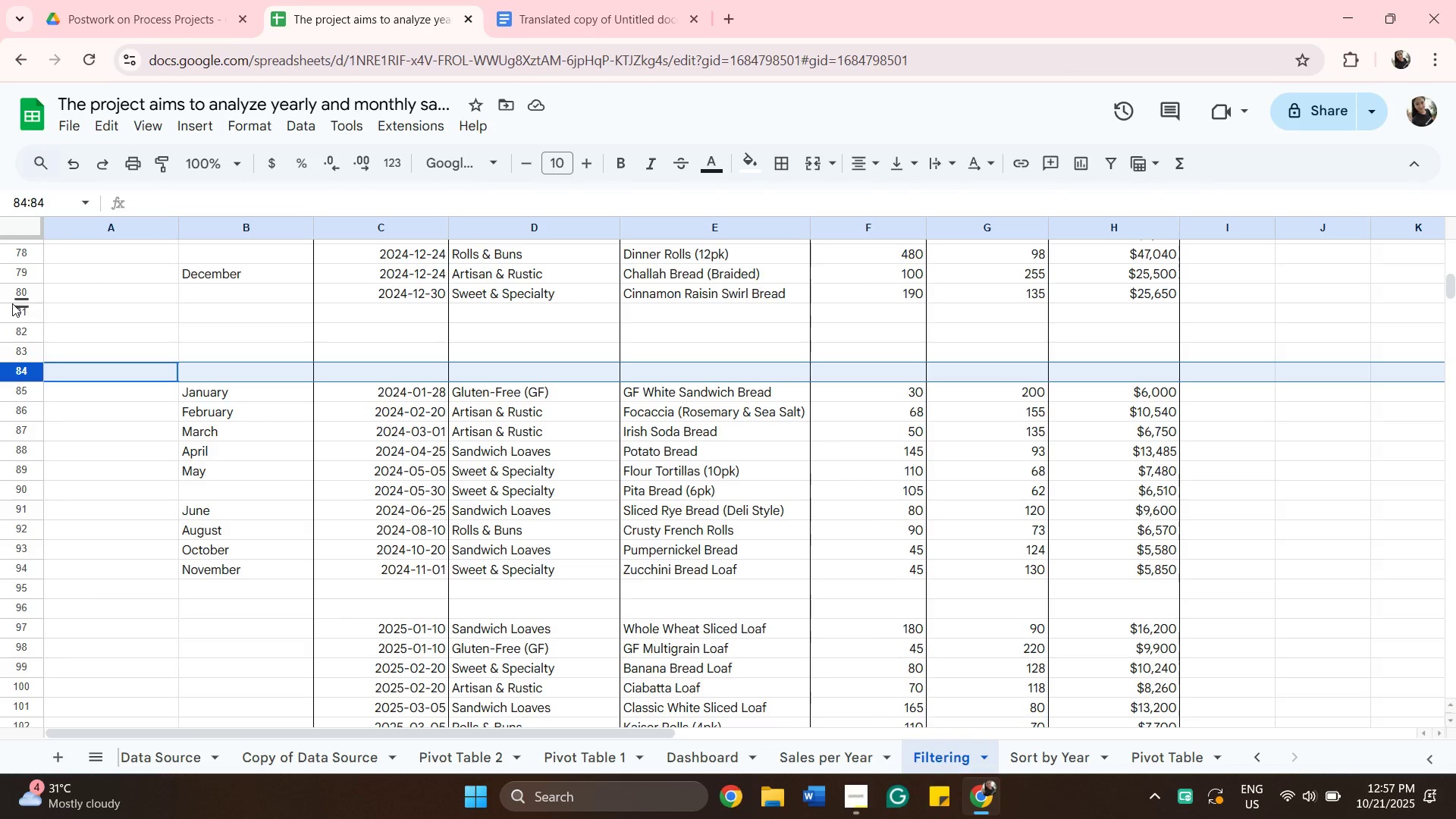 
hold_key(key=ShiftLeft, duration=0.5)
left_click([30, 290])
 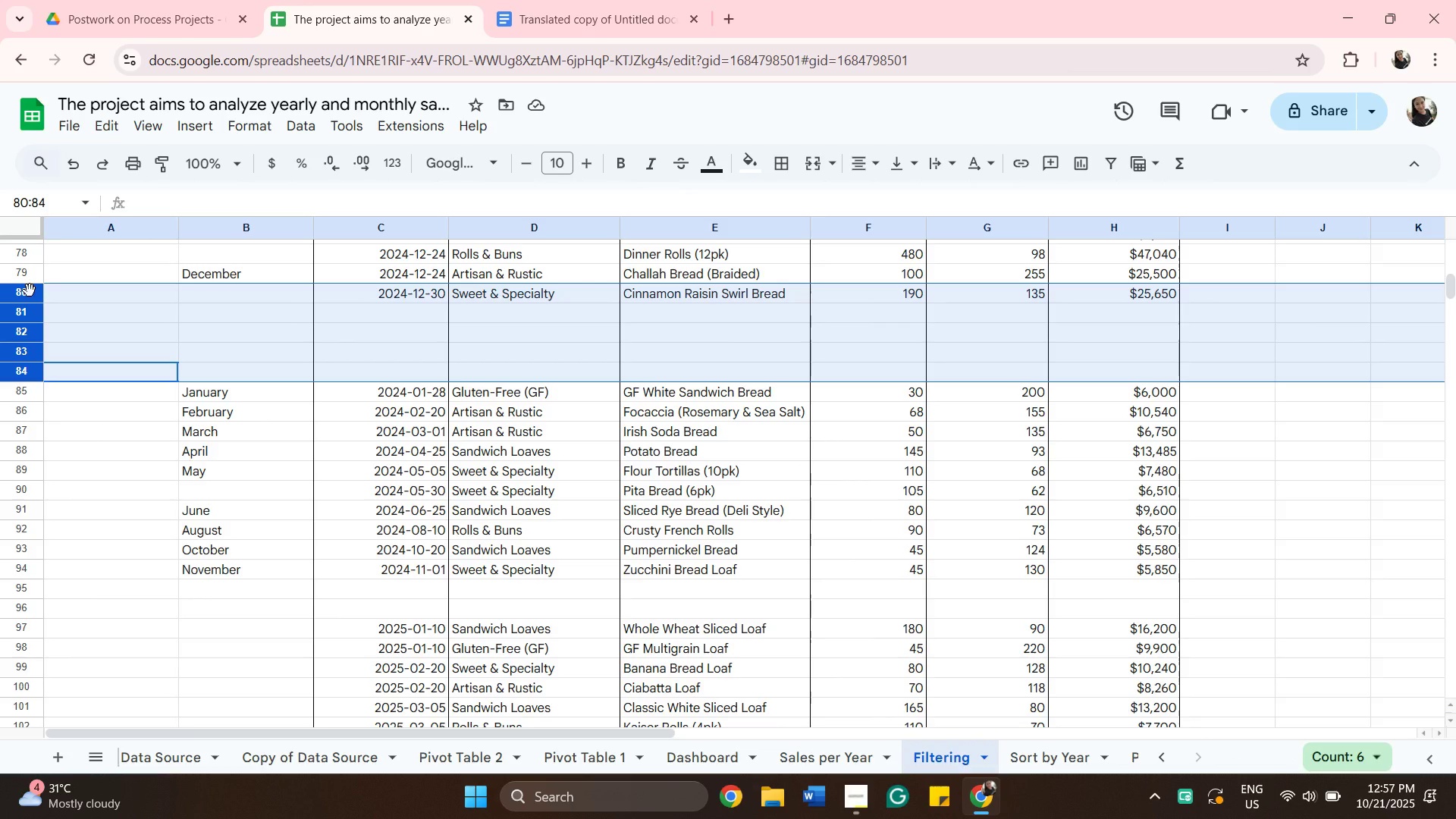 
wait(9.04)
 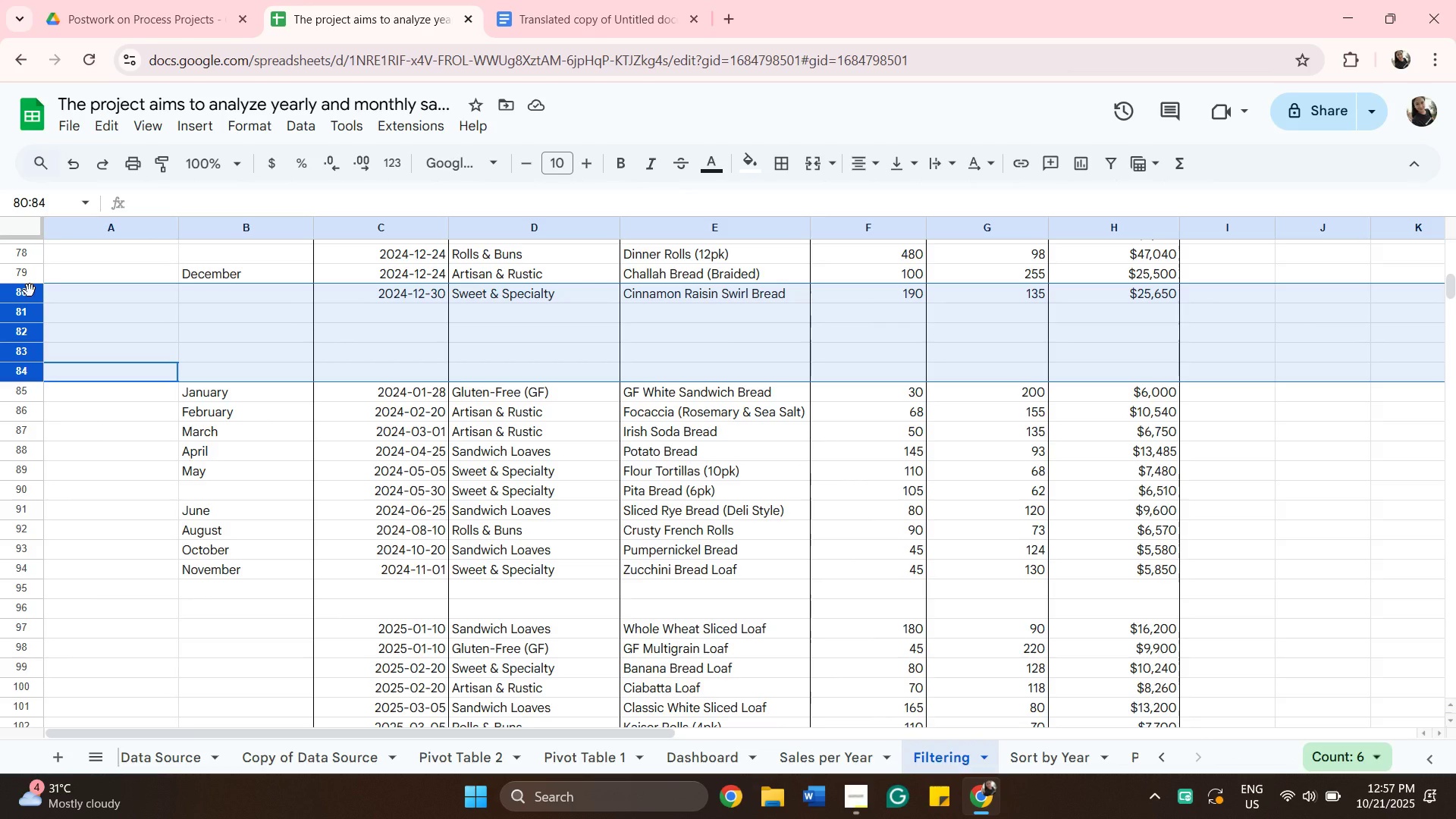 
left_click([5, 326])
 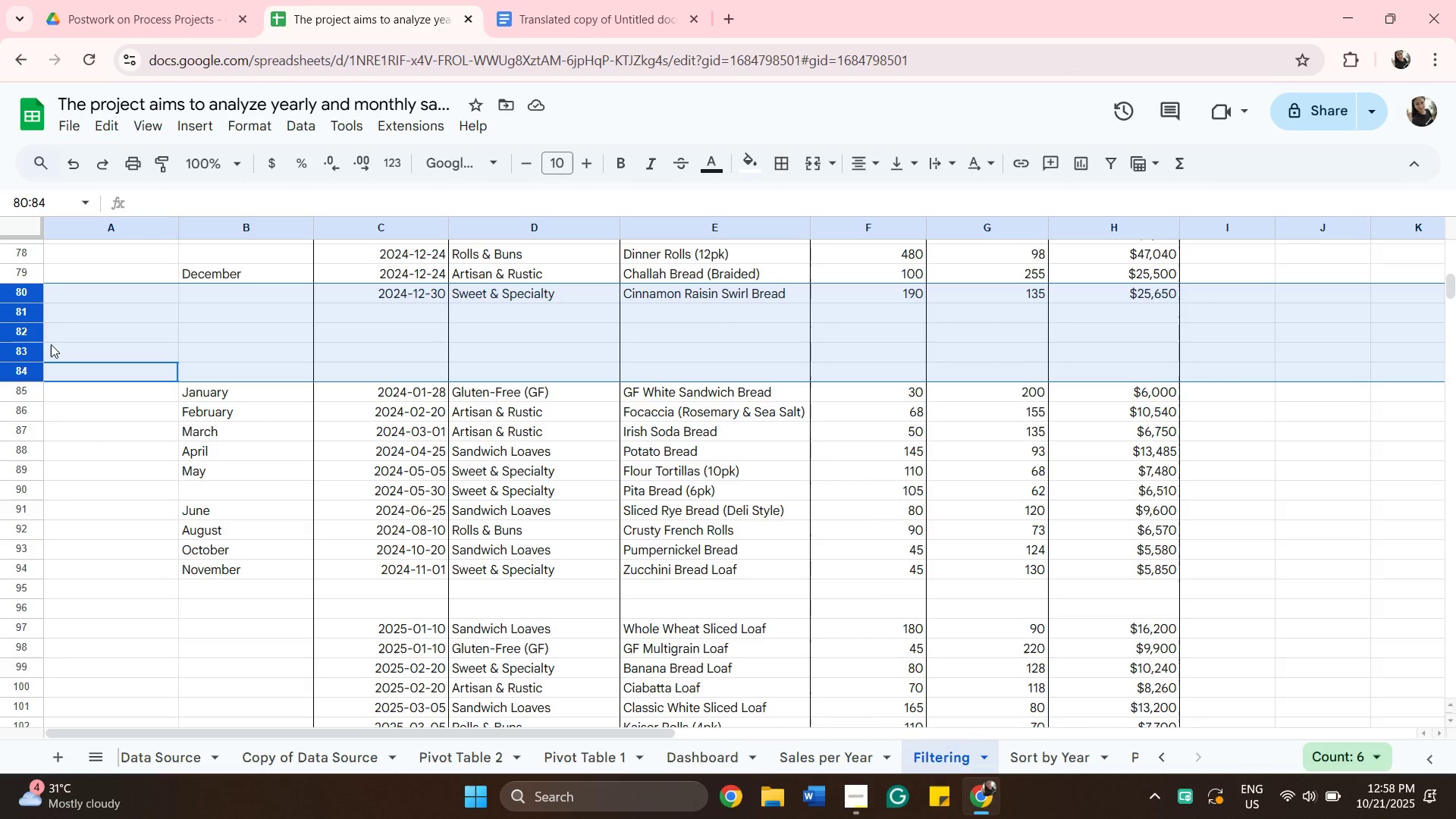 
left_click([52, 345])
 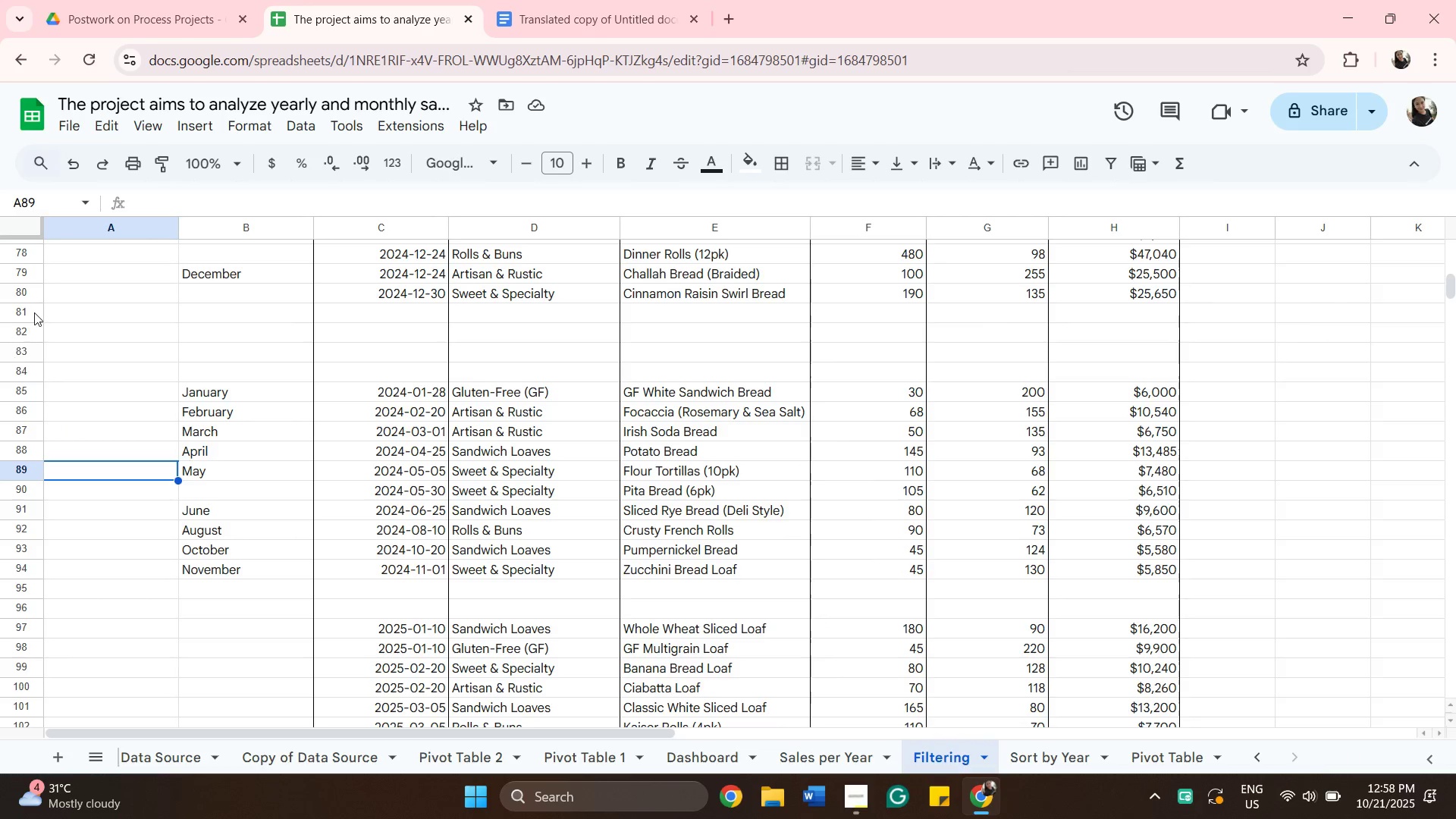 
left_click([34, 312])
 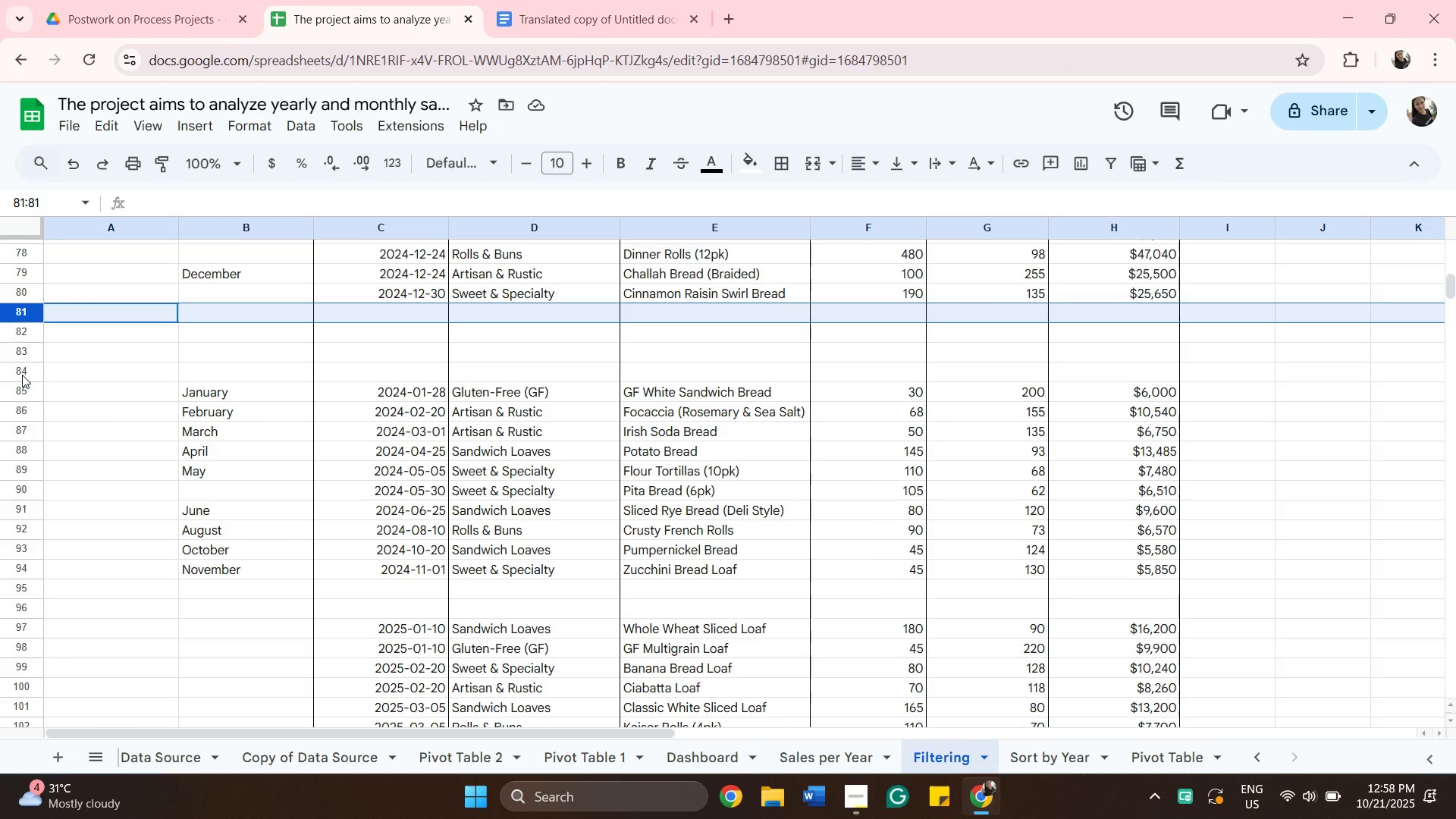 
hold_key(key=ShiftLeft, duration=0.56)
left_click([22, 375])
 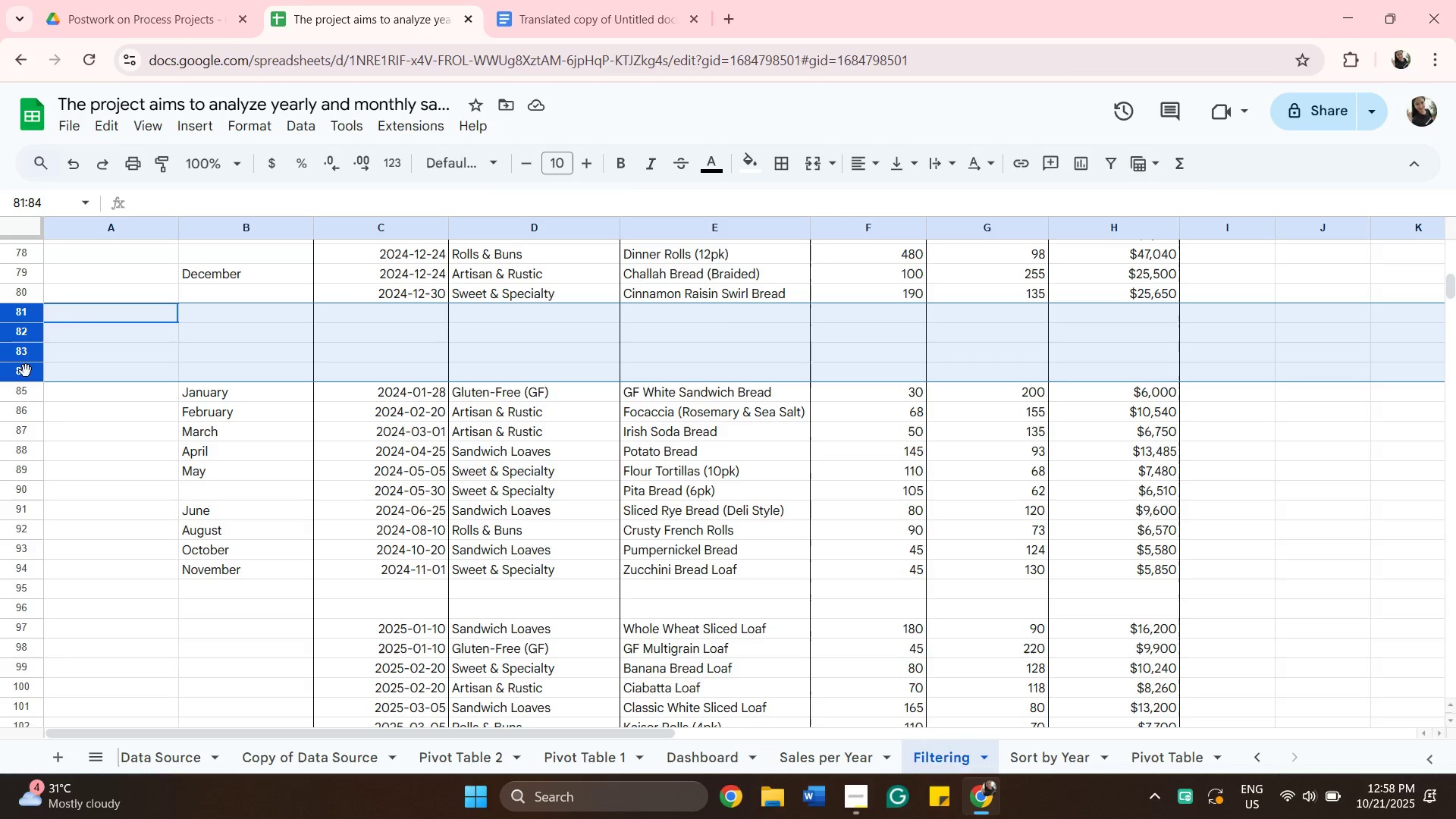 
mouse_move([202, 157])
 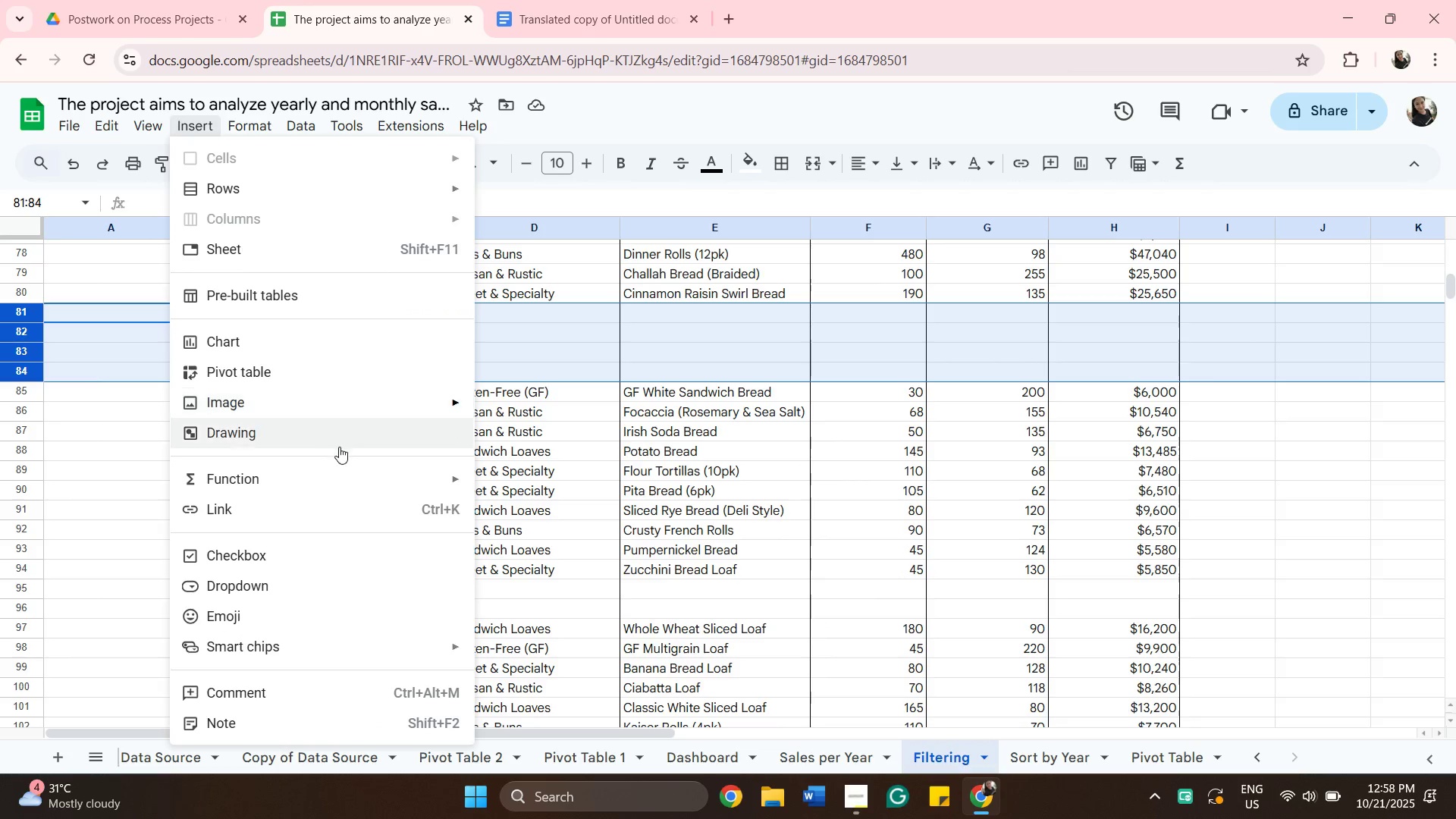 
scroll: coordinate [361, 414], scroll_direction: down, amount: 3.0
 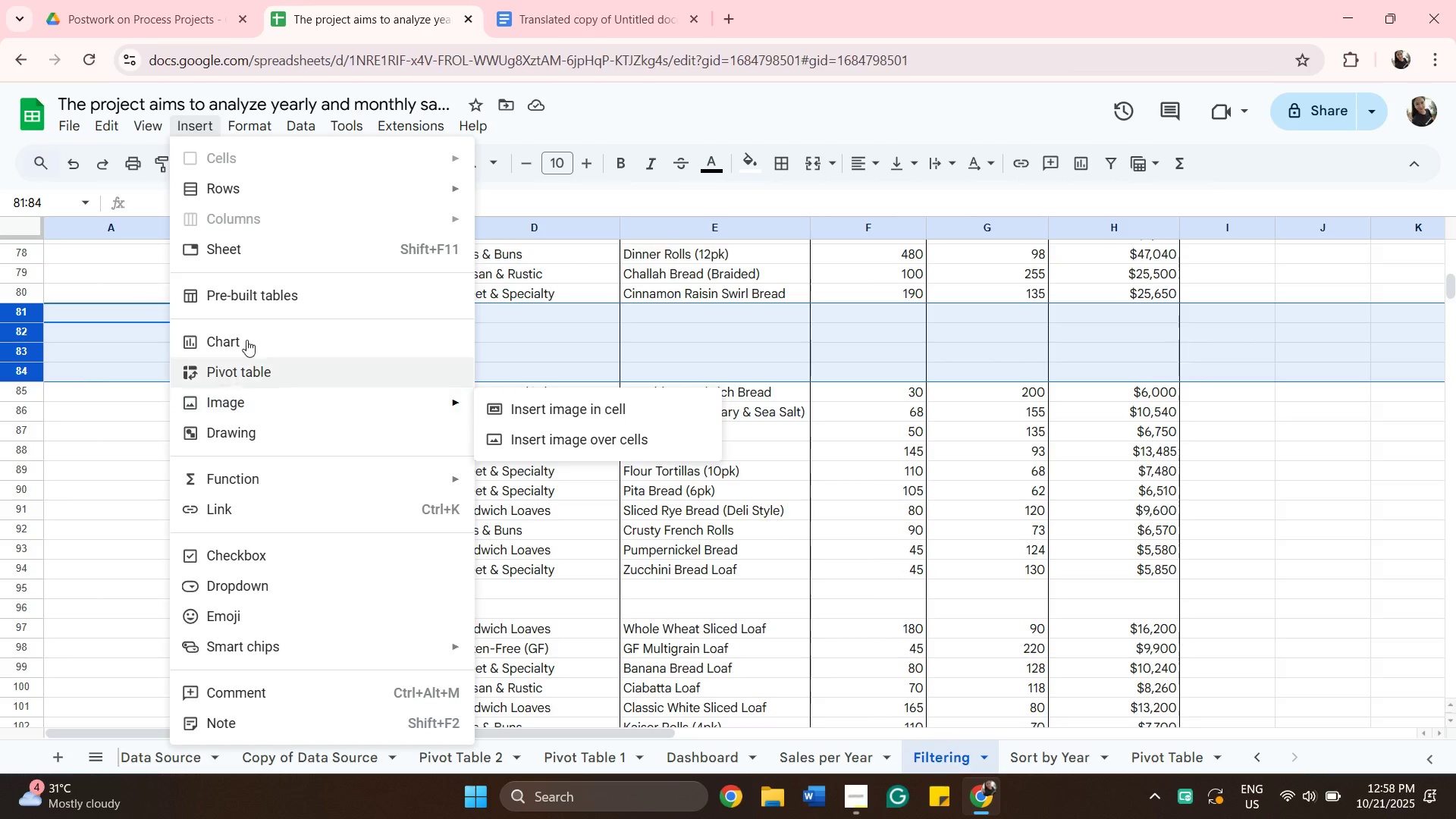 
wait(10.02)
 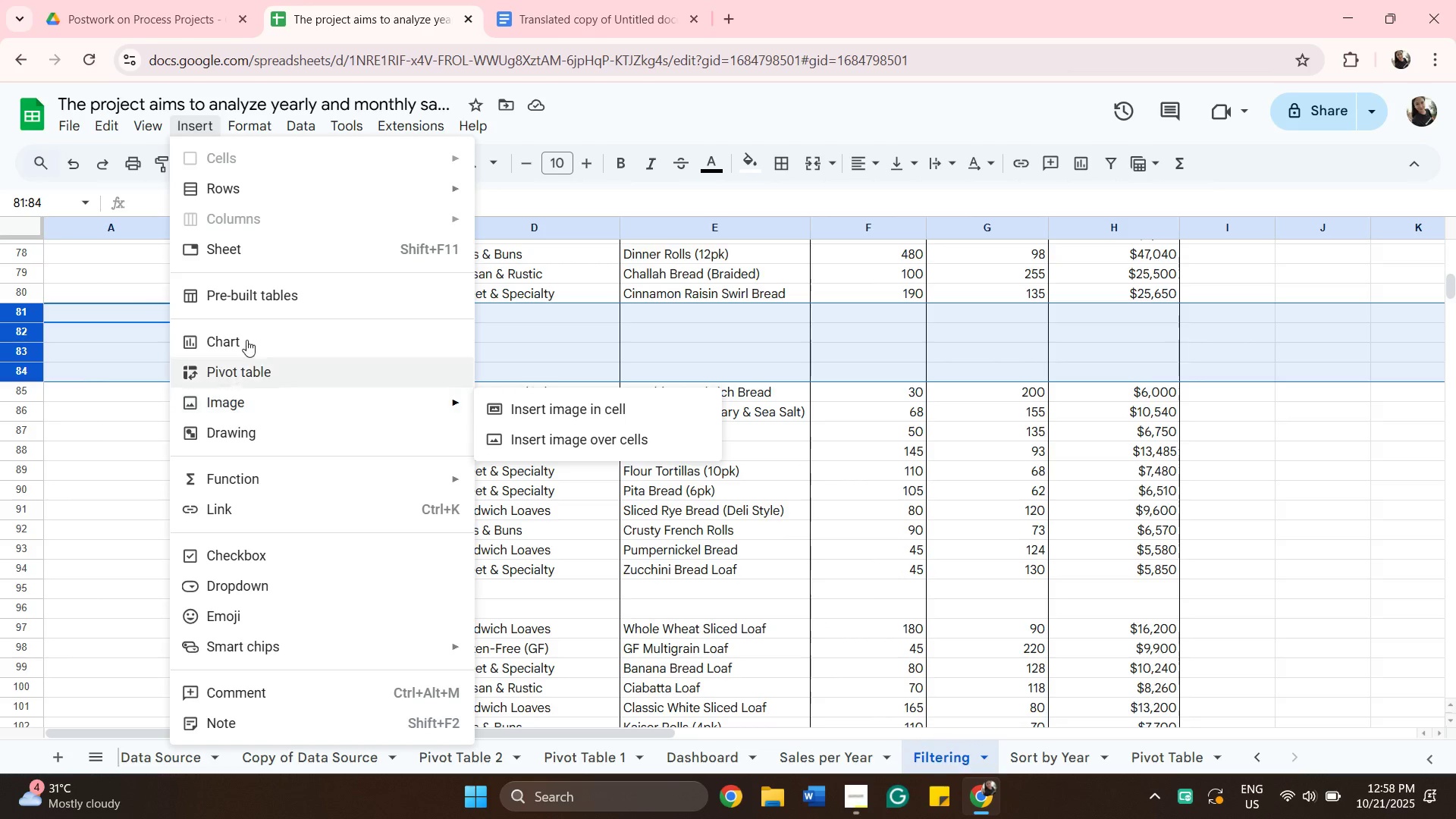 
right_click([8, 371])
 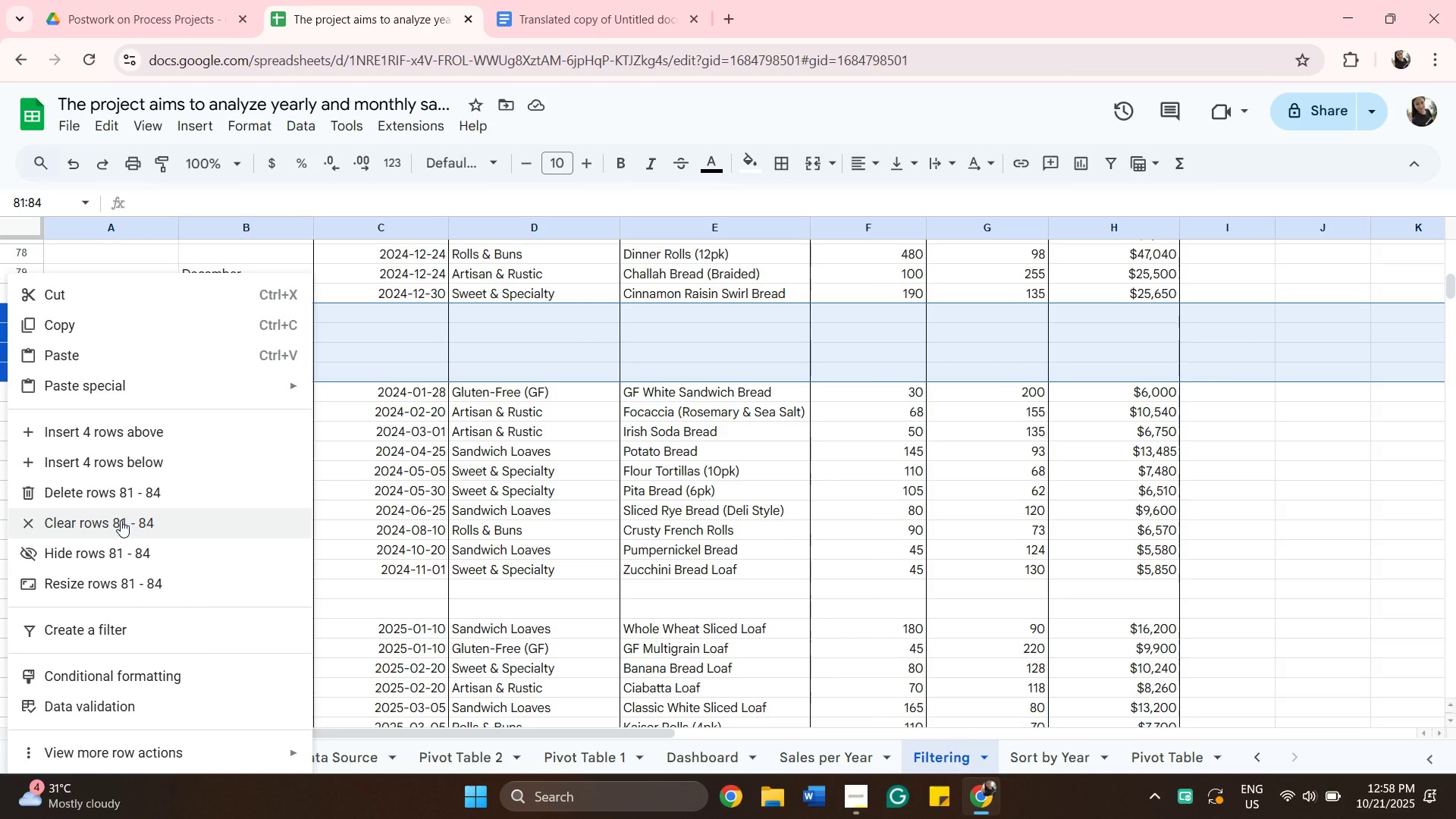 
wait(9.7)
 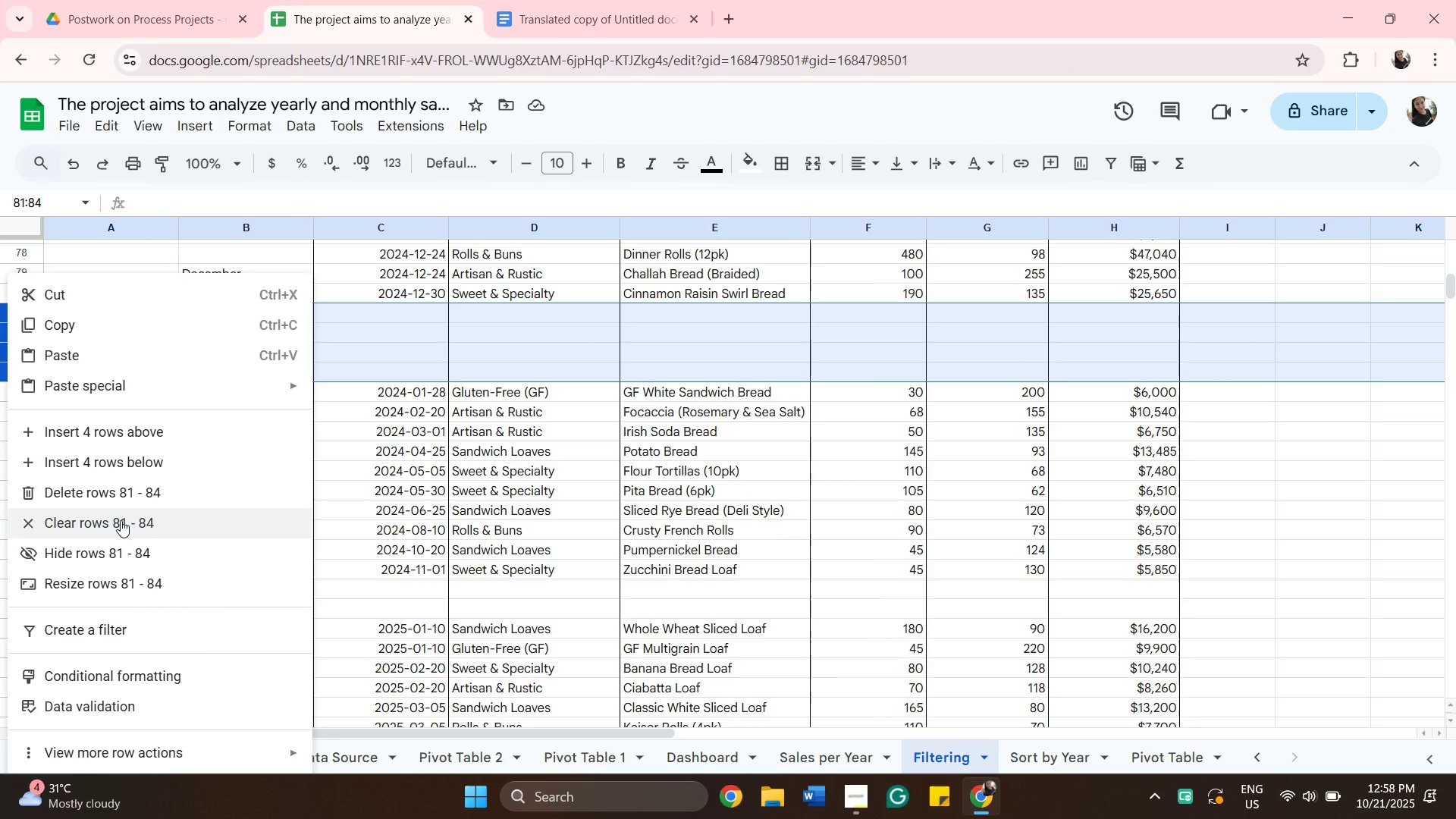 
left_click([169, 491])
 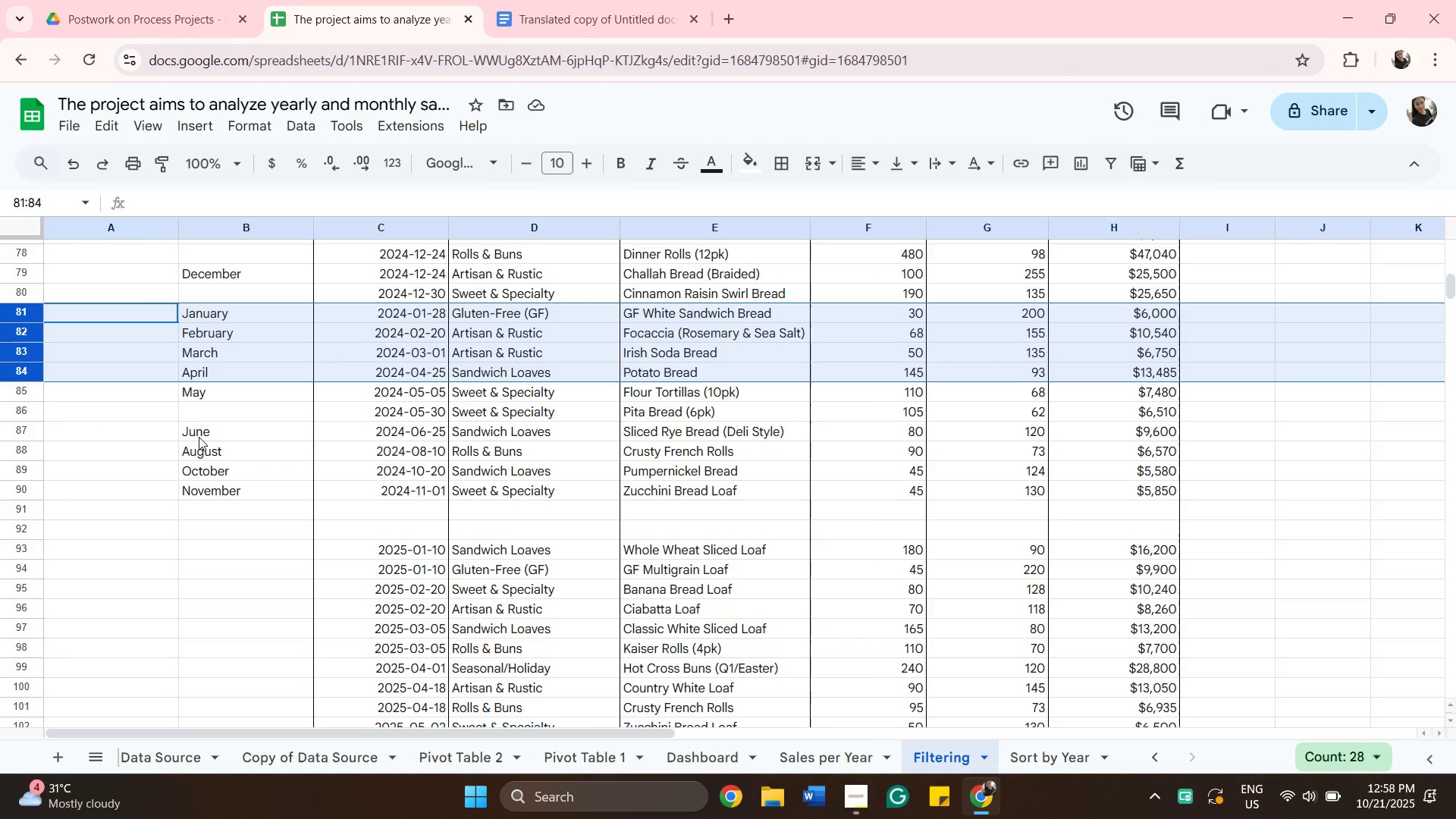 
wait(12.15)
 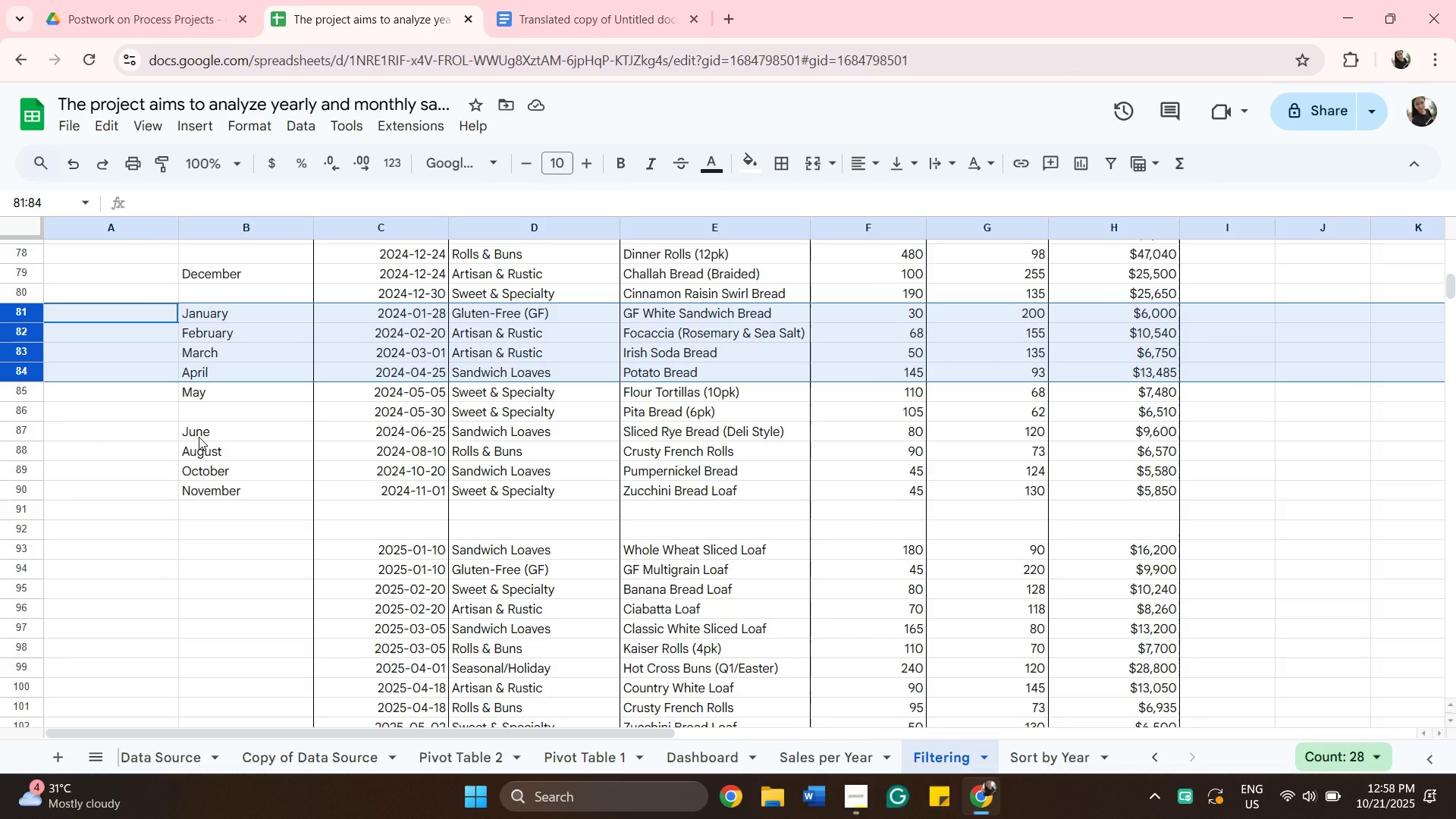 
left_click([275, 560])
 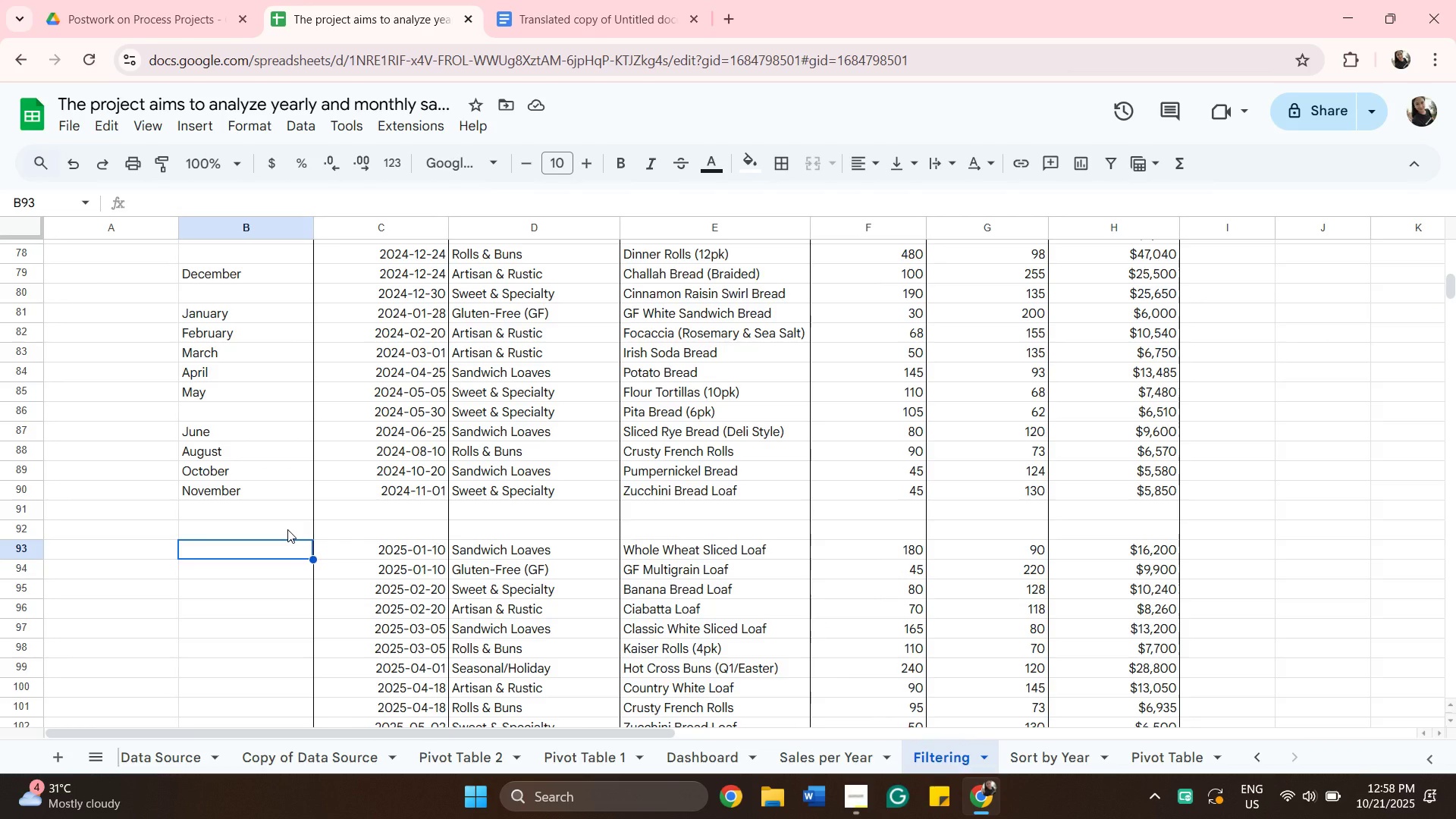 
left_click([287, 529])
 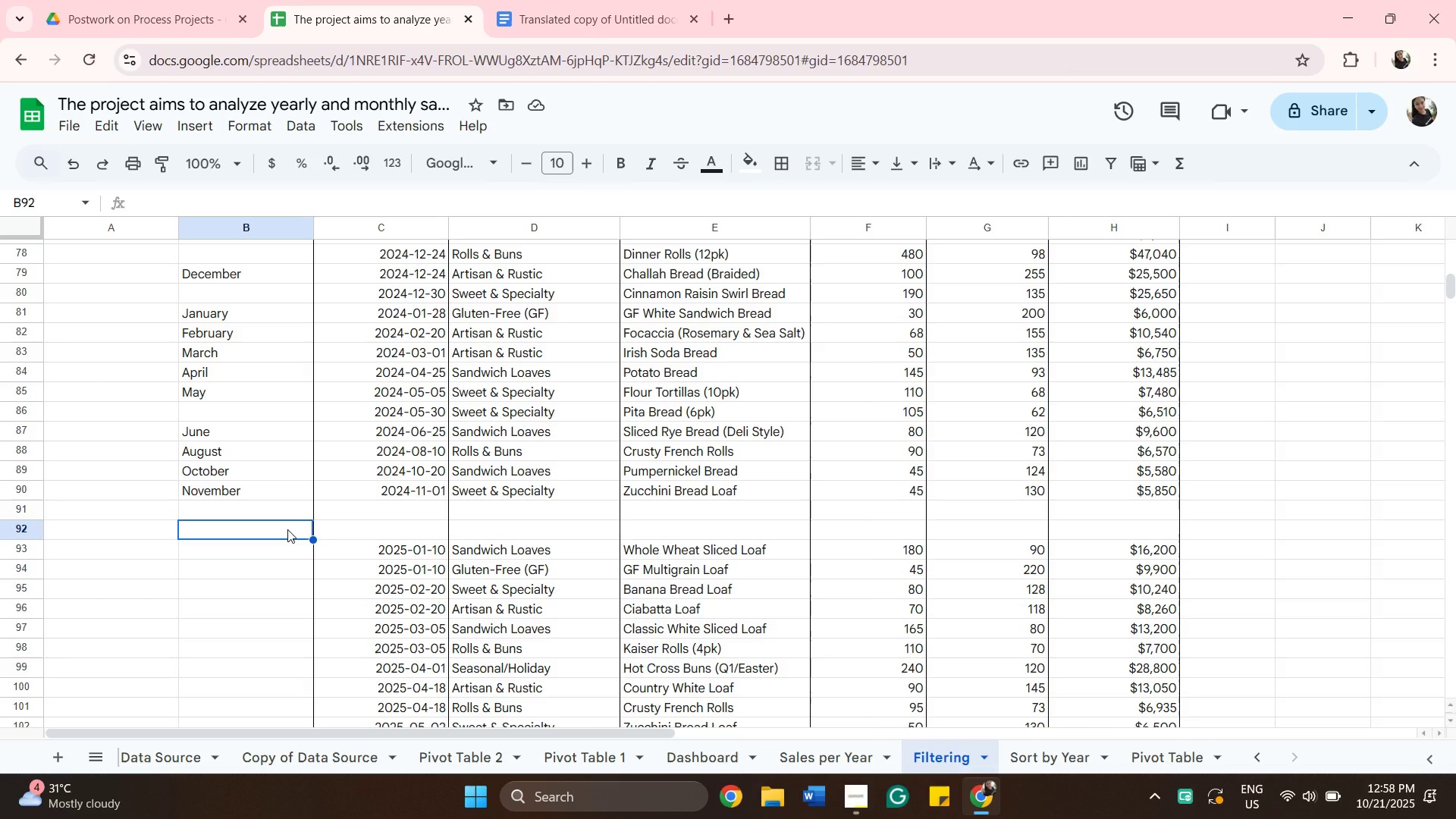 
type(2025)
 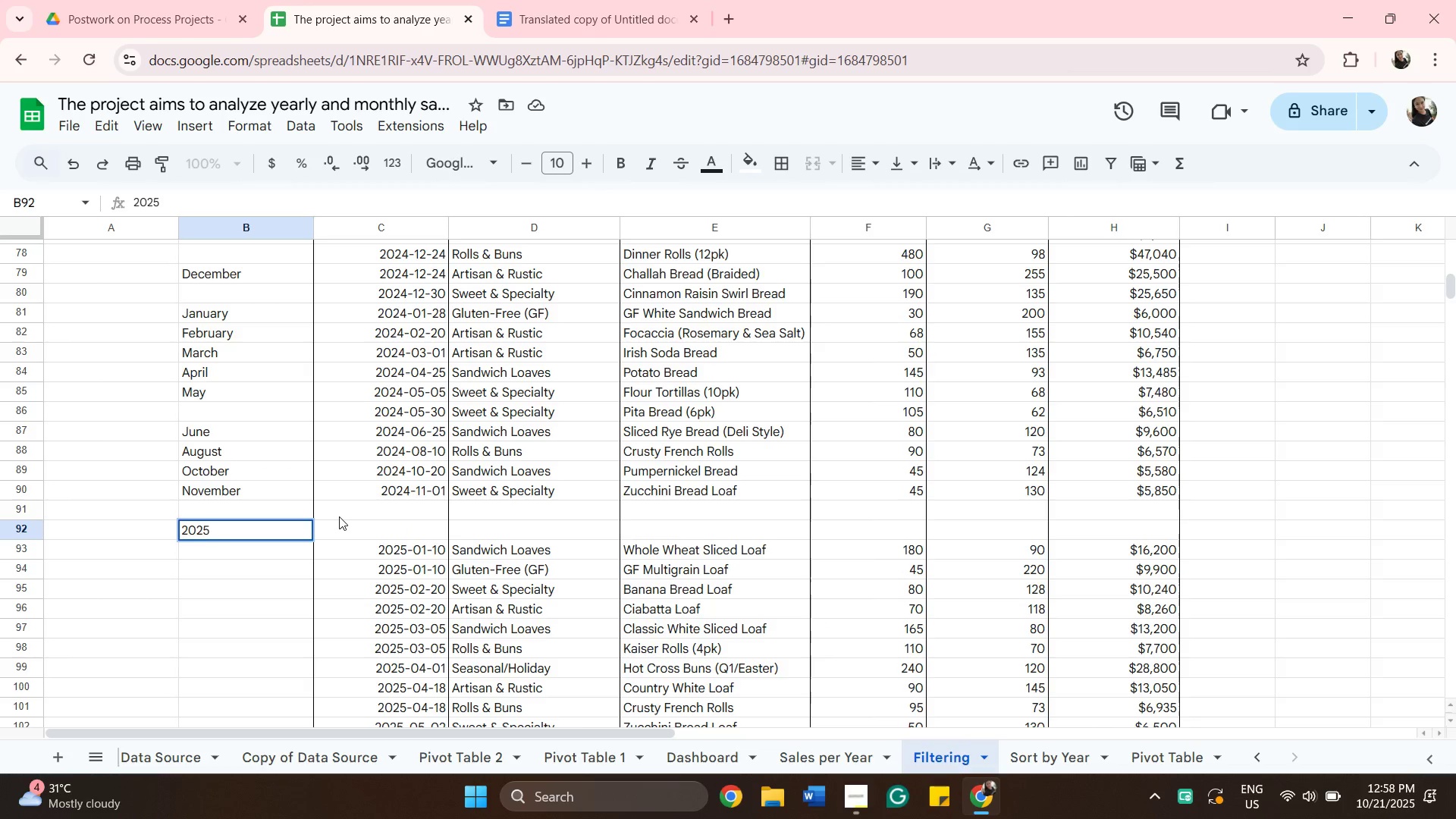 
wait(11.72)
 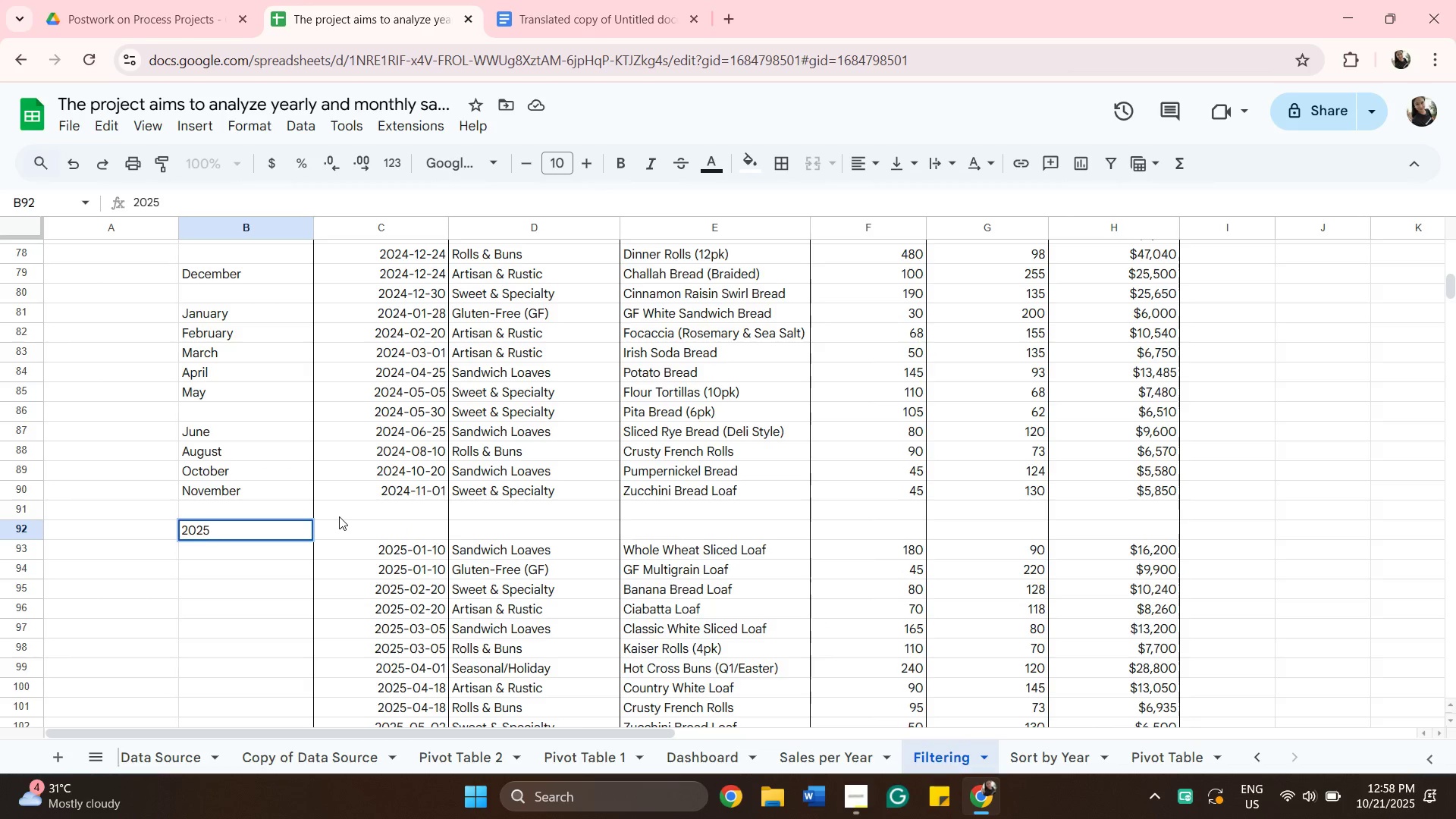 
scroll: coordinate [475, 444], scroll_direction: up, amount: 4.0
 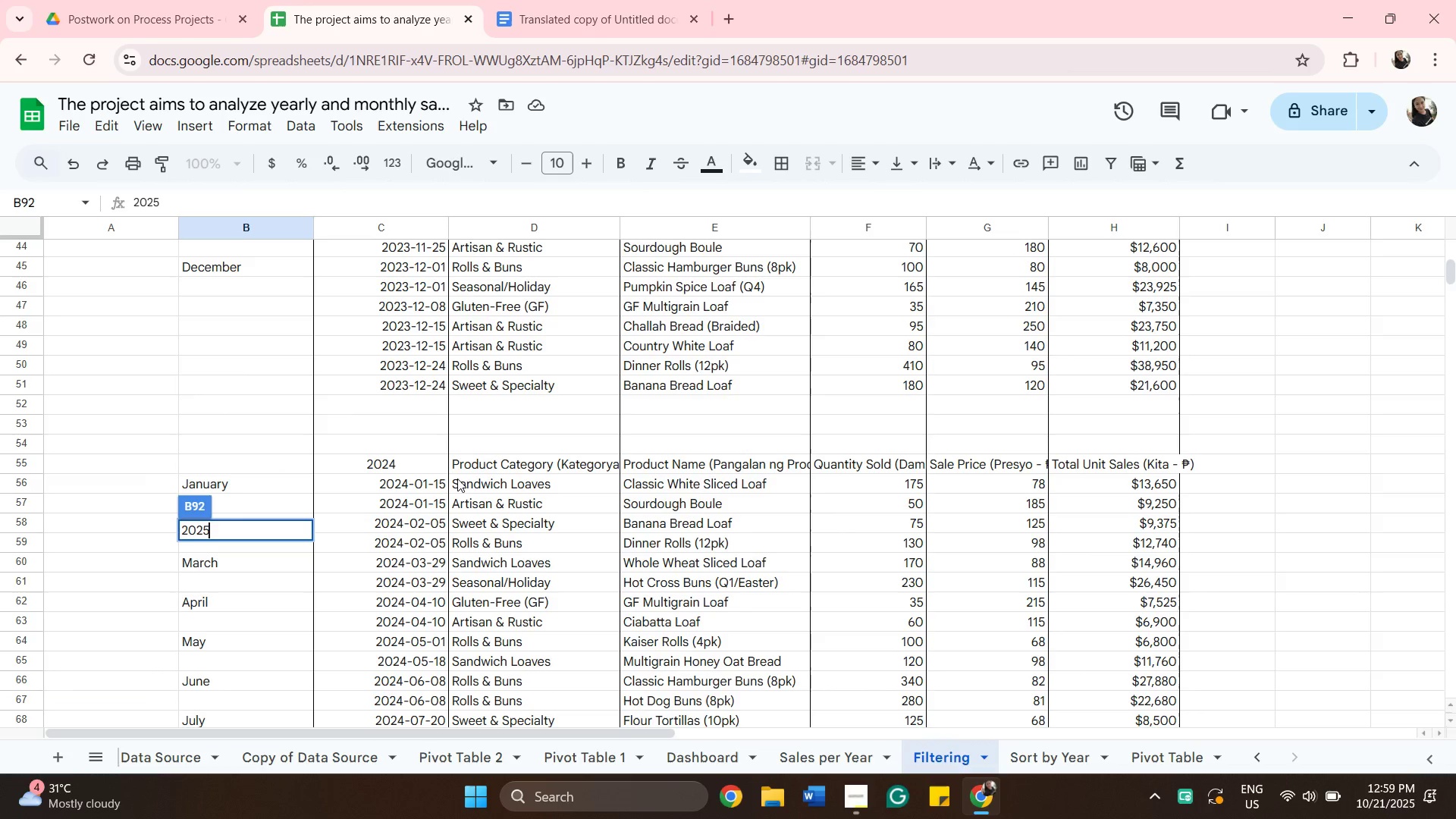 
scroll: coordinate [457, 479], scroll_direction: down, amount: 1.0
 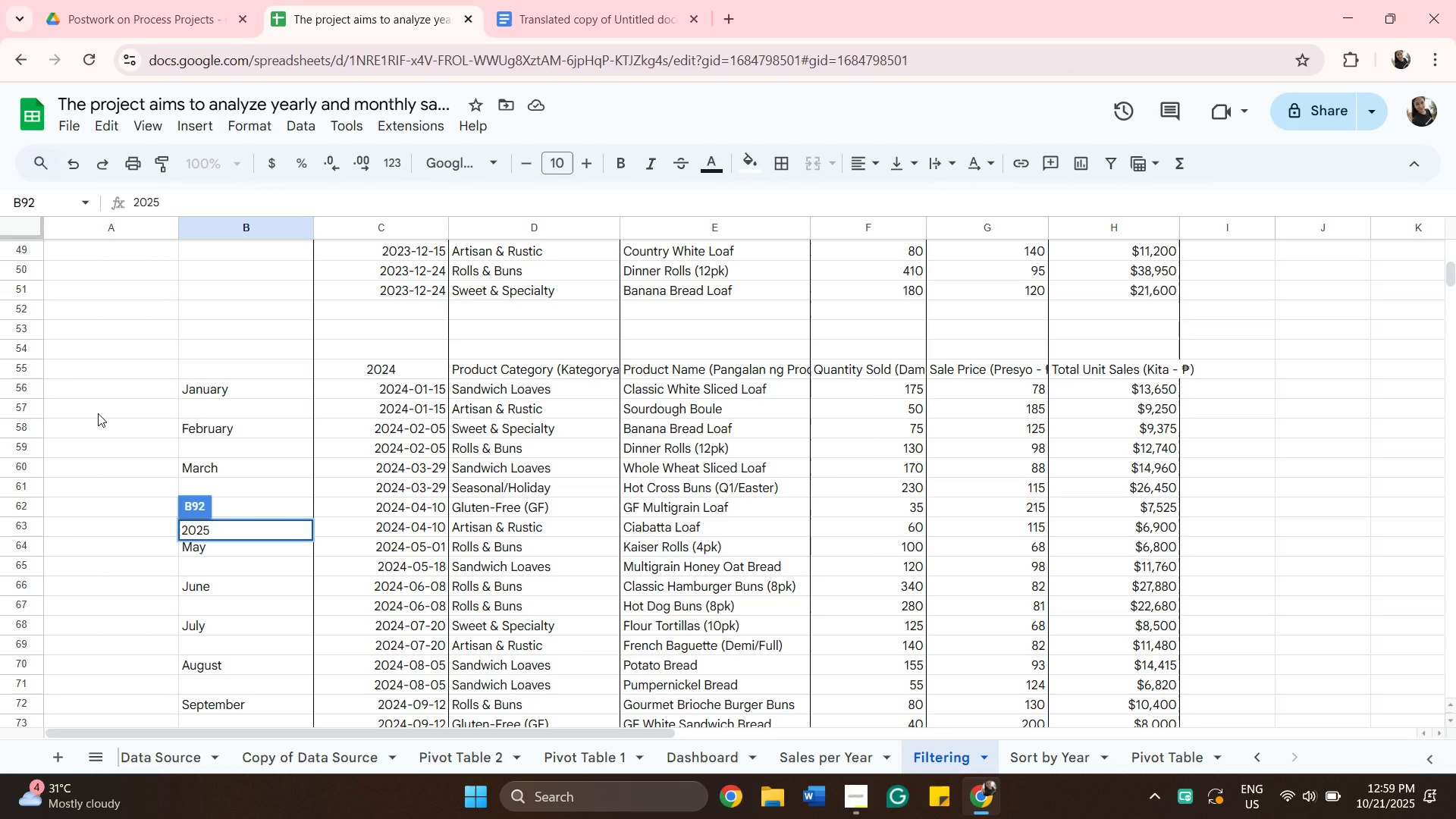 
wait(5.32)
 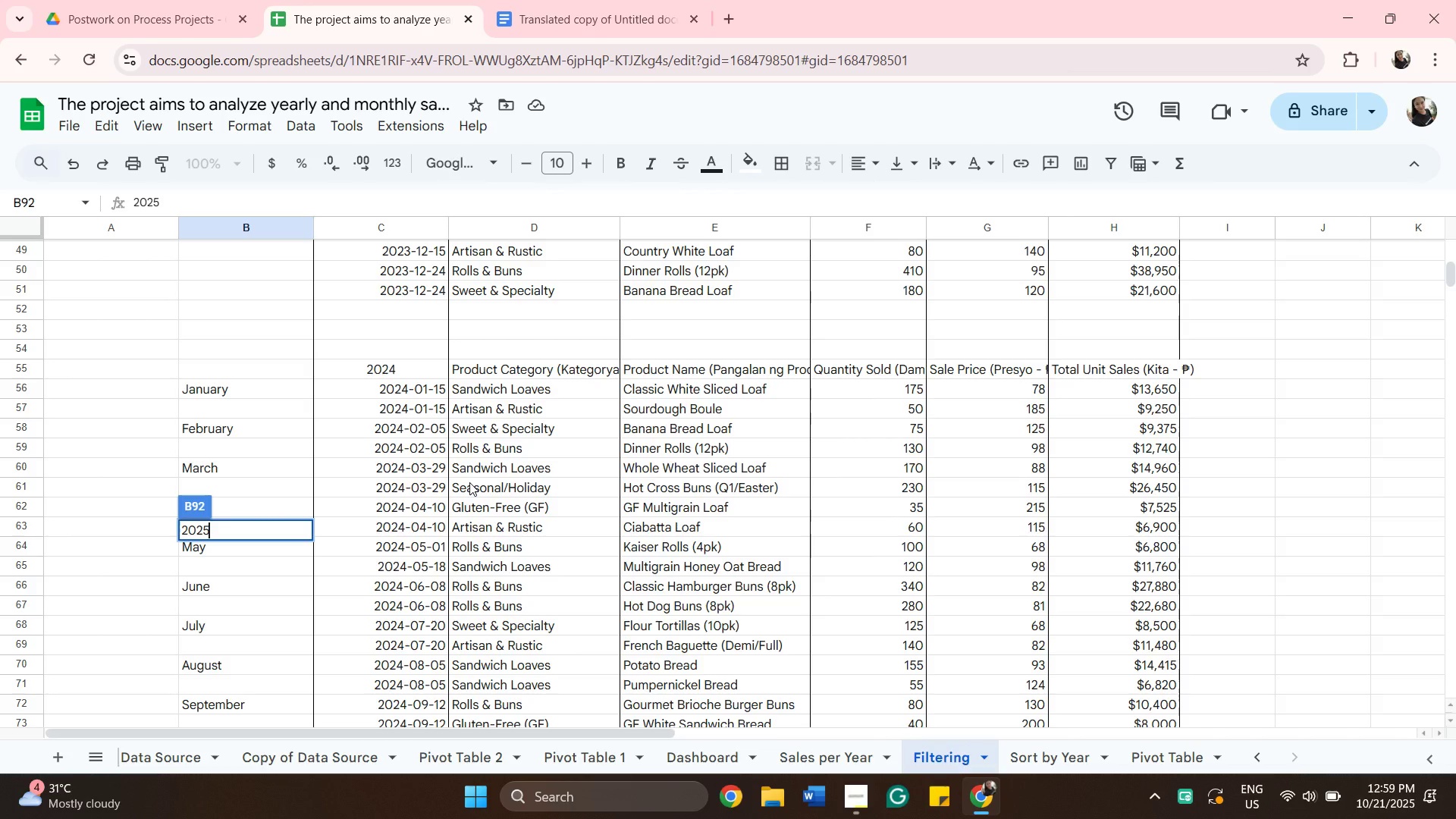 
scroll: coordinate [219, 516], scroll_direction: down, amount: 7.0
 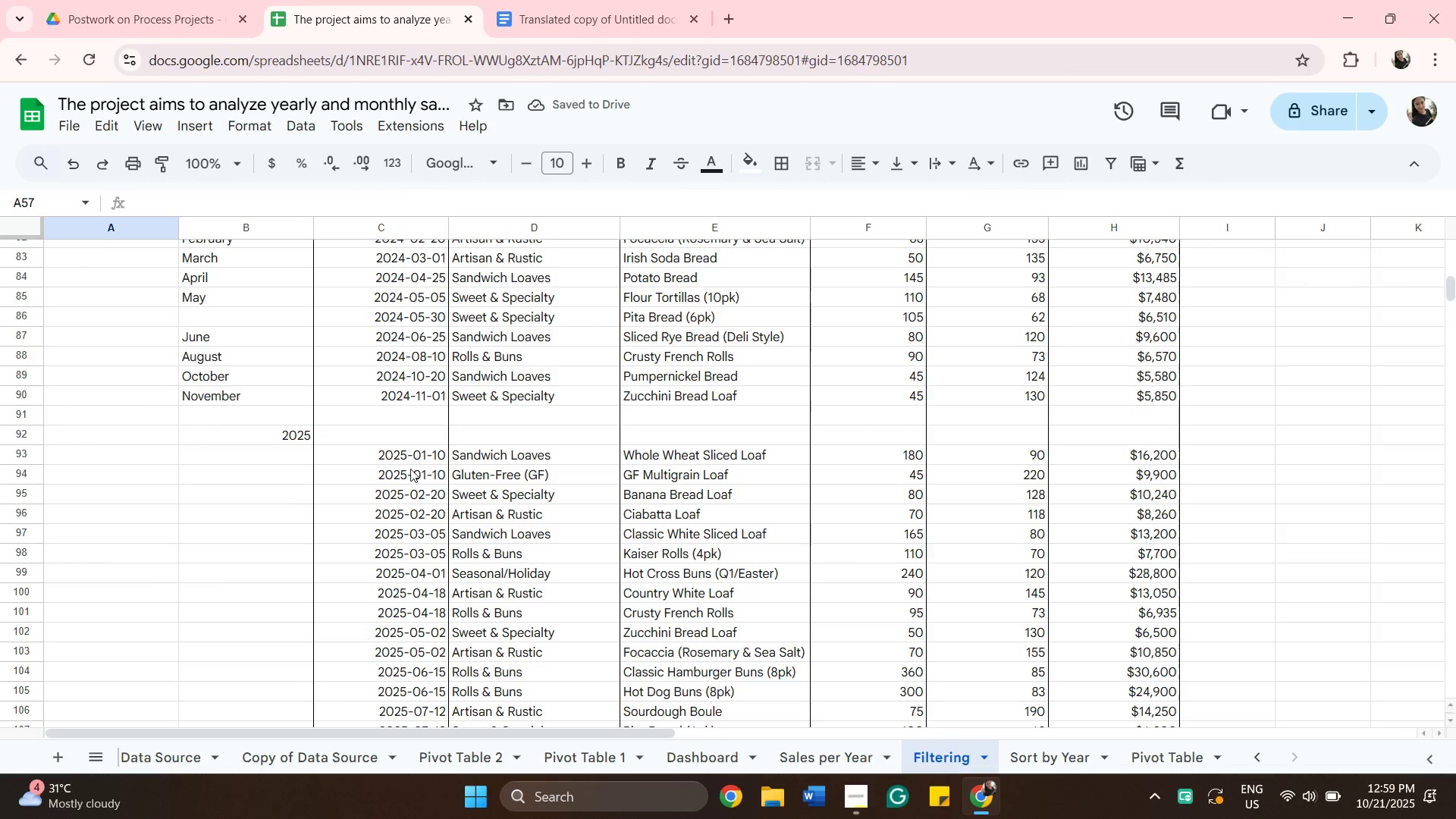 
scroll: coordinate [378, 451], scroll_direction: up, amount: 8.0
 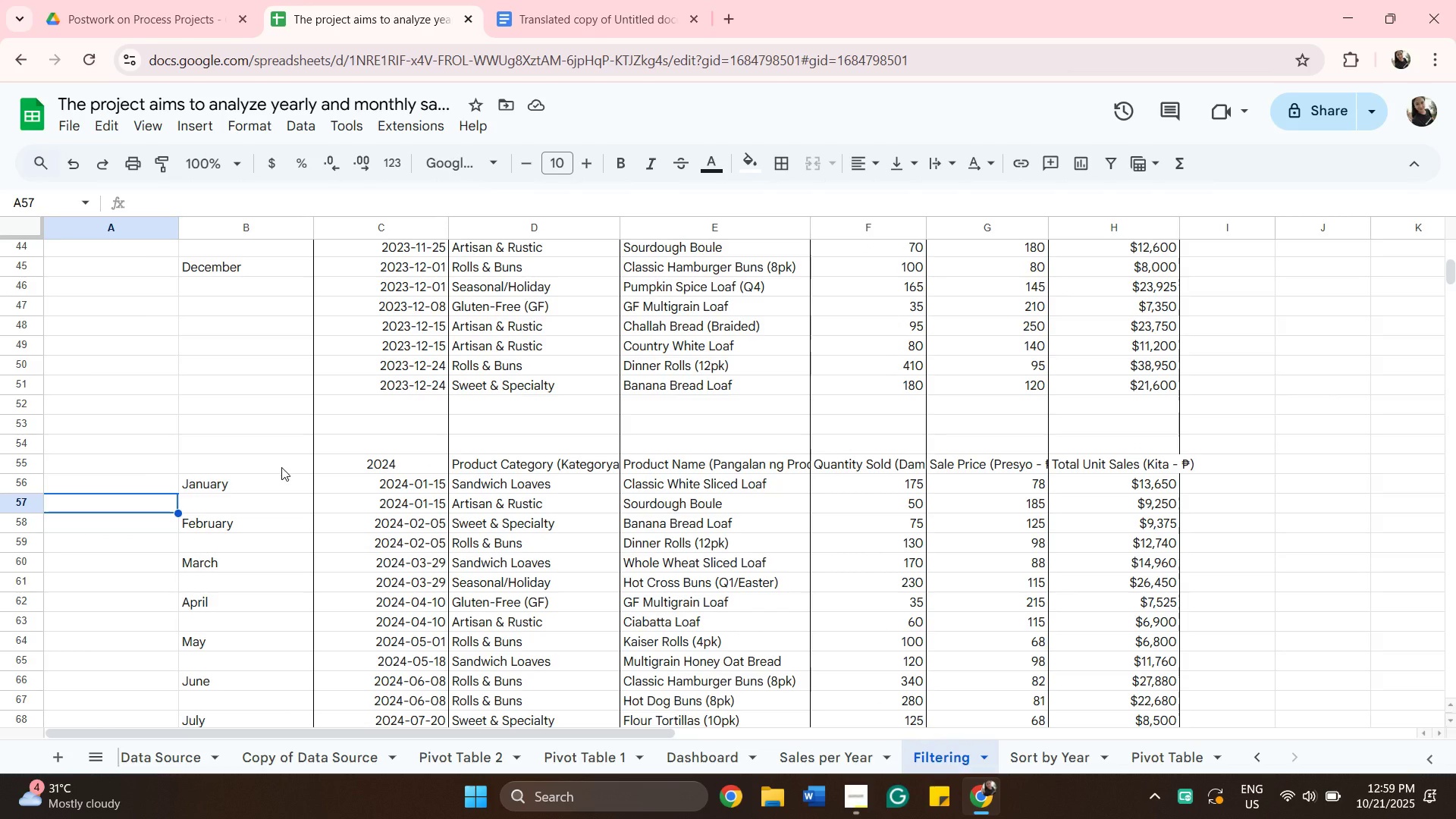 
left_click([281, 467])
 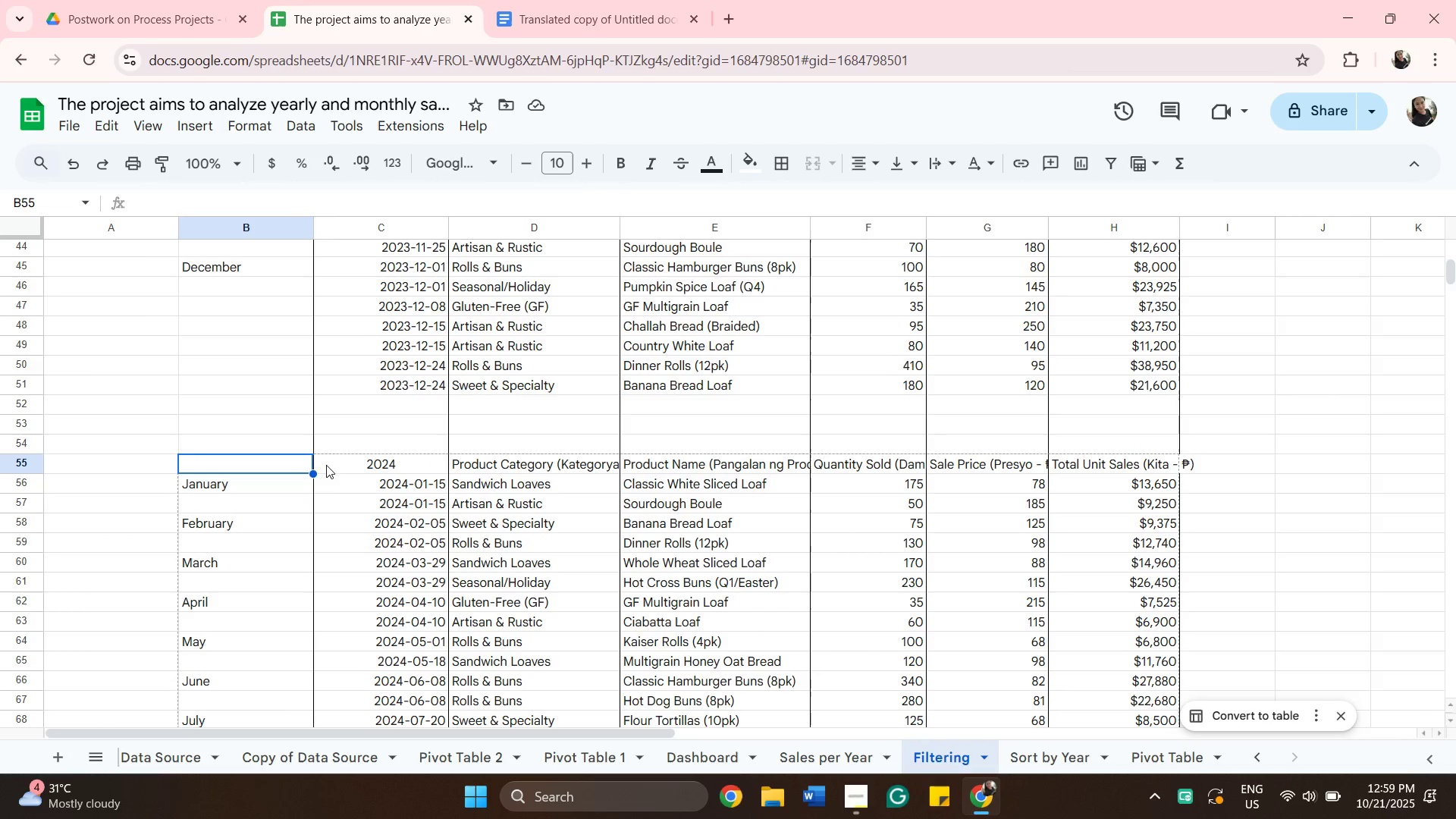 
left_click_drag(start_coordinate=[337, 461], to_coordinate=[345, 459])
 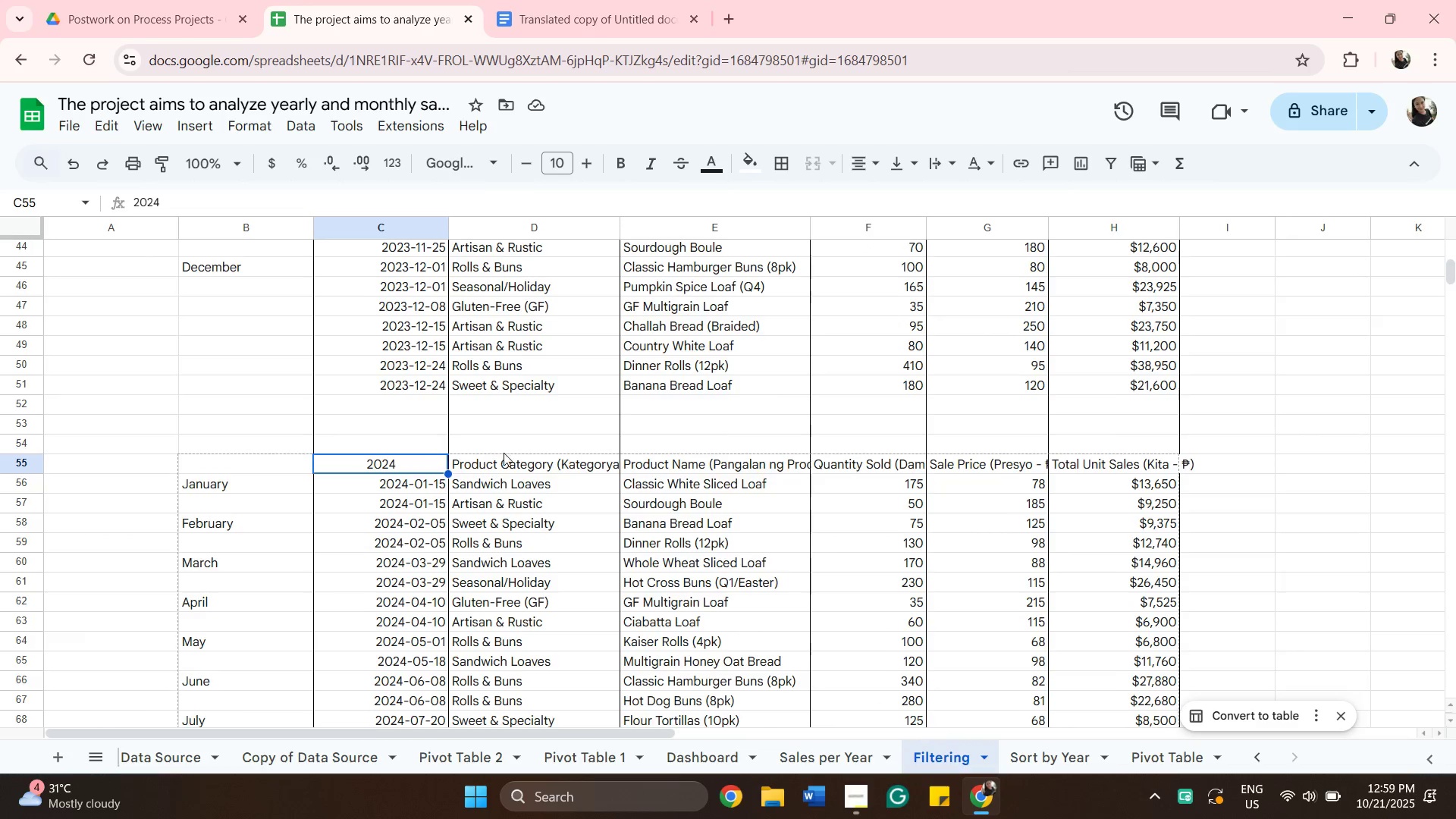 
scroll: coordinate [556, 439], scroll_direction: down, amount: 6.0
 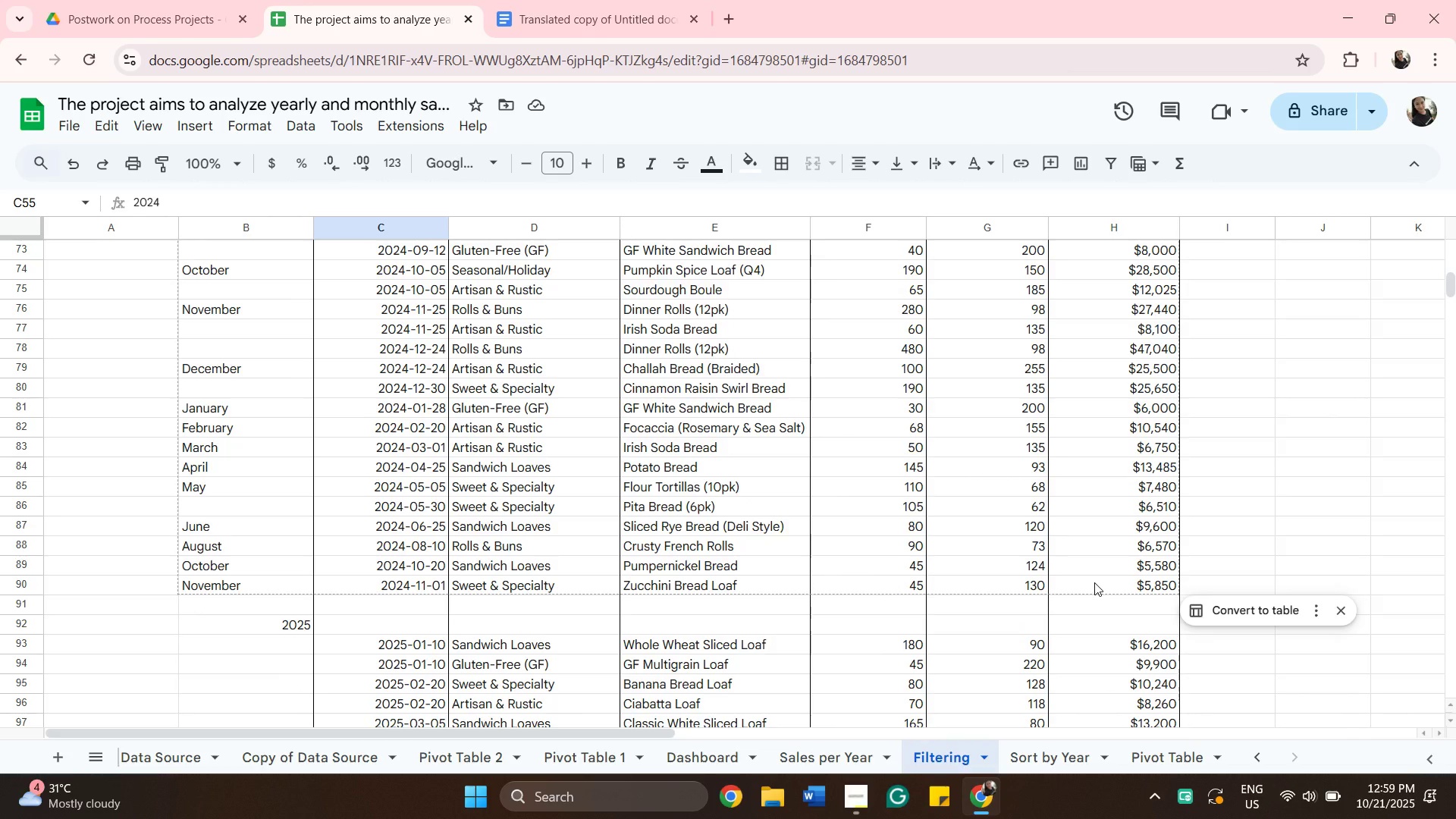 
hold_key(key=ShiftLeft, duration=0.51)
left_click([1094, 582])
 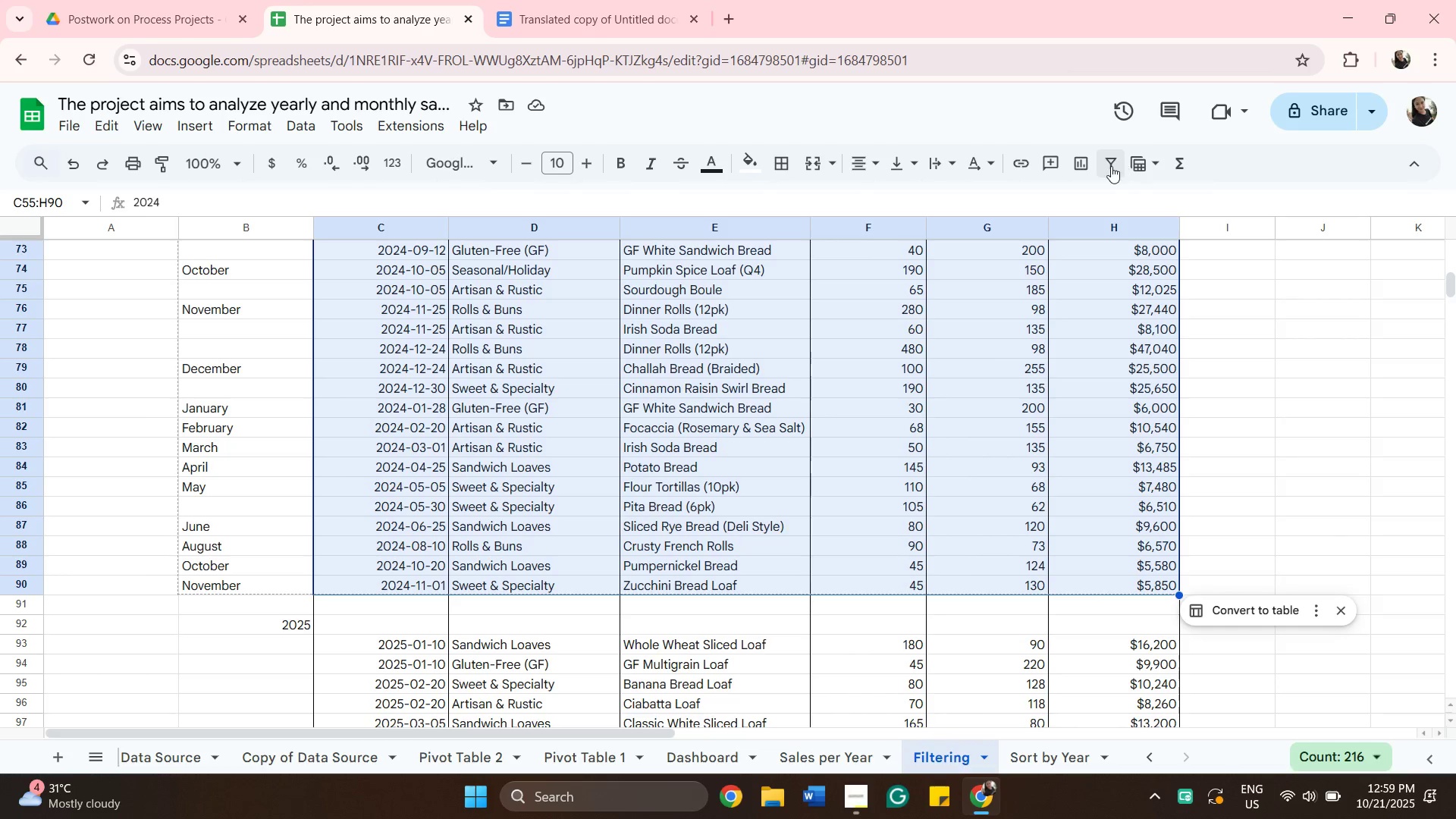 
left_click([1106, 166])
 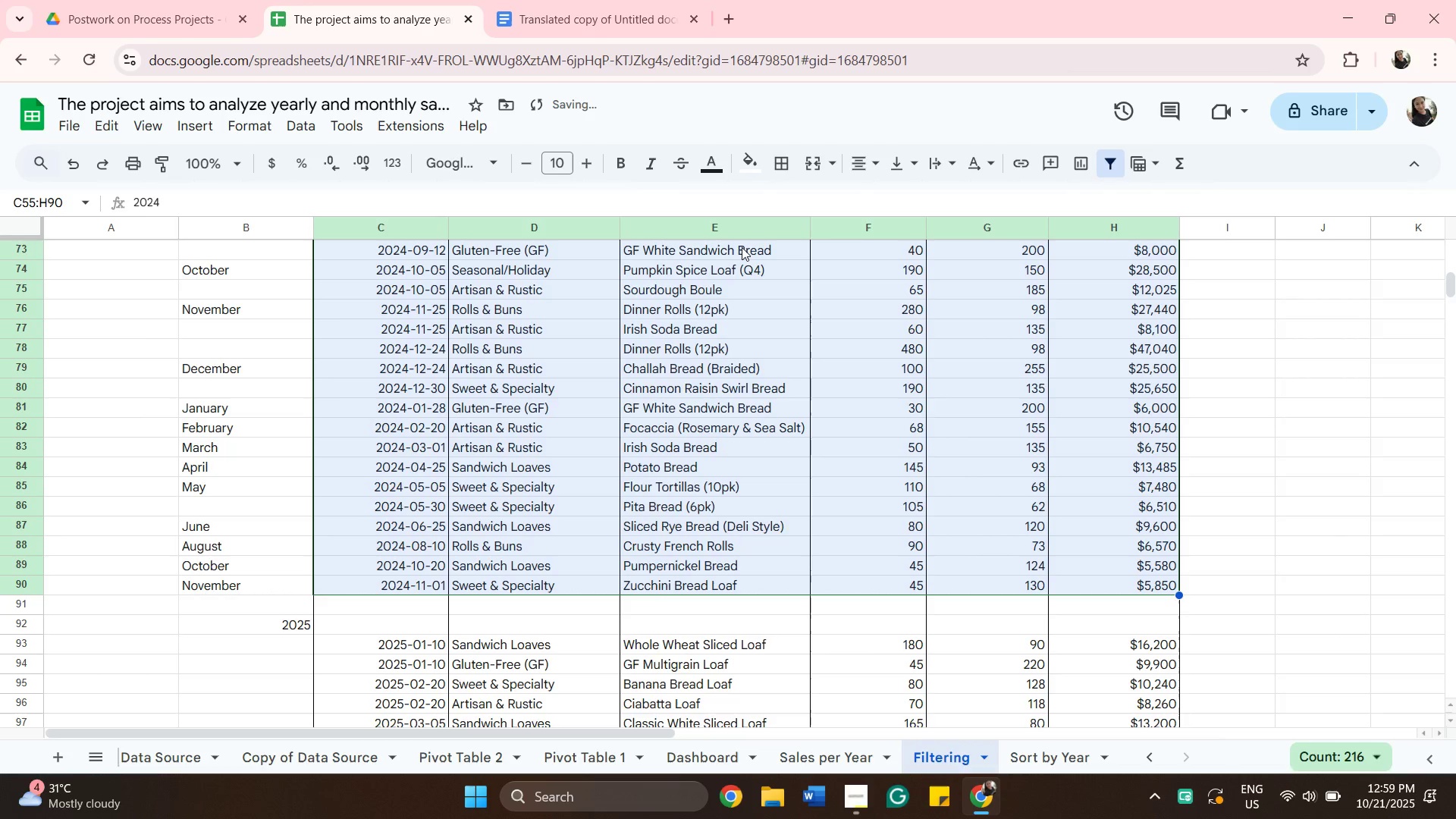 
scroll: coordinate [738, 240], scroll_direction: up, amount: 6.0
 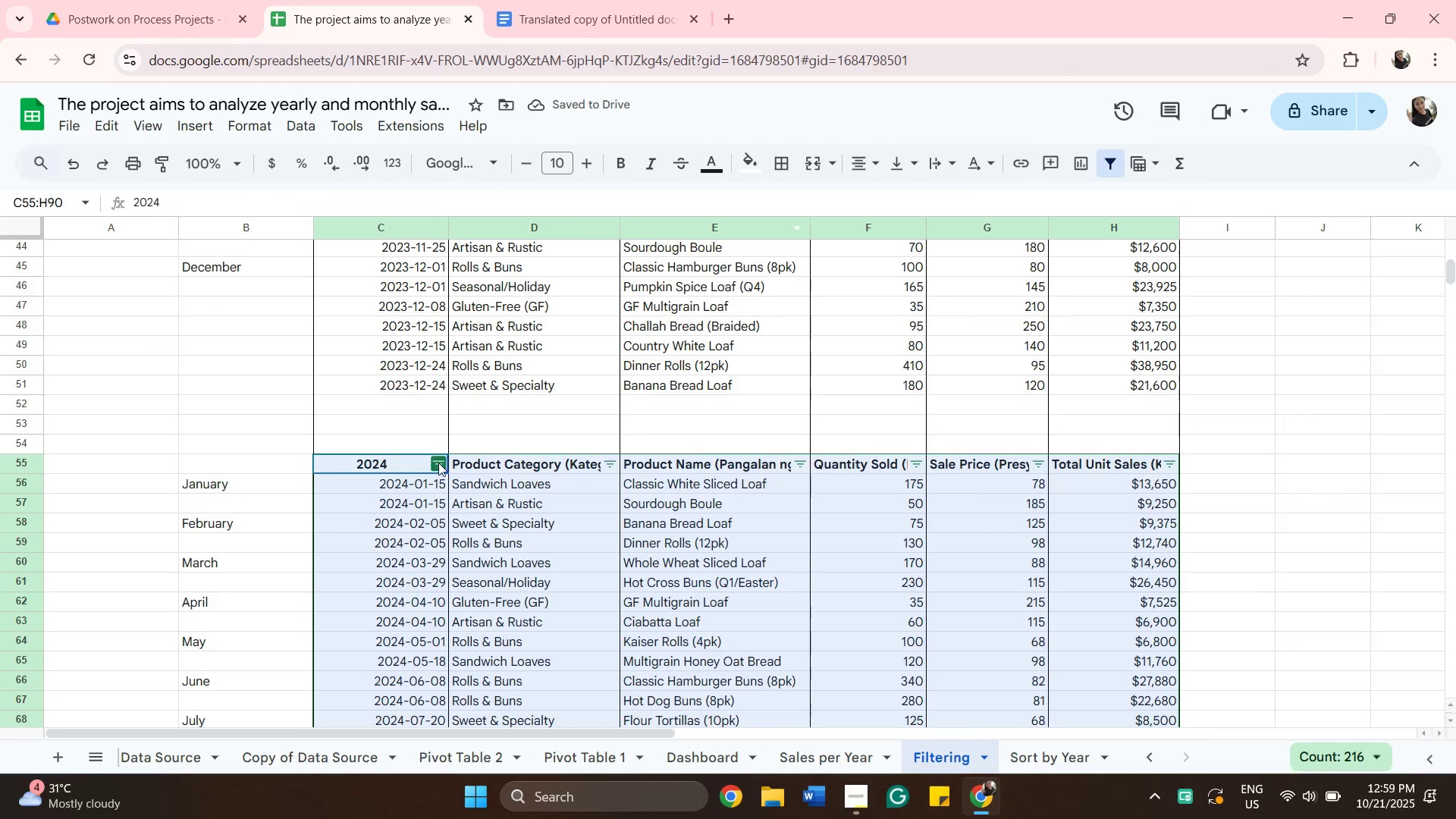 
left_click([444, 451])
 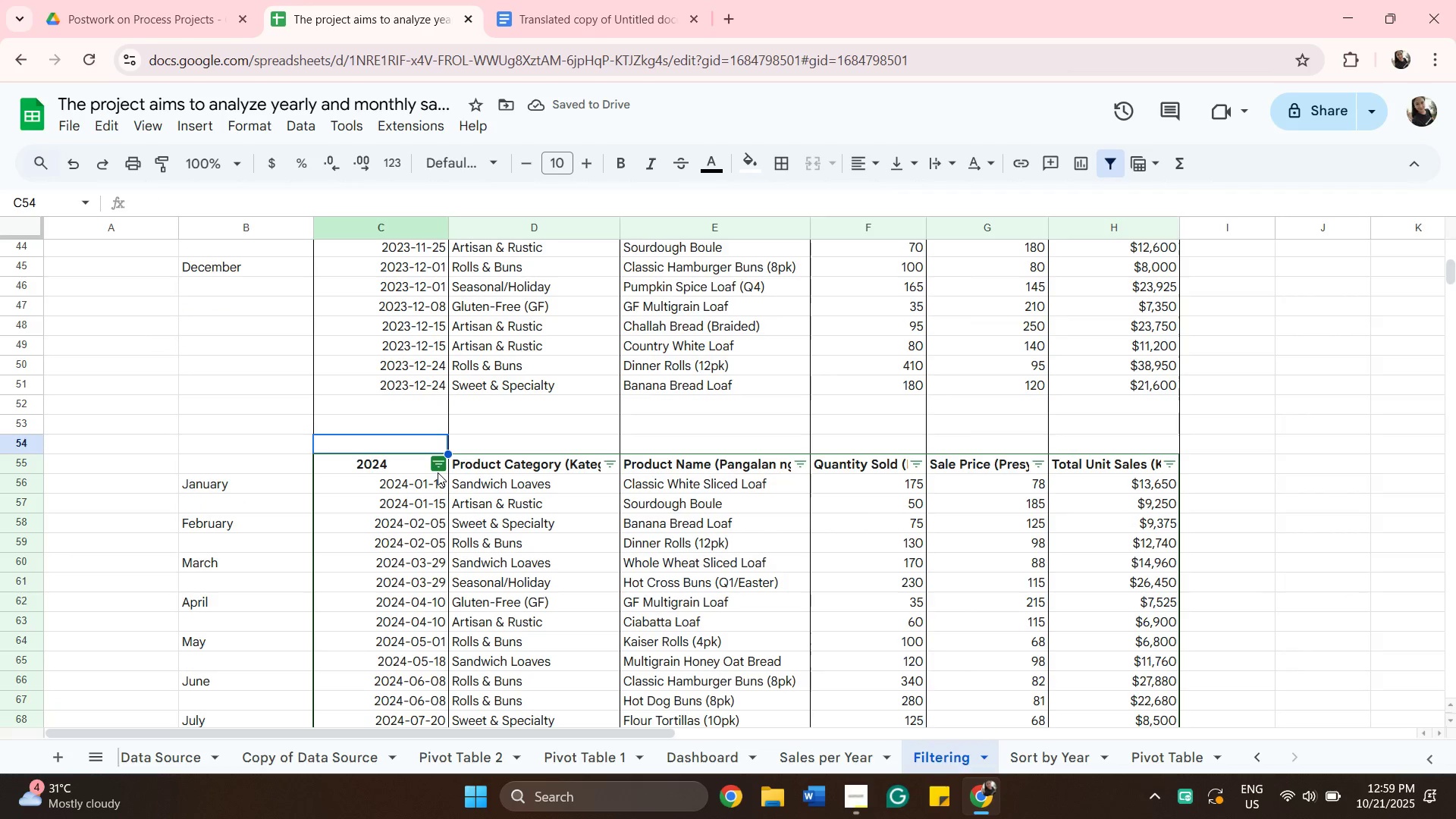 
left_click([438, 472])
 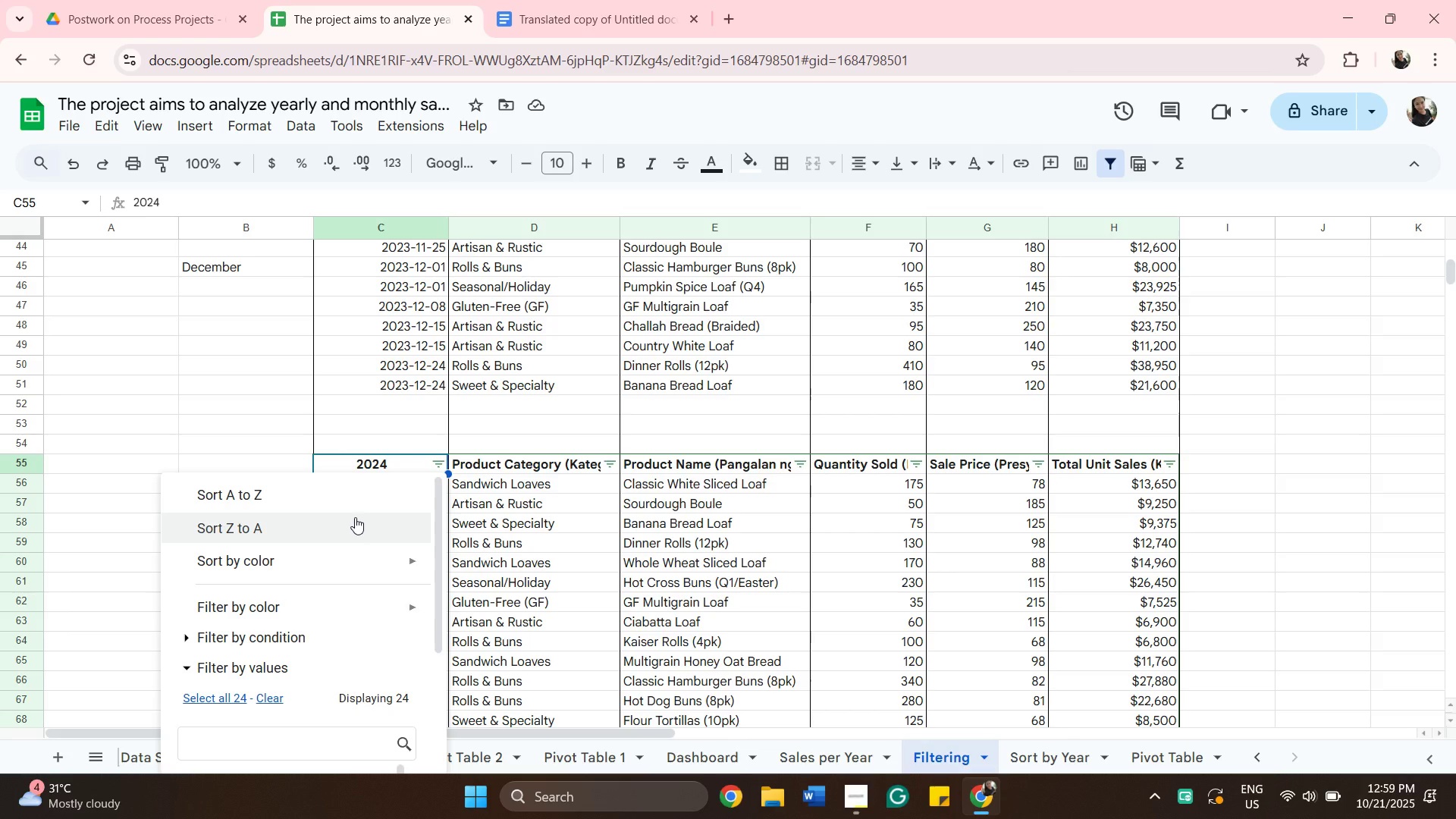 
left_click([354, 502])
 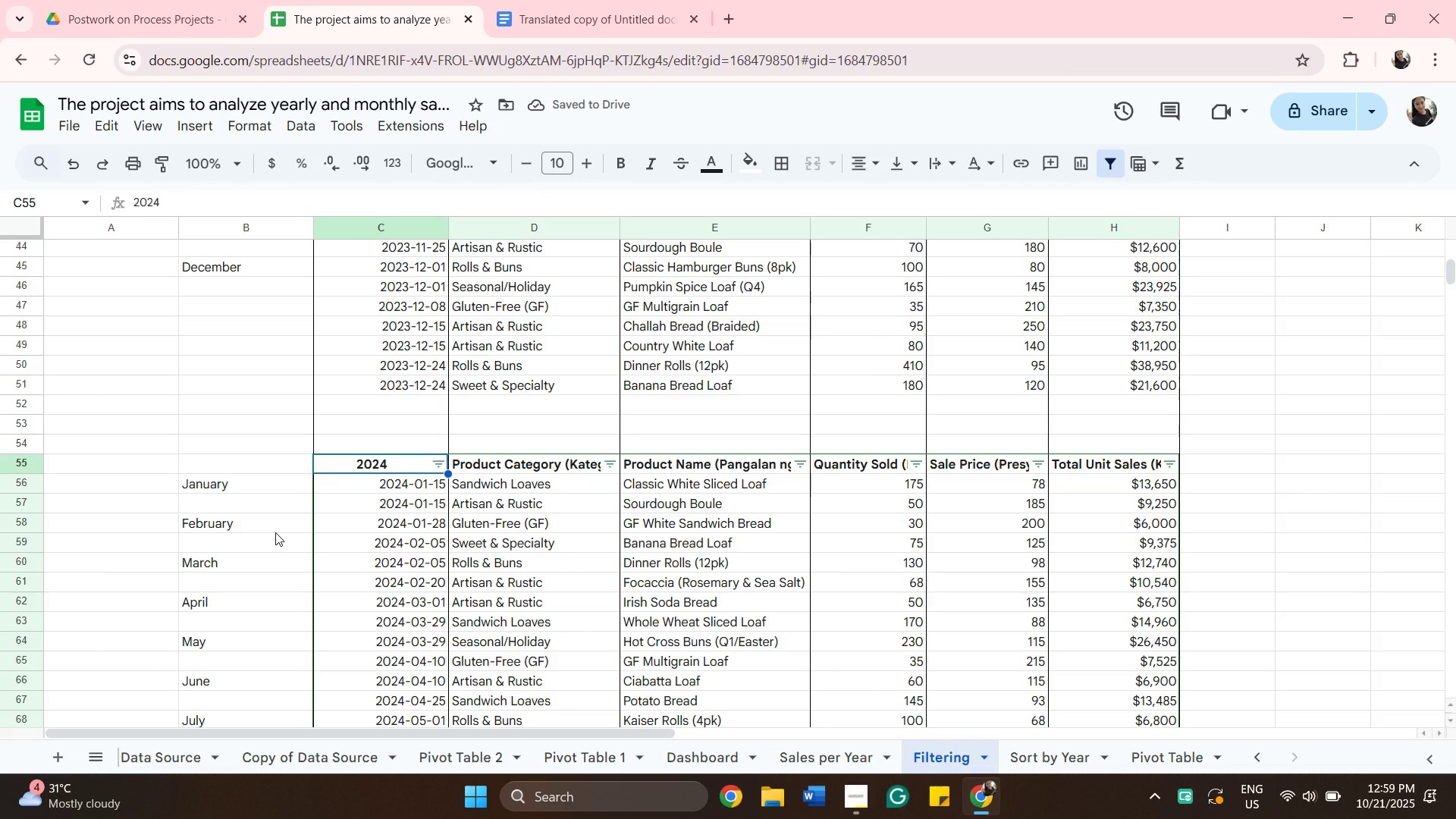 
wait(5.85)
 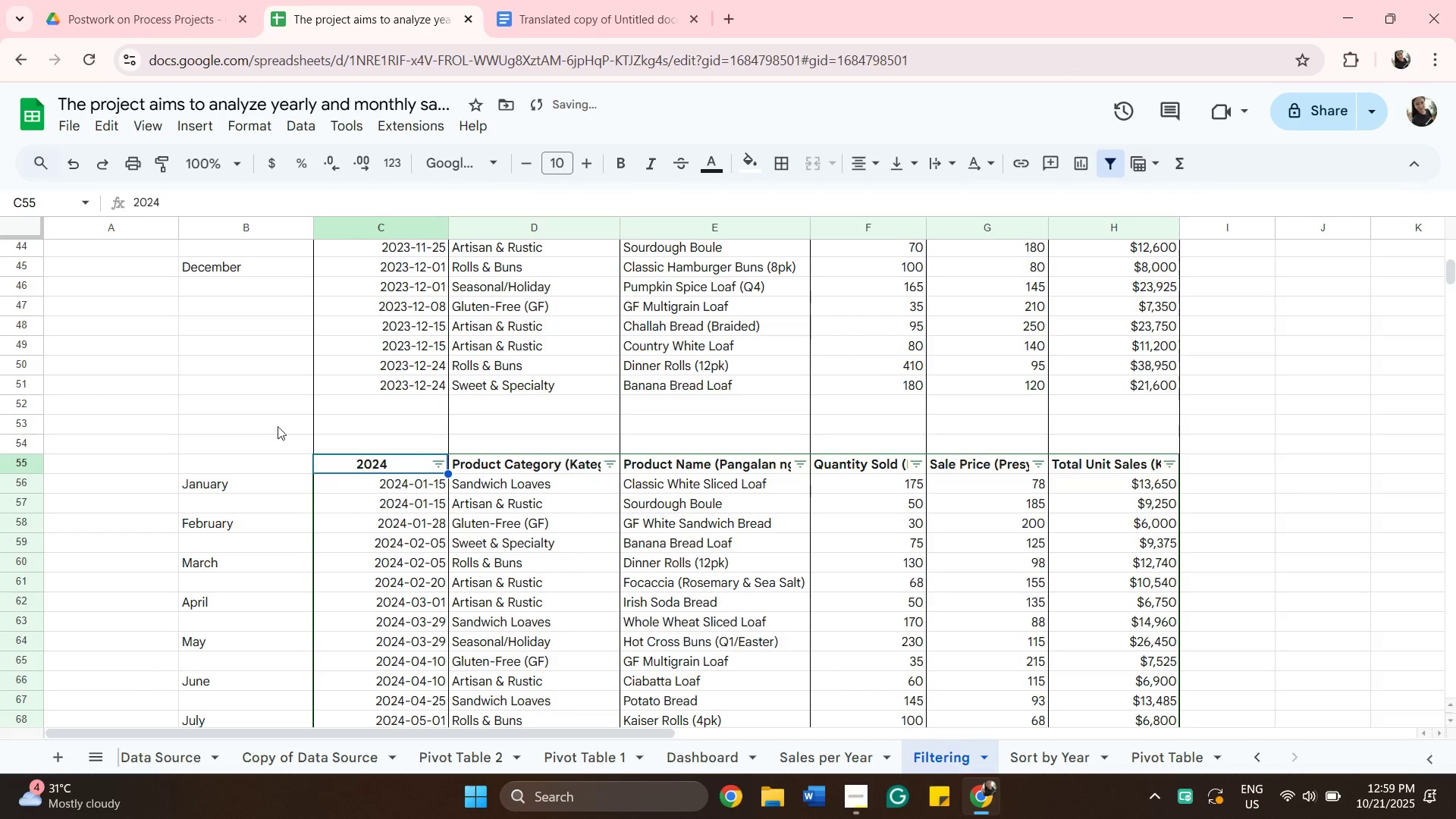 
left_click([218, 530])
 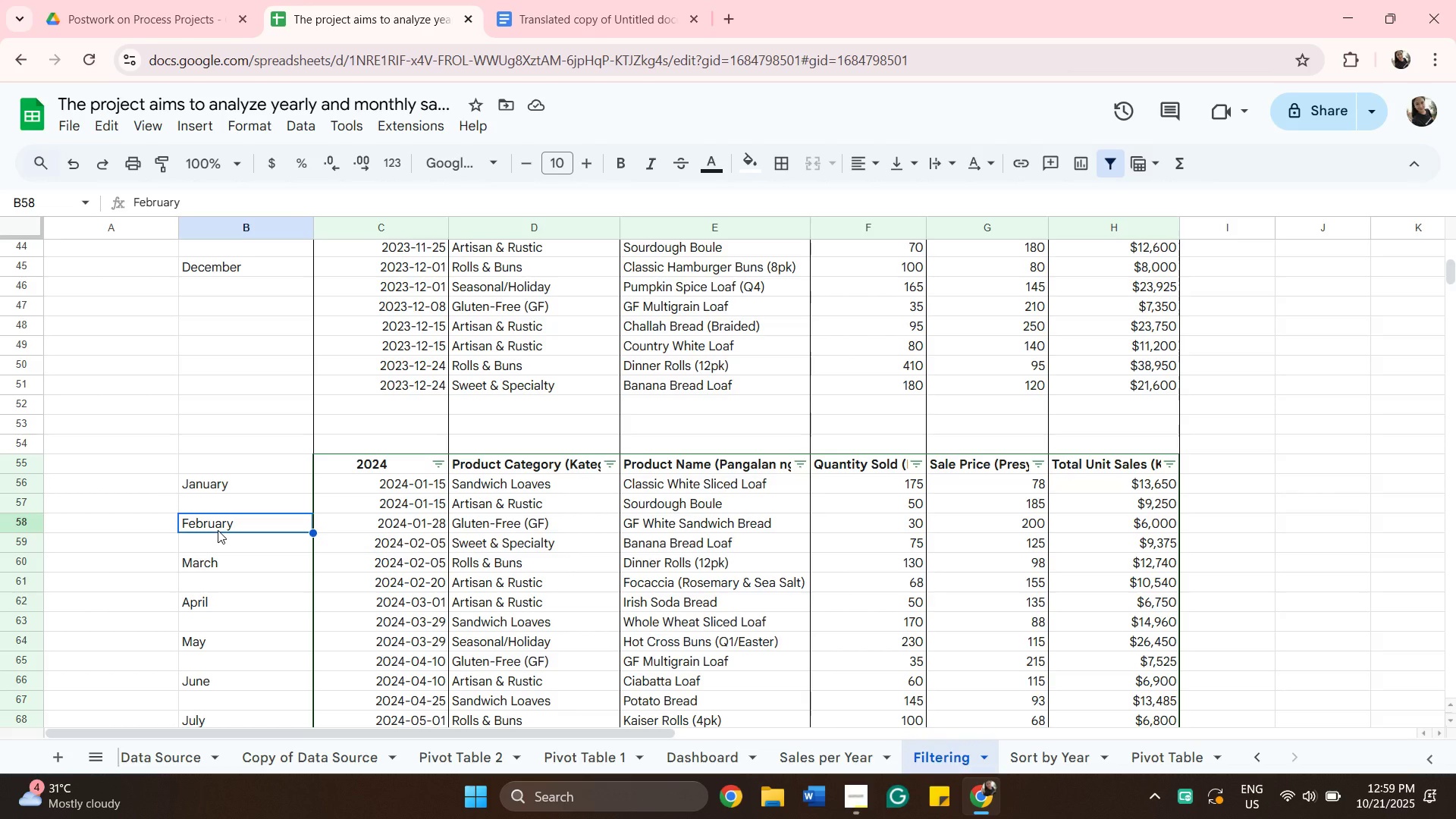 
key(Backspace)
 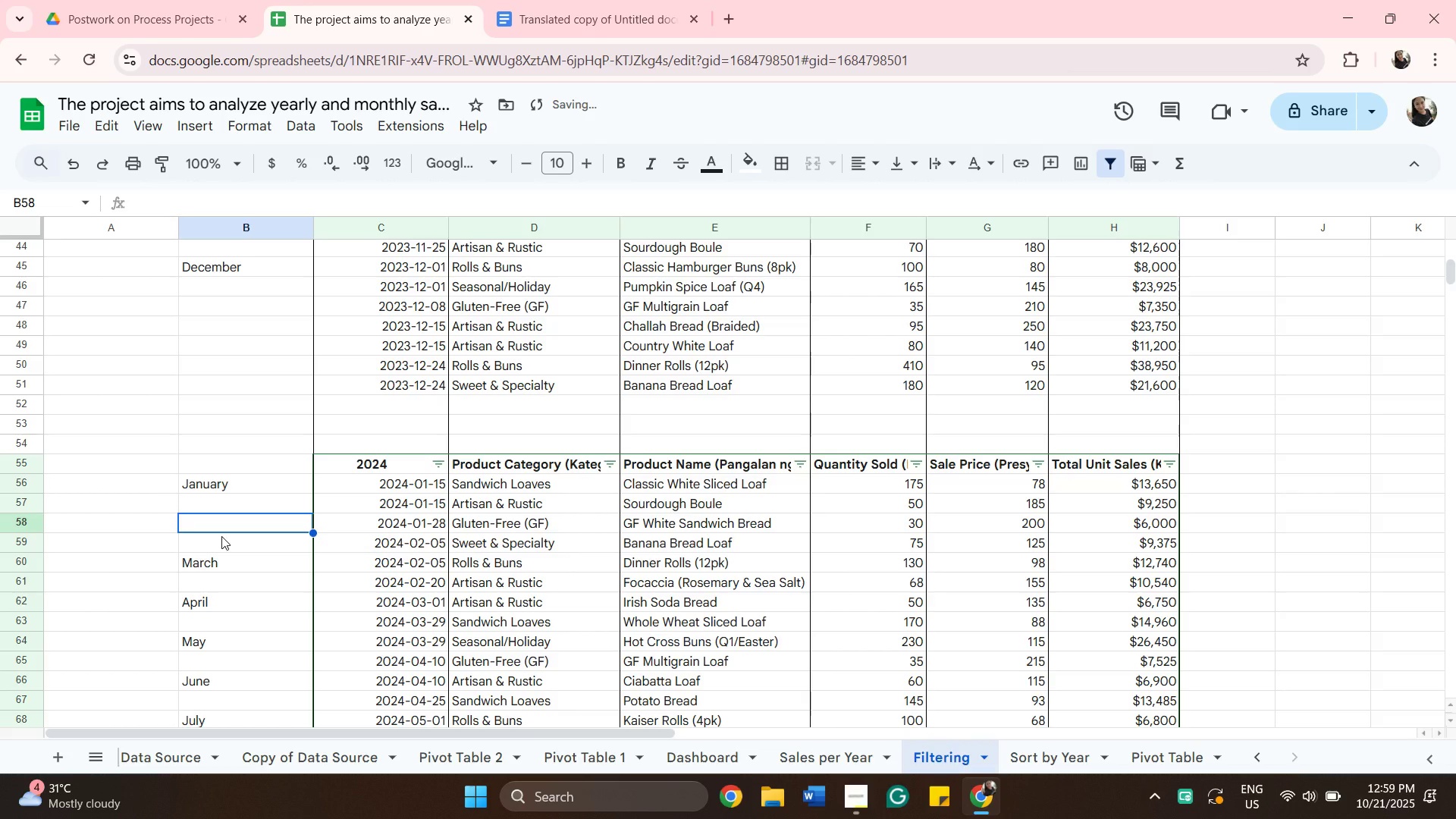 
left_click([221, 536])
 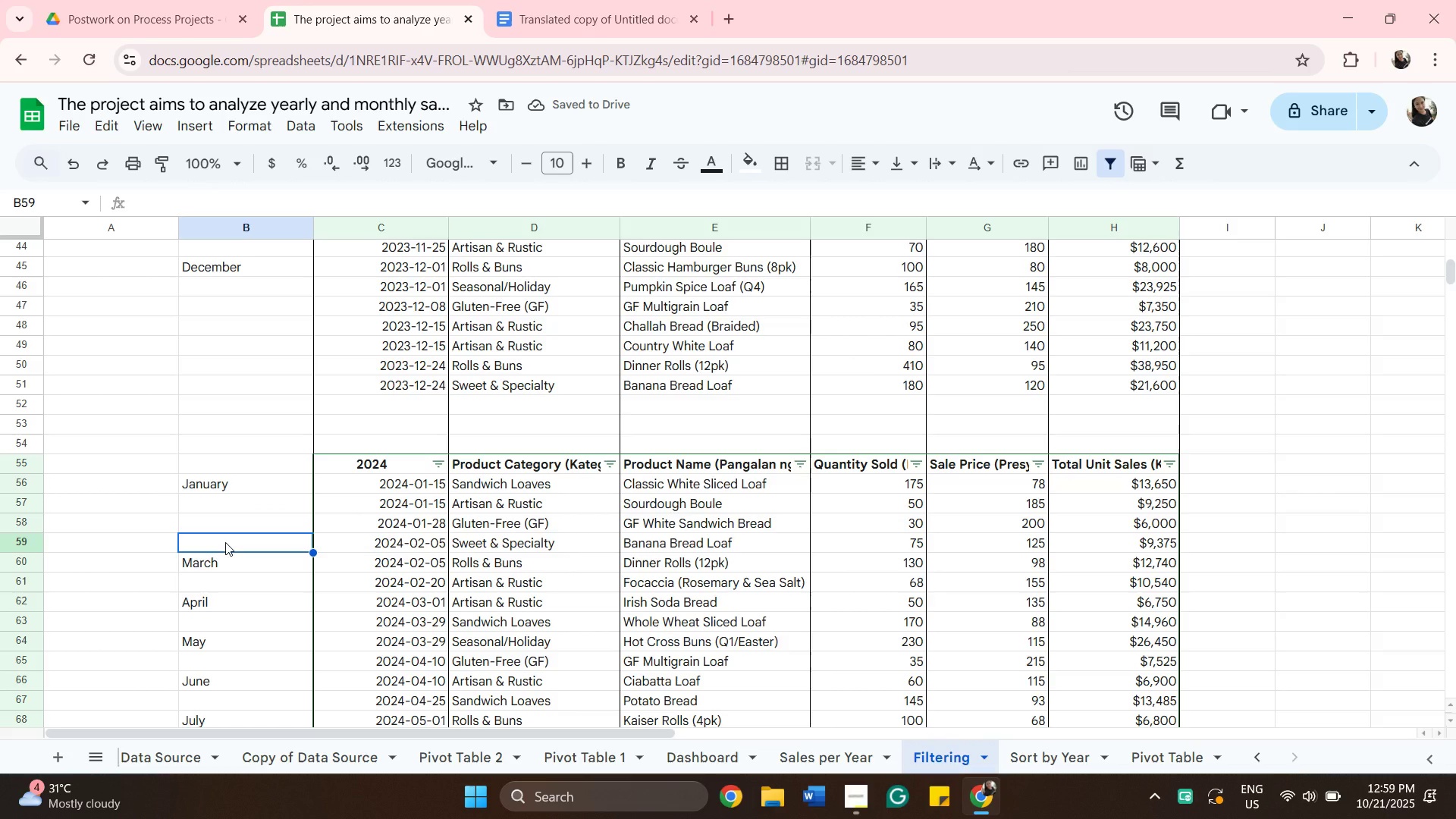 
hold_key(key=ShiftRight, duration=0.53)
 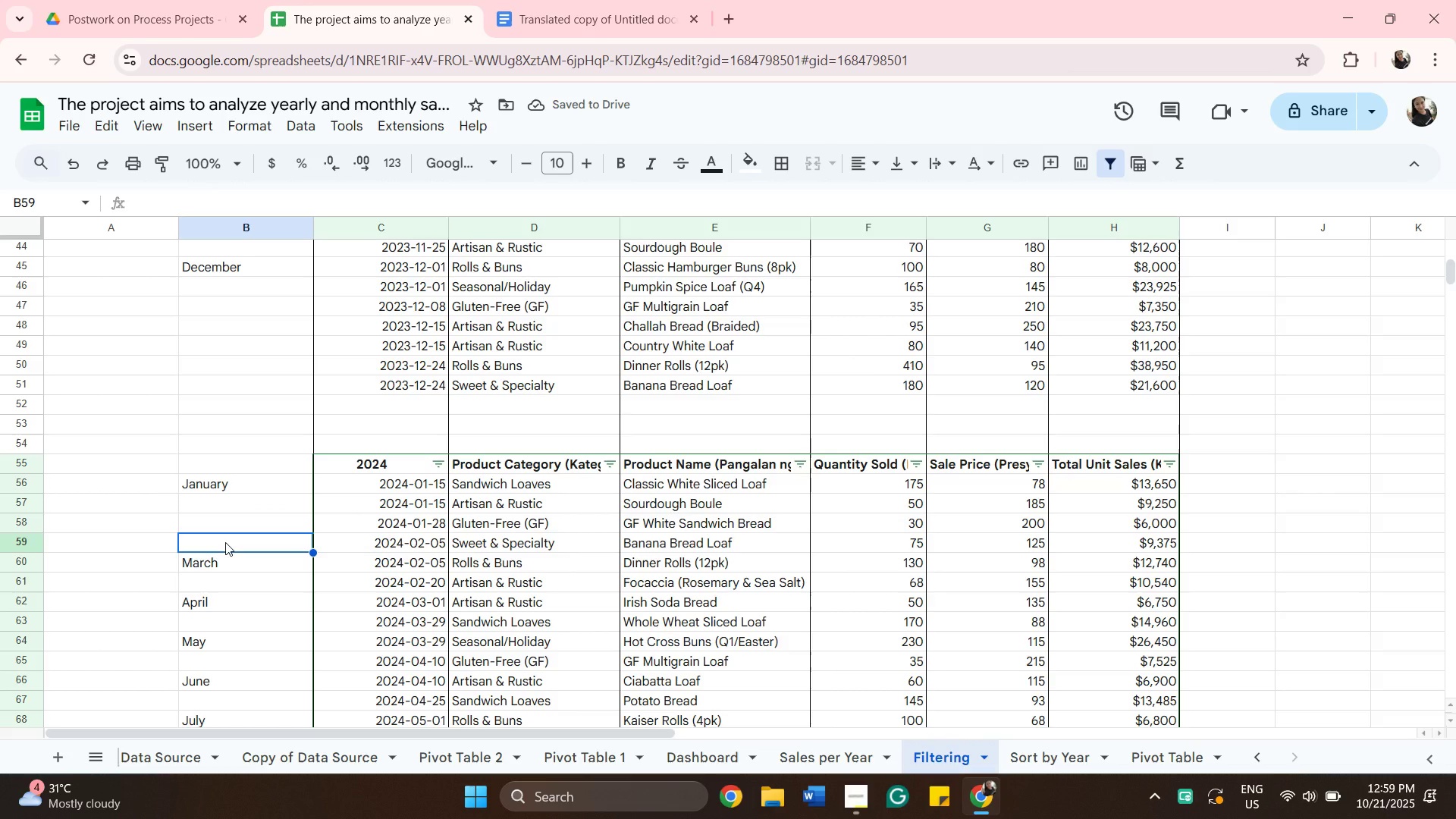 
type(Febr)
 